 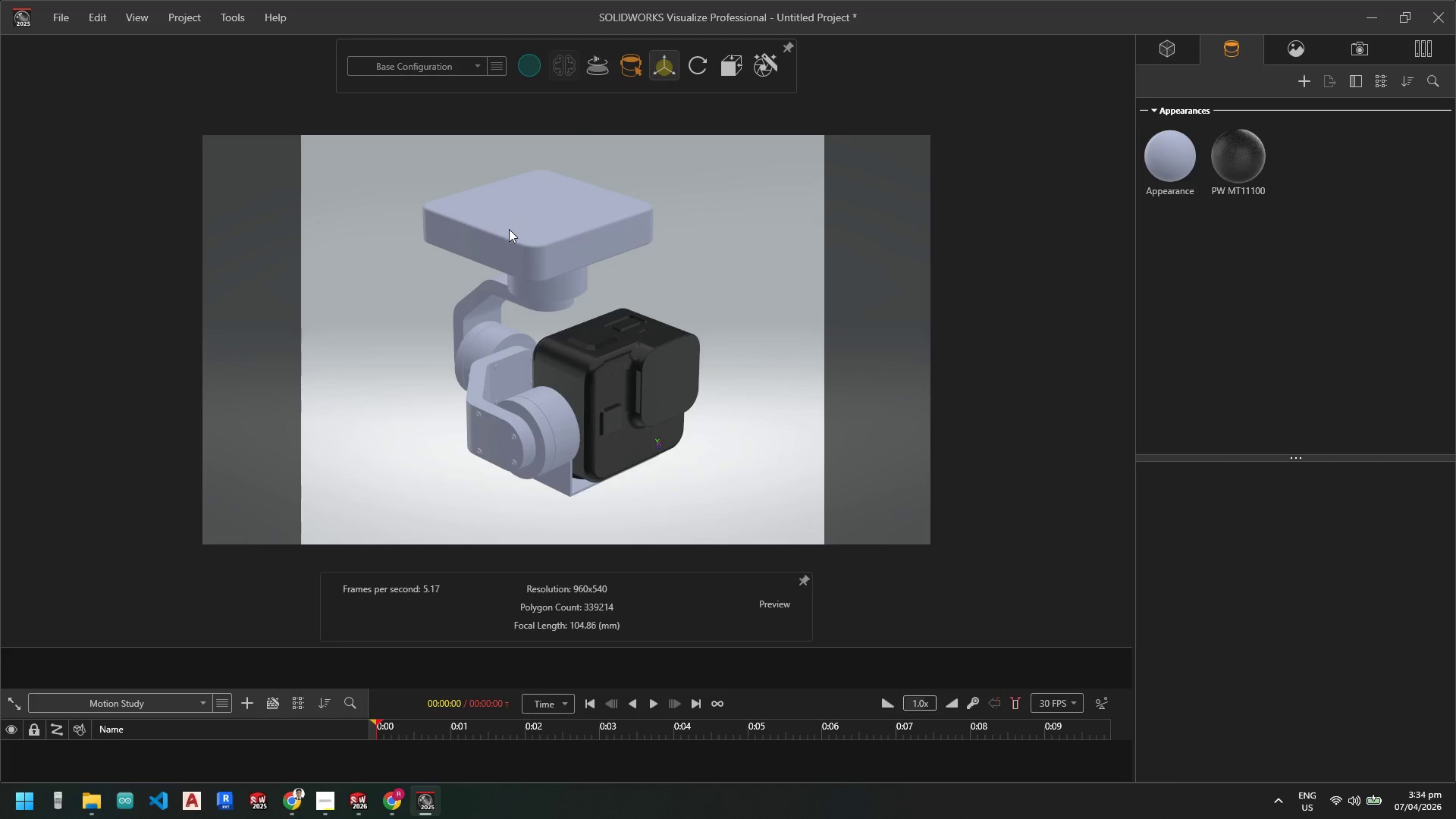 
scroll: coordinate [515, 242], scroll_direction: down, amount: 1.0
 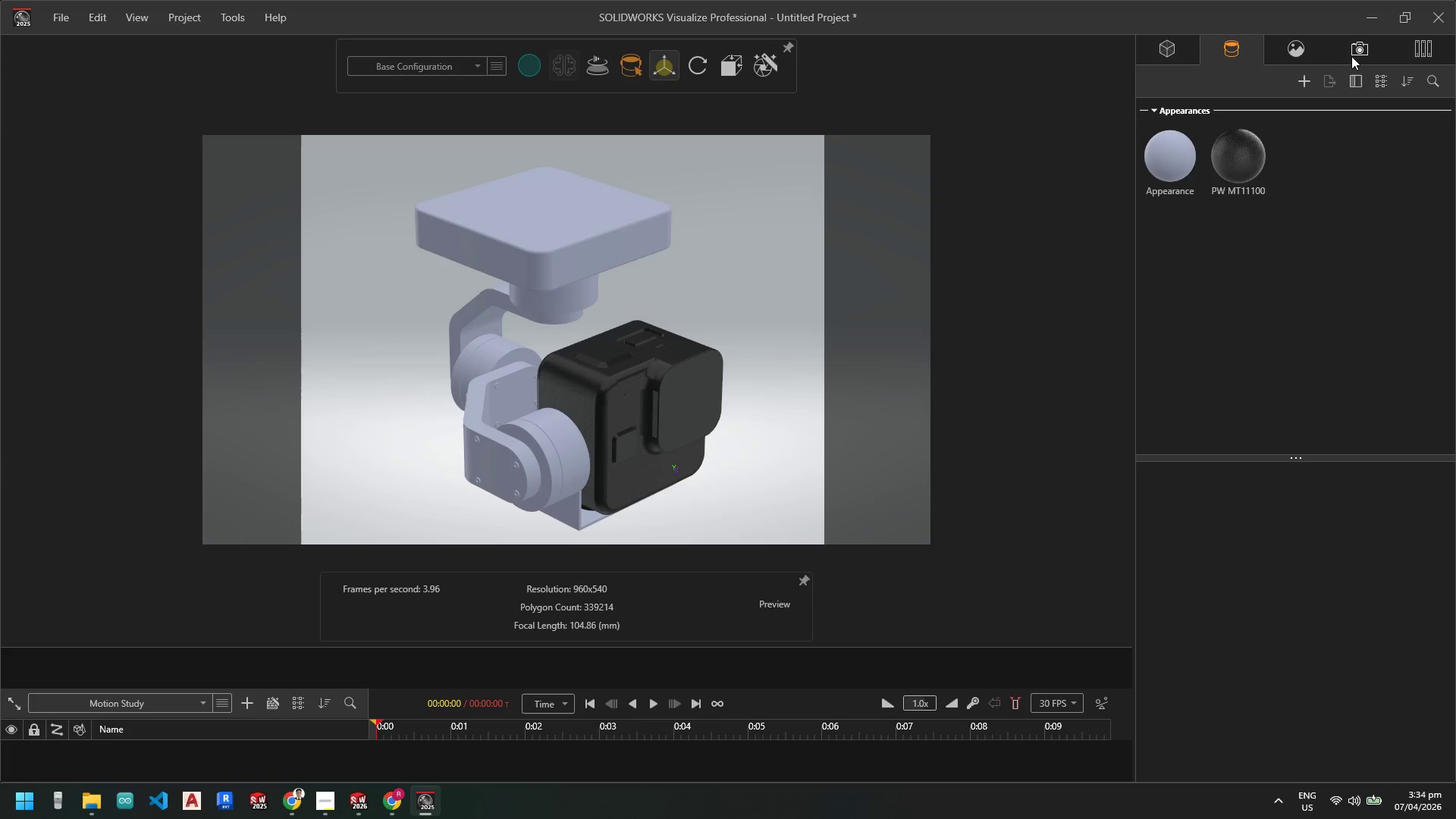 
left_click([1412, 46])
 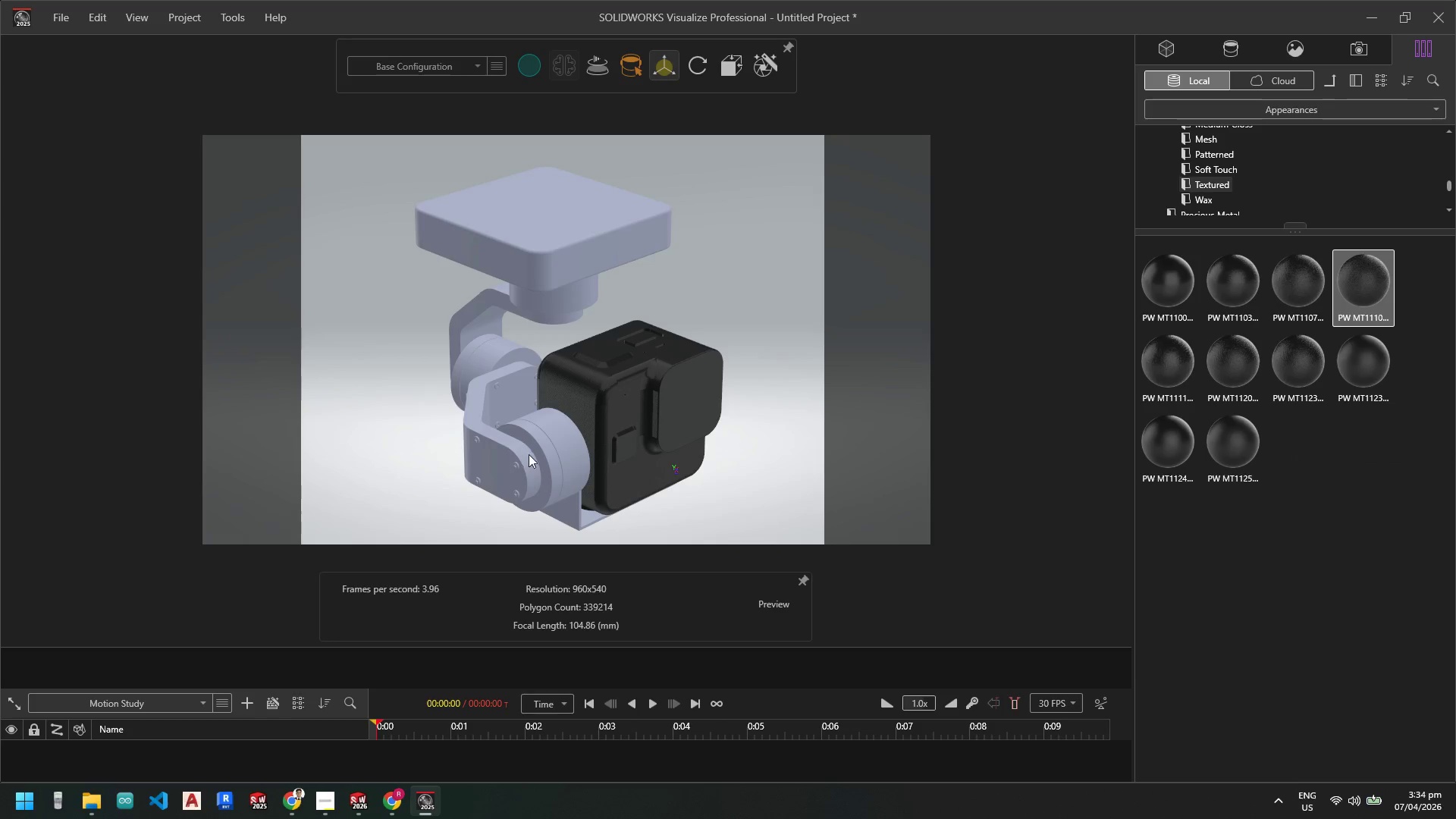 
scroll: coordinate [594, 475], scroll_direction: down, amount: 3.0
 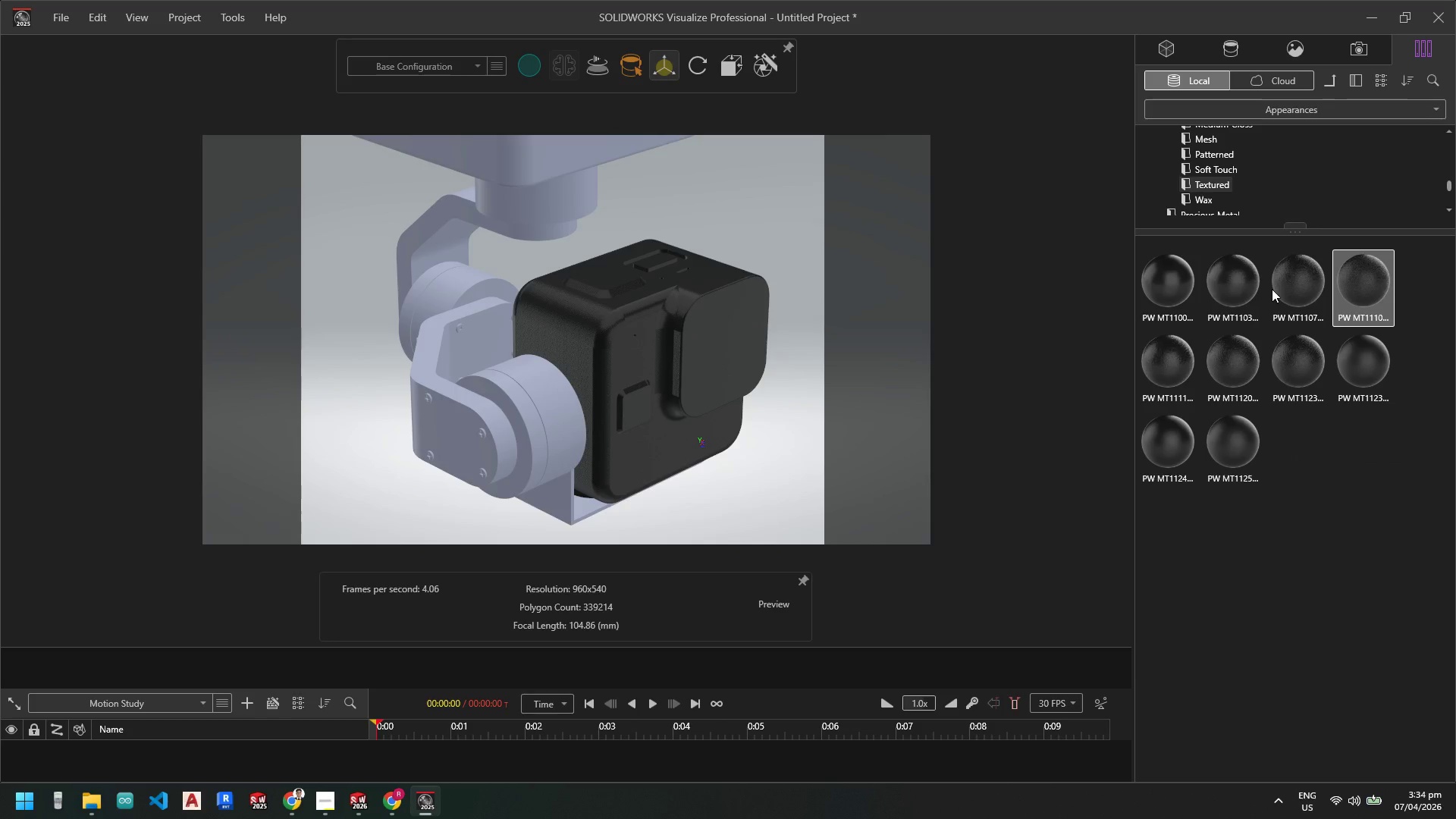 
left_click_drag(start_coordinate=[1279, 290], to_coordinate=[509, 425])
 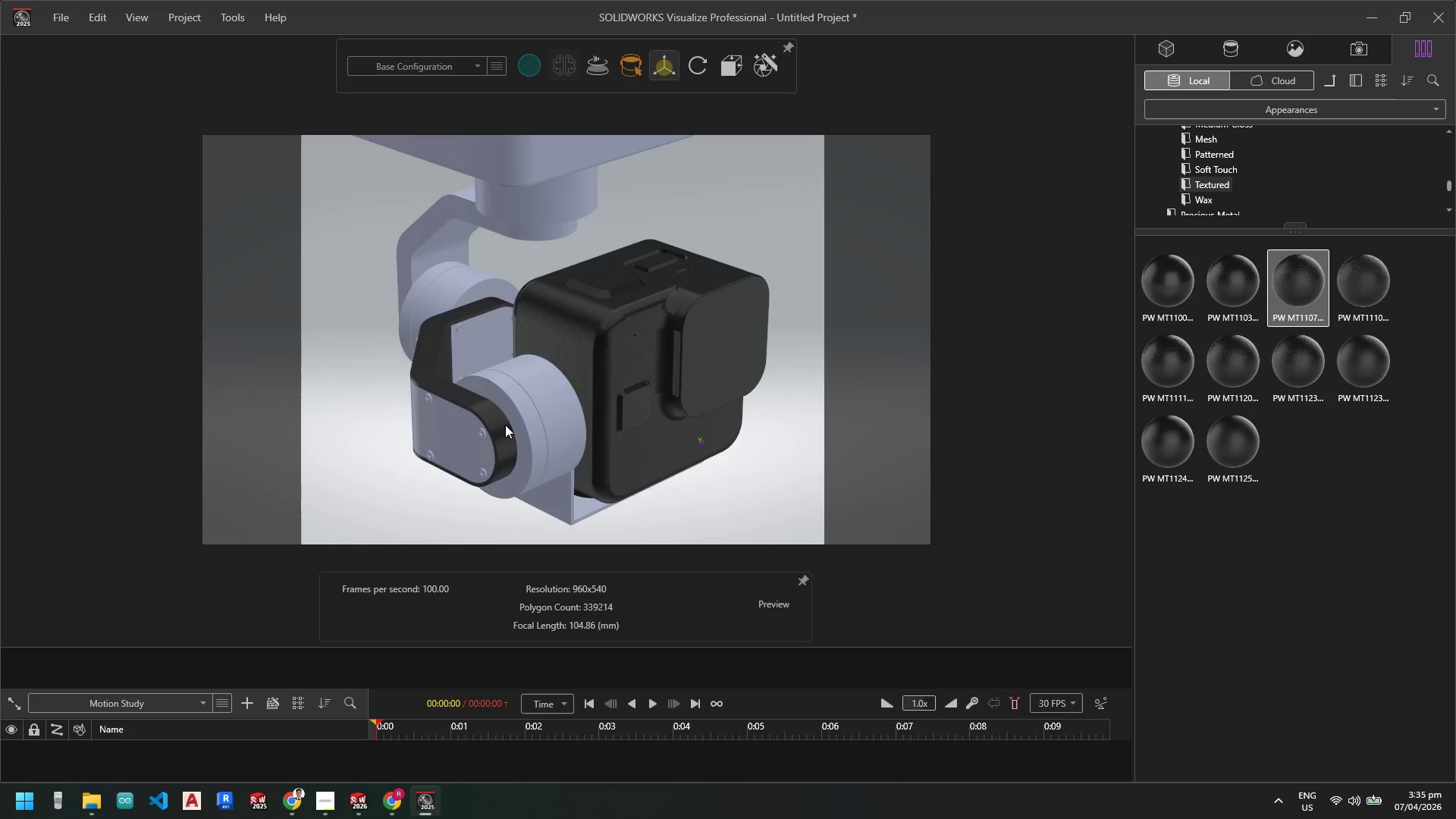 
scroll: coordinate [529, 379], scroll_direction: down, amount: 17.0
 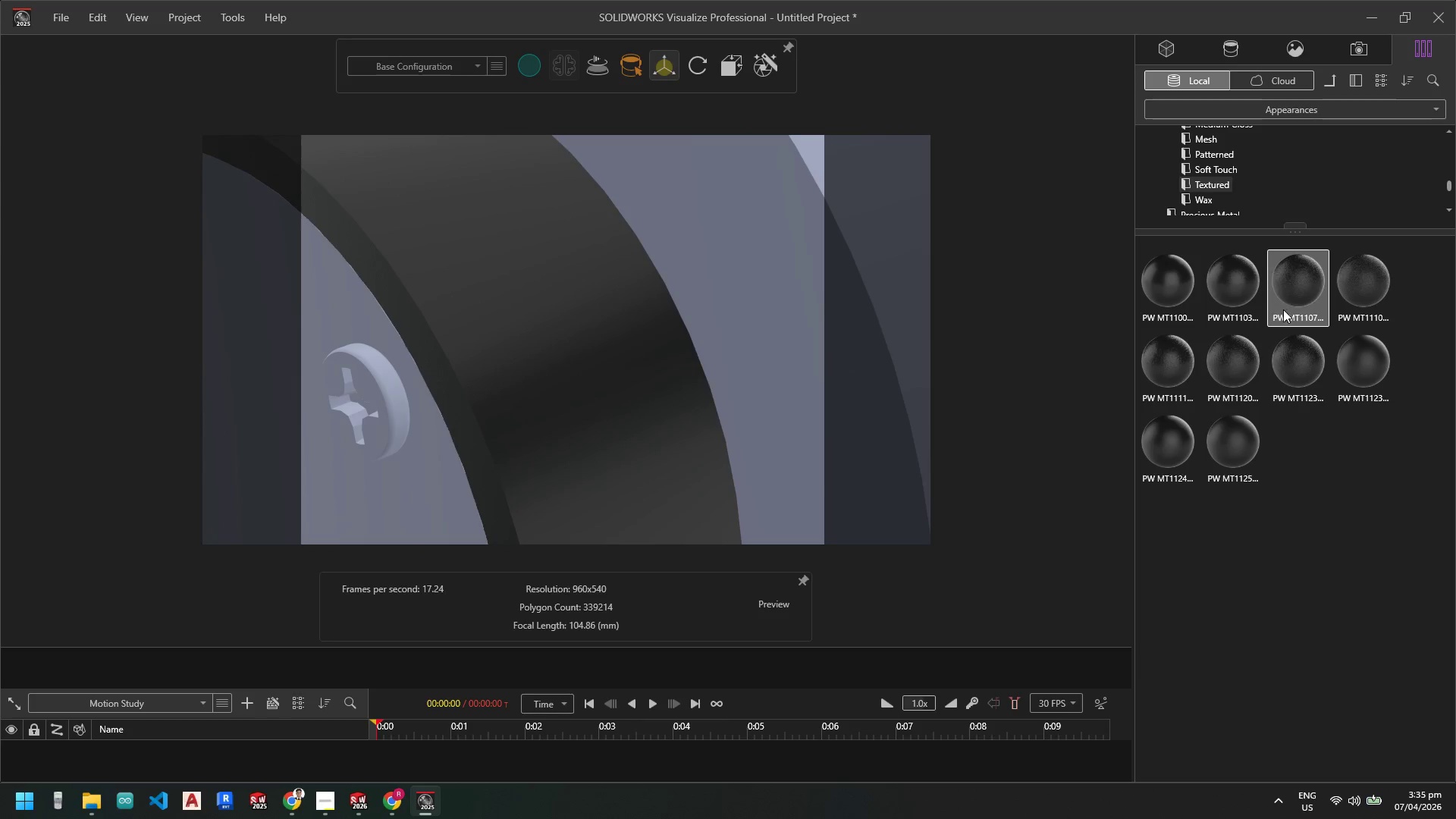 
scroll: coordinate [1264, 316], scroll_direction: up, amount: 5.0
 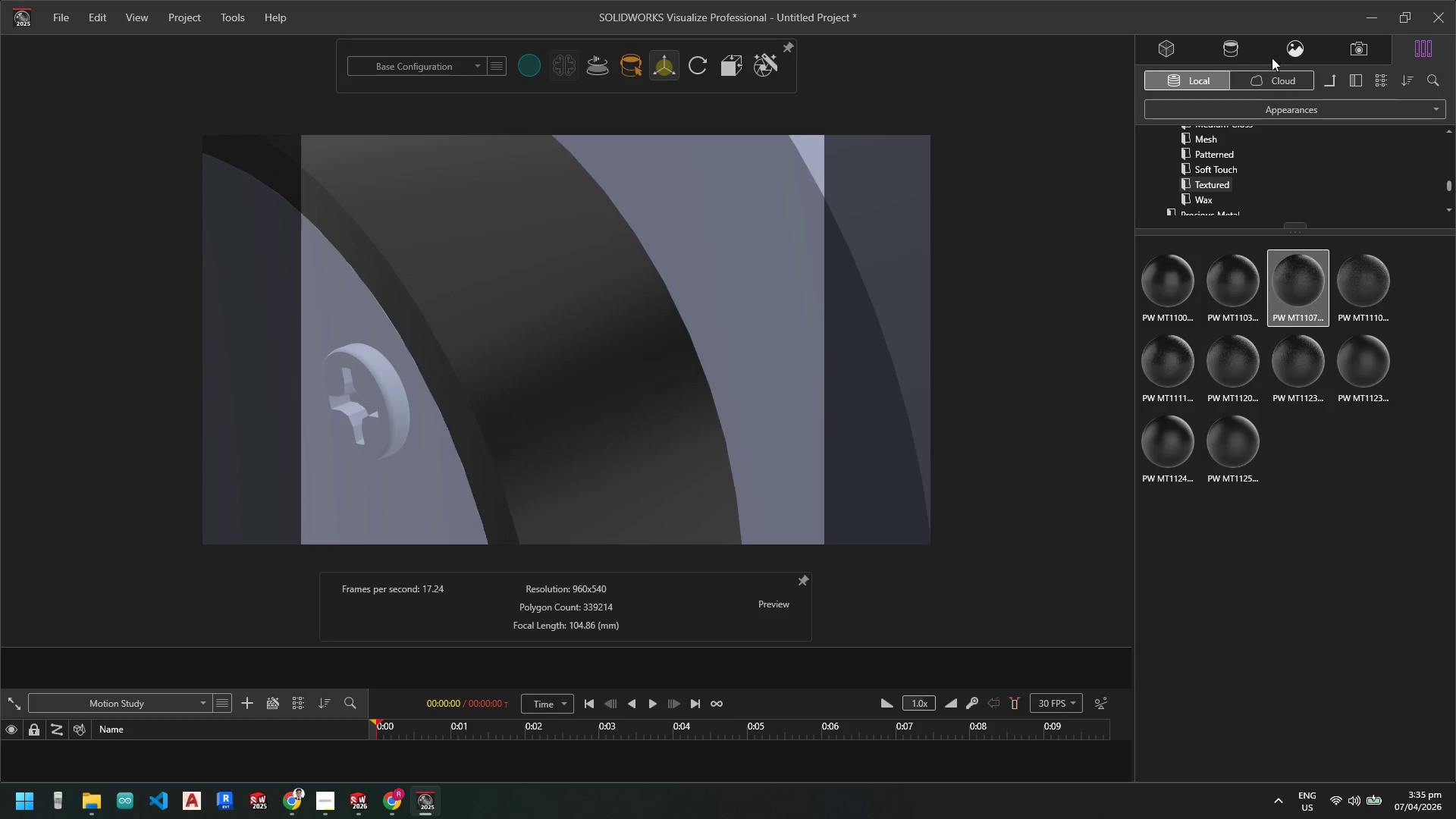 
left_click([1227, 55])
 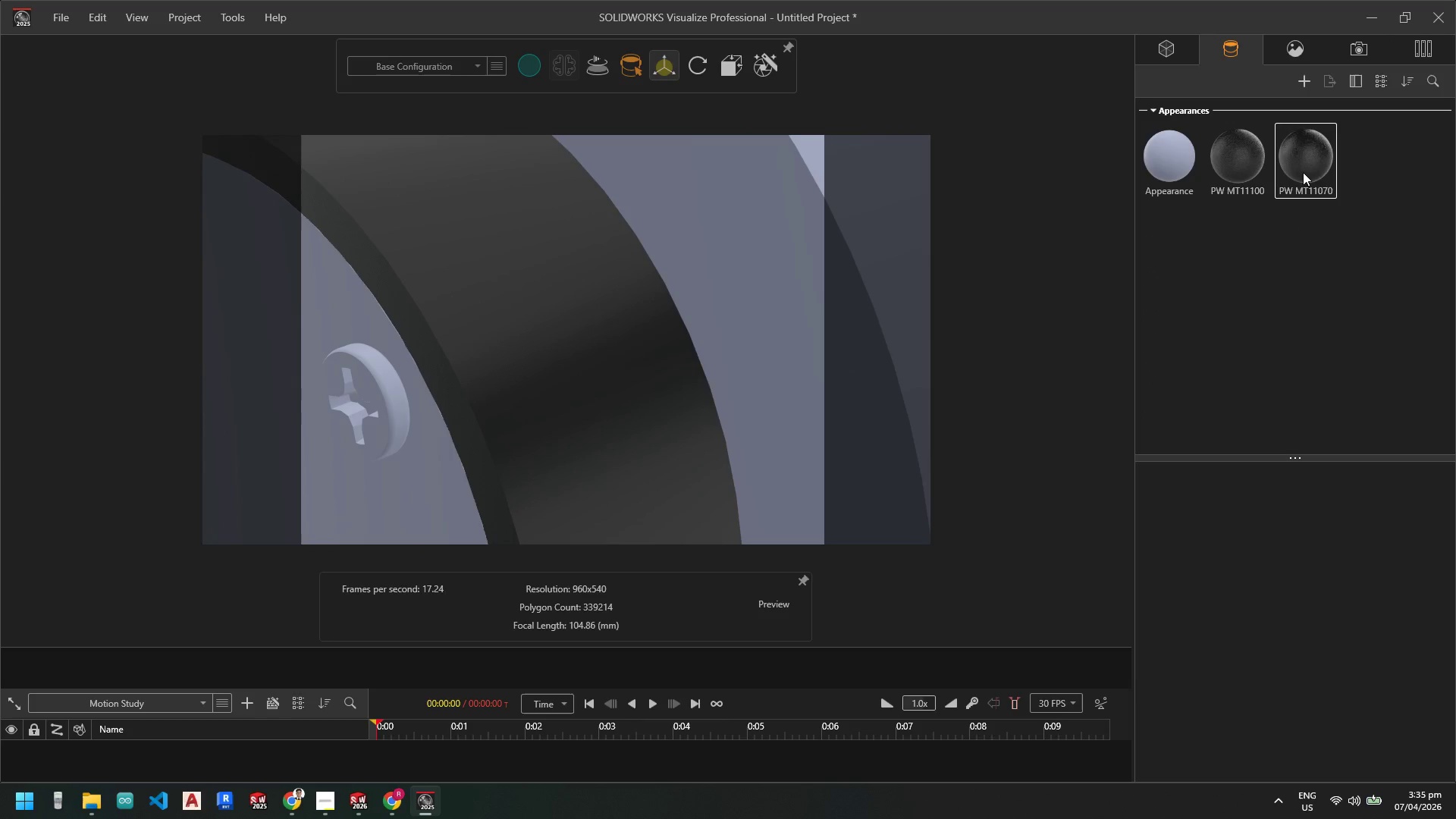 
scroll: coordinate [632, 338], scroll_direction: up, amount: 27.0
 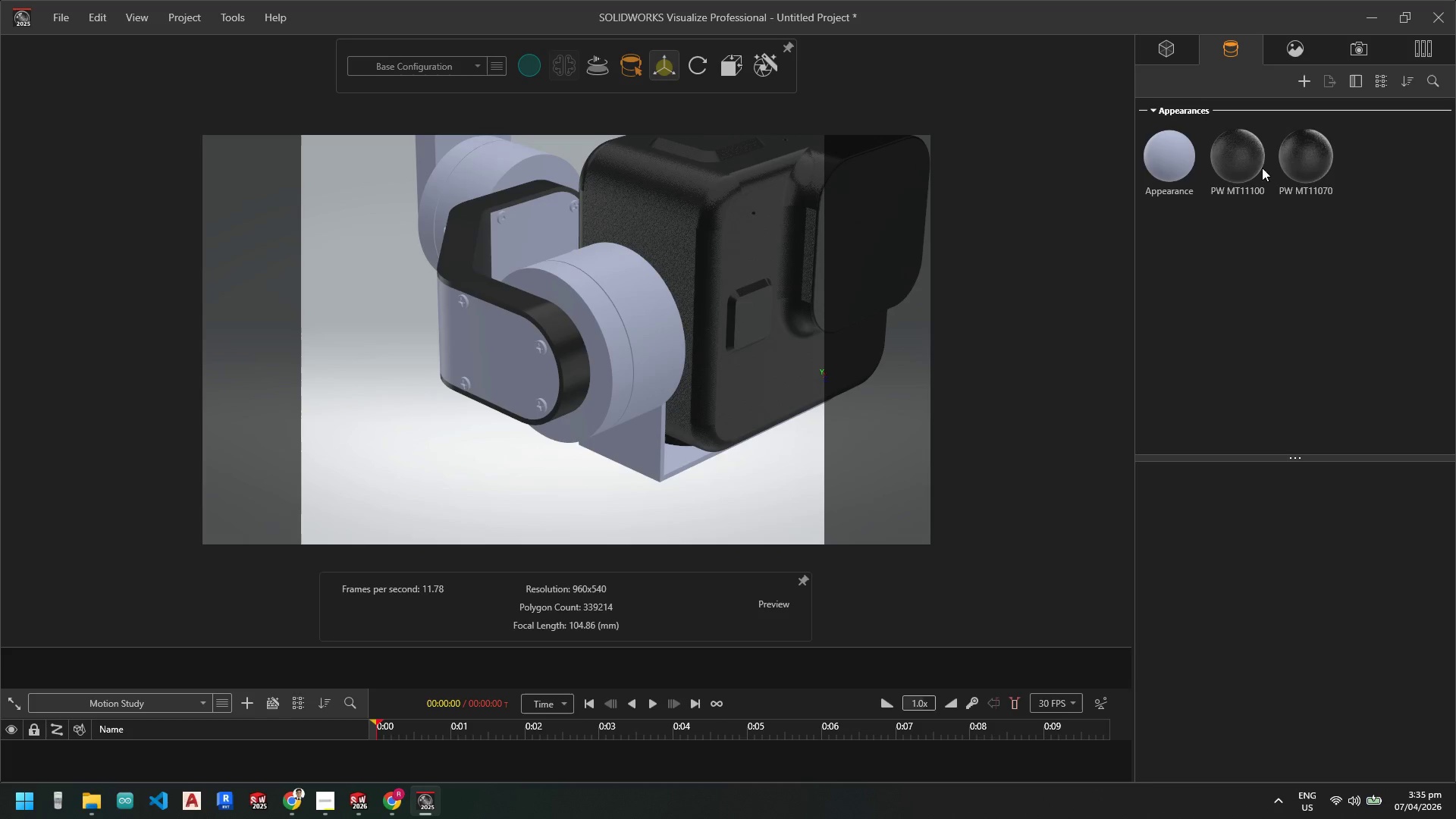 
left_click([1238, 171])
 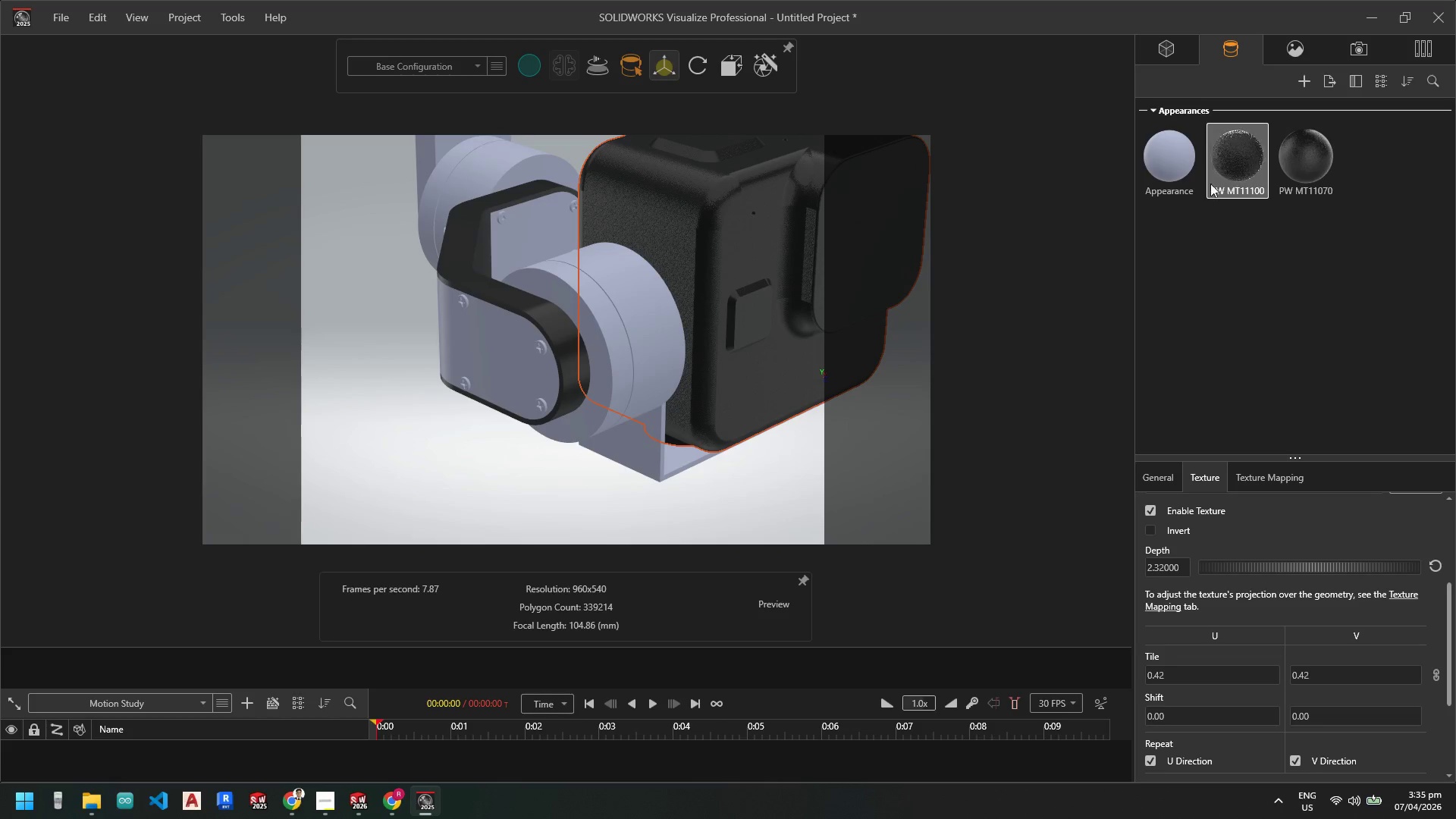 
left_click([1332, 158])
 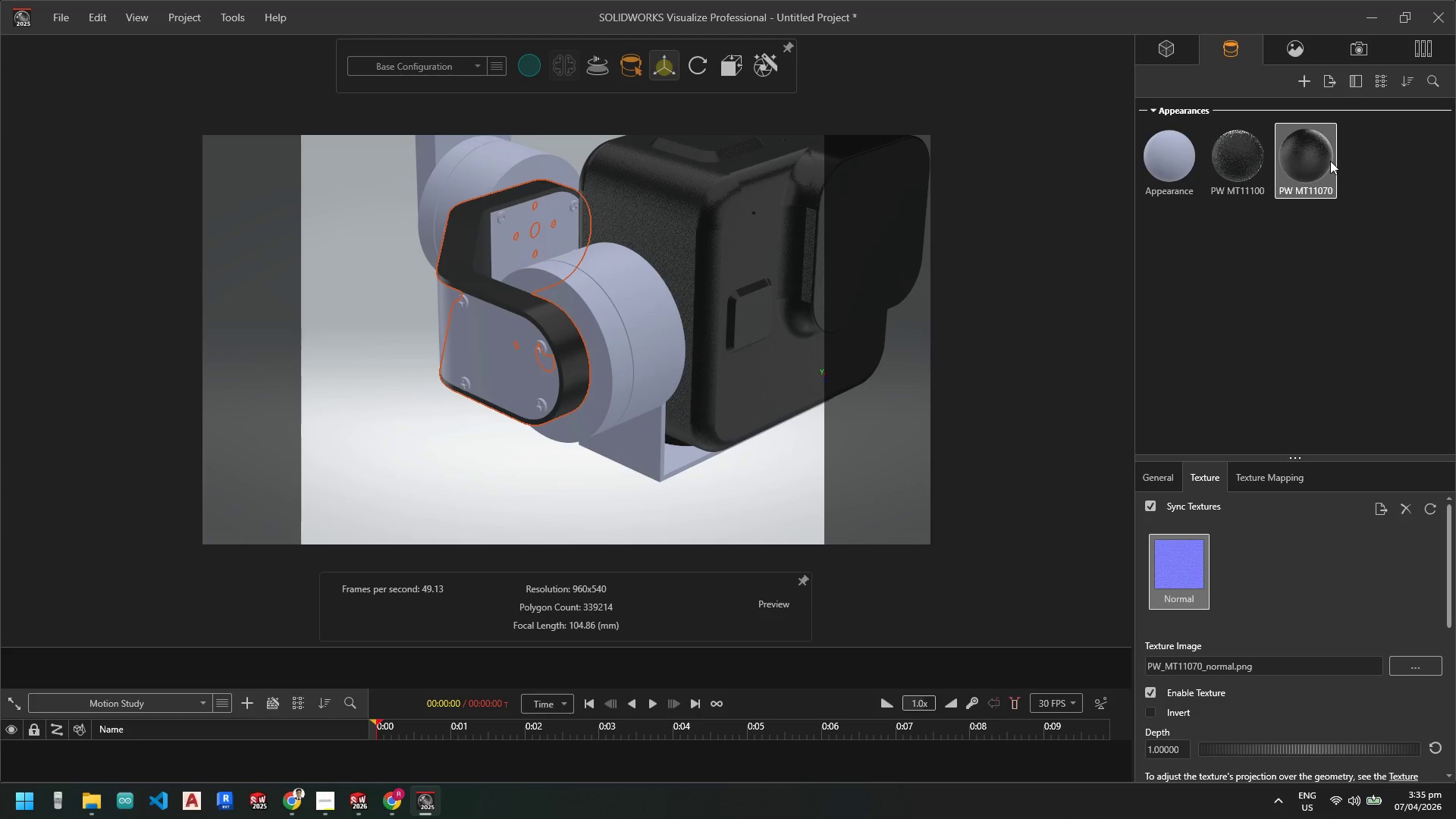 
left_click_drag(start_coordinate=[1326, 161], to_coordinate=[514, 353])
 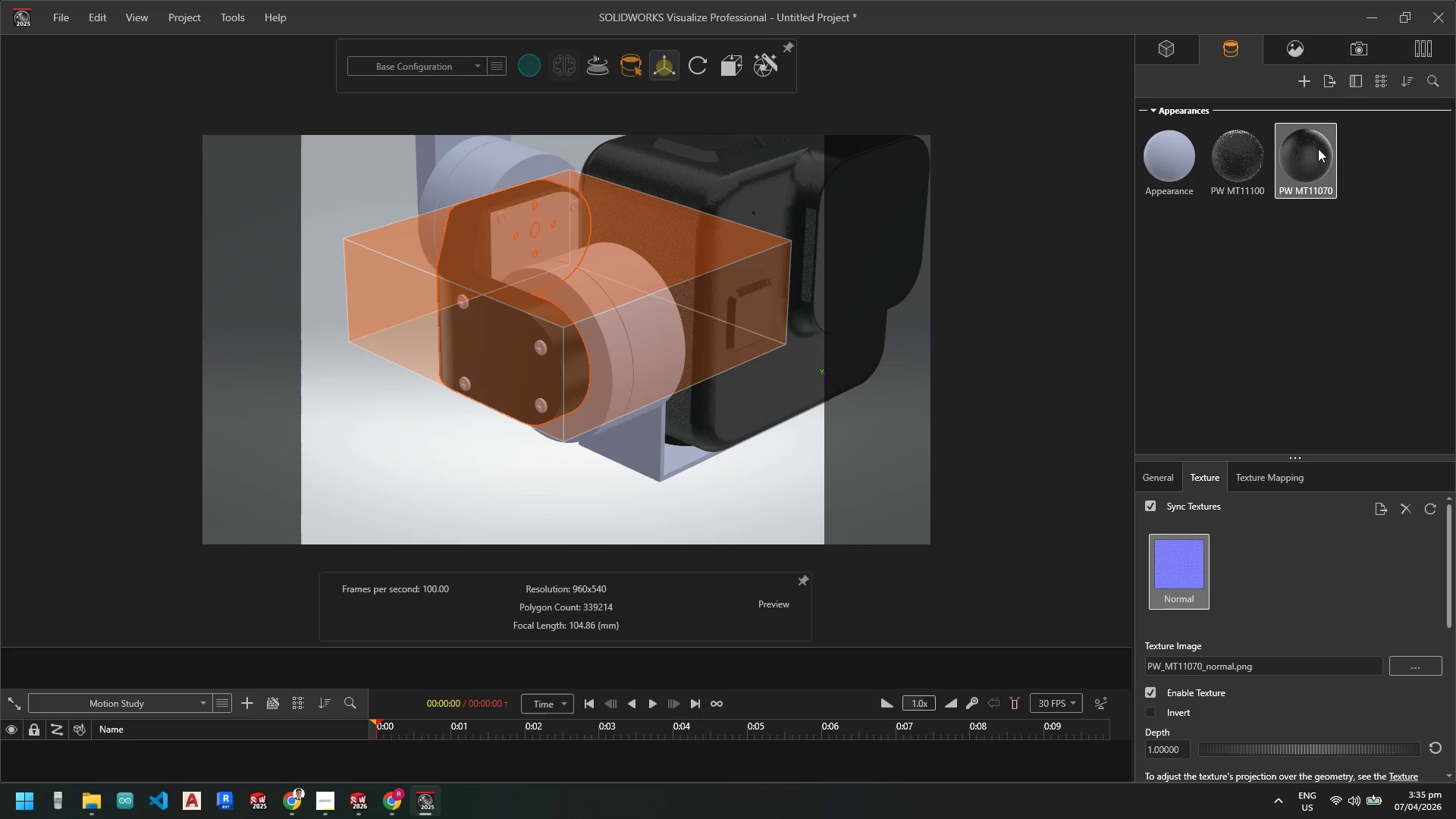 
left_click_drag(start_coordinate=[1328, 152], to_coordinate=[632, 328])
 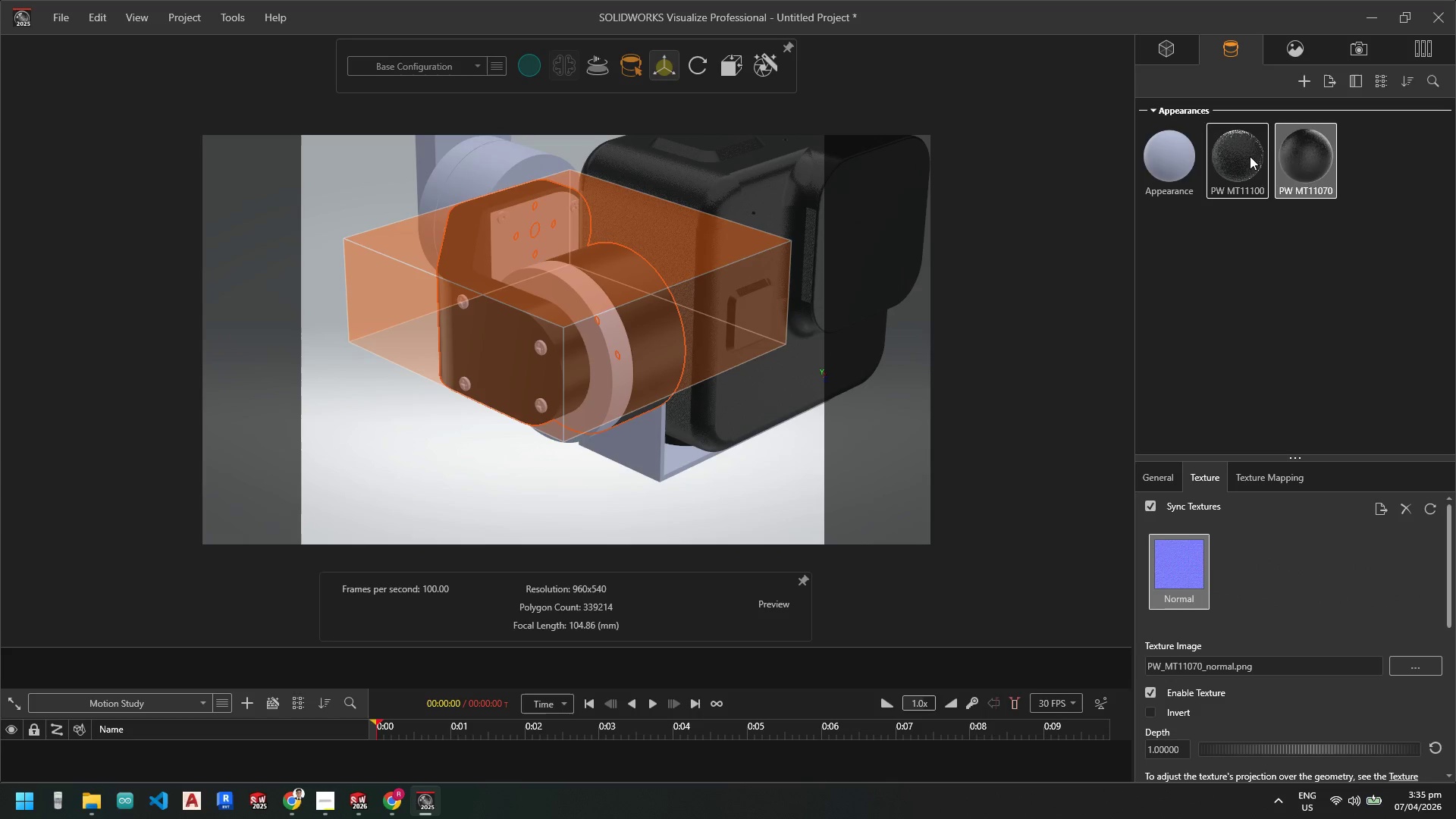 
left_click_drag(start_coordinate=[1295, 159], to_coordinate=[594, 338])
 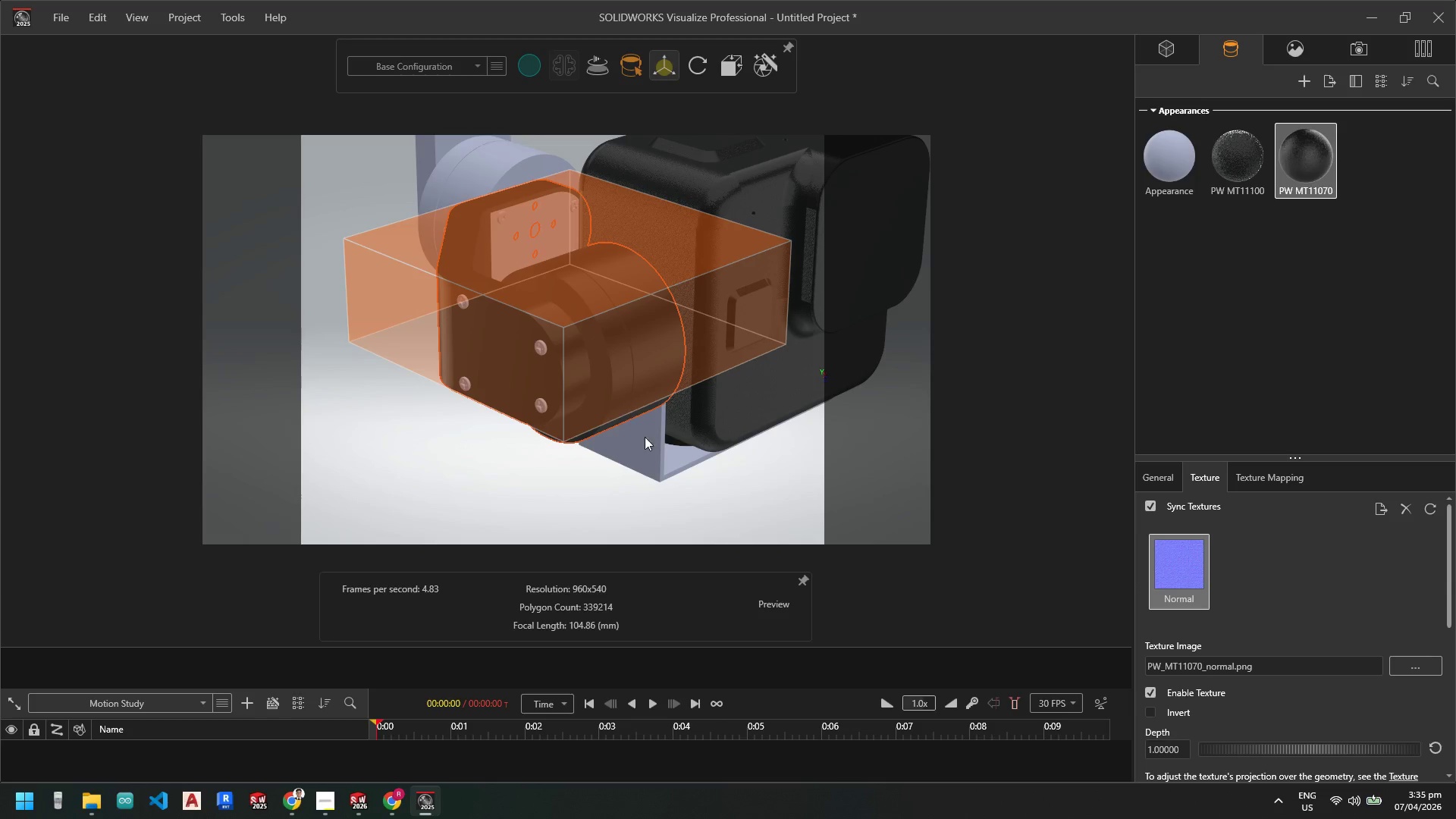 
scroll: coordinate [602, 409], scroll_direction: up, amount: 3.0
 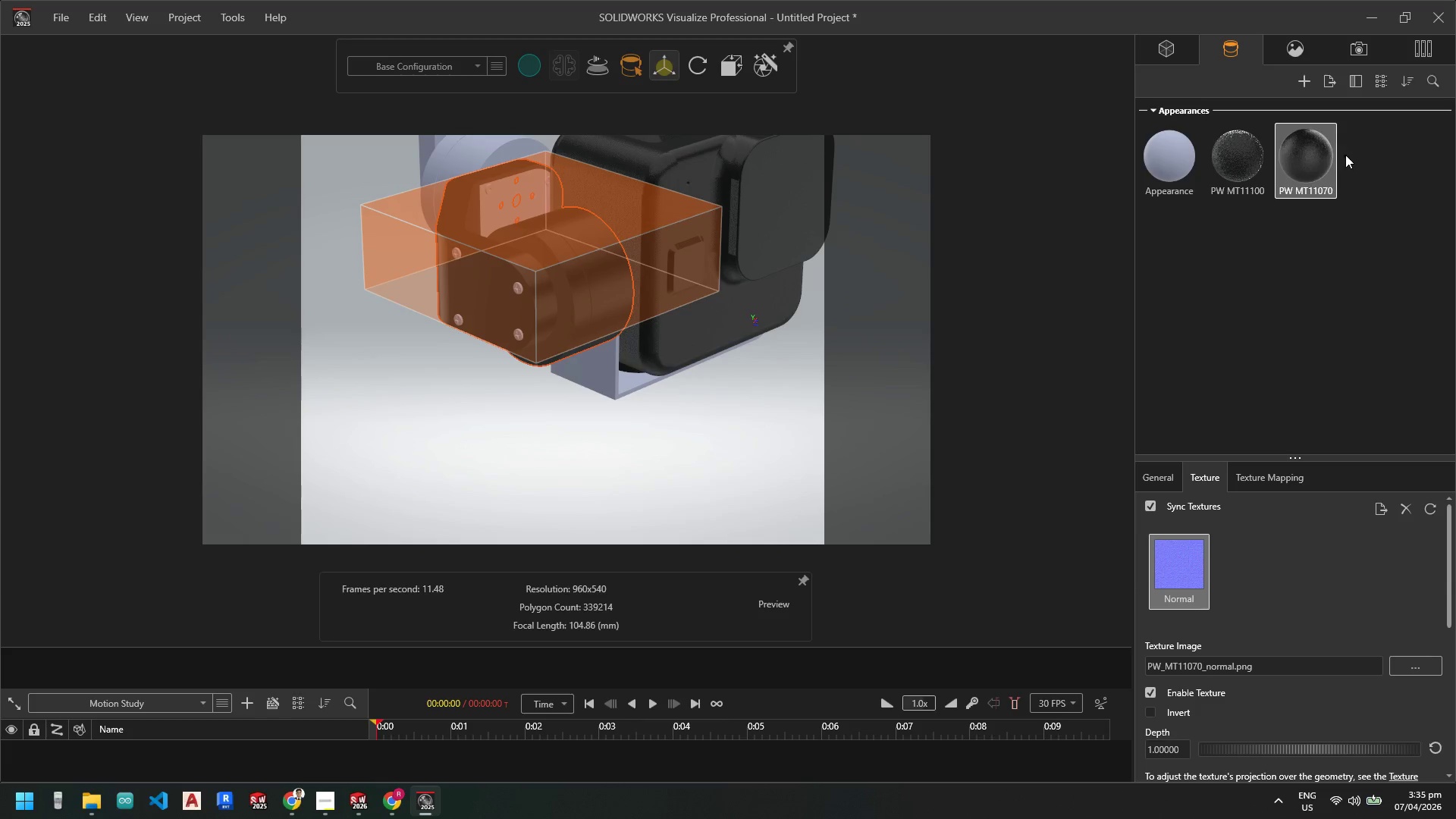 
left_click_drag(start_coordinate=[1332, 161], to_coordinate=[580, 378])
 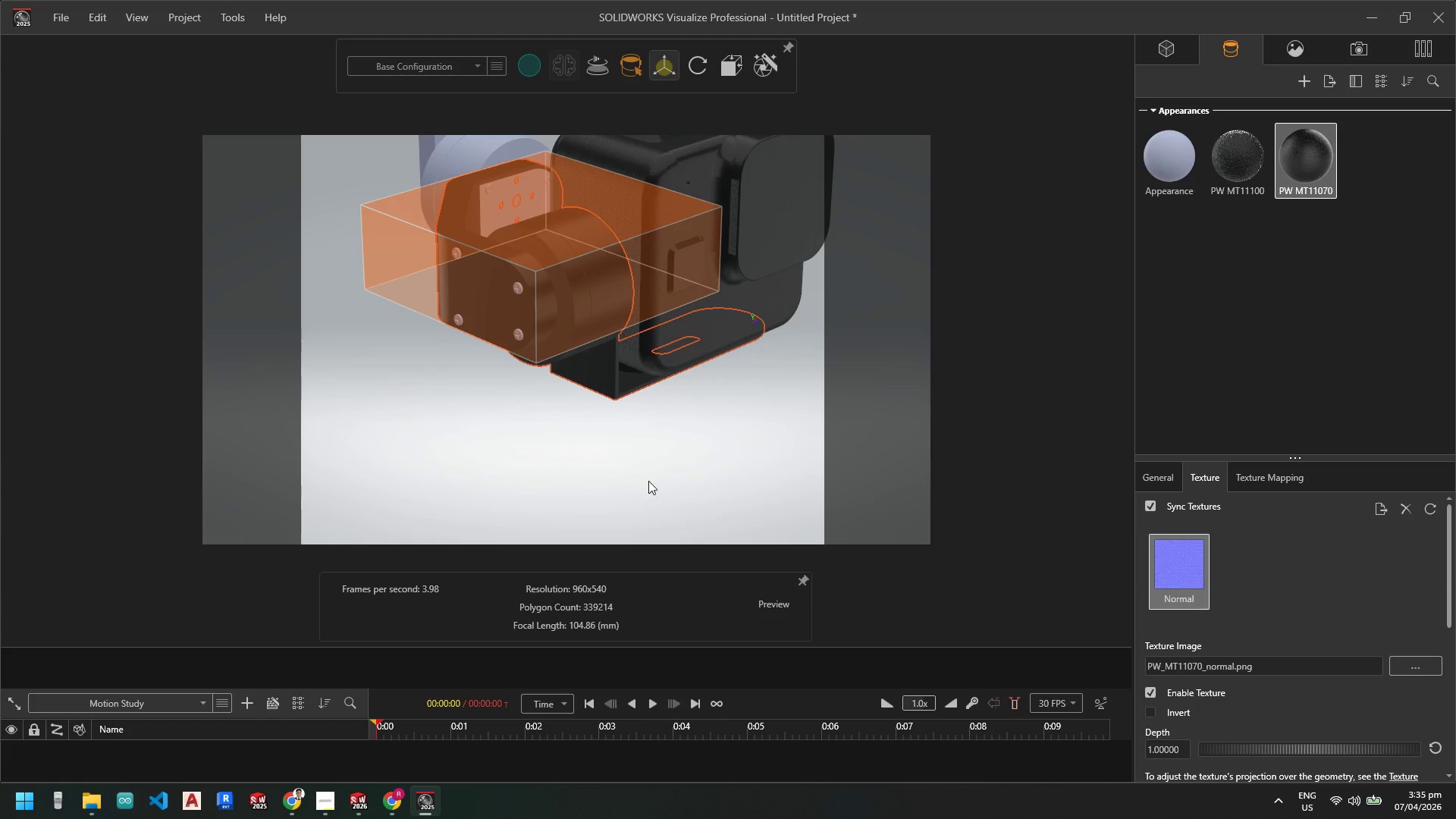 
scroll: coordinate [526, 282], scroll_direction: down, amount: 3.0
 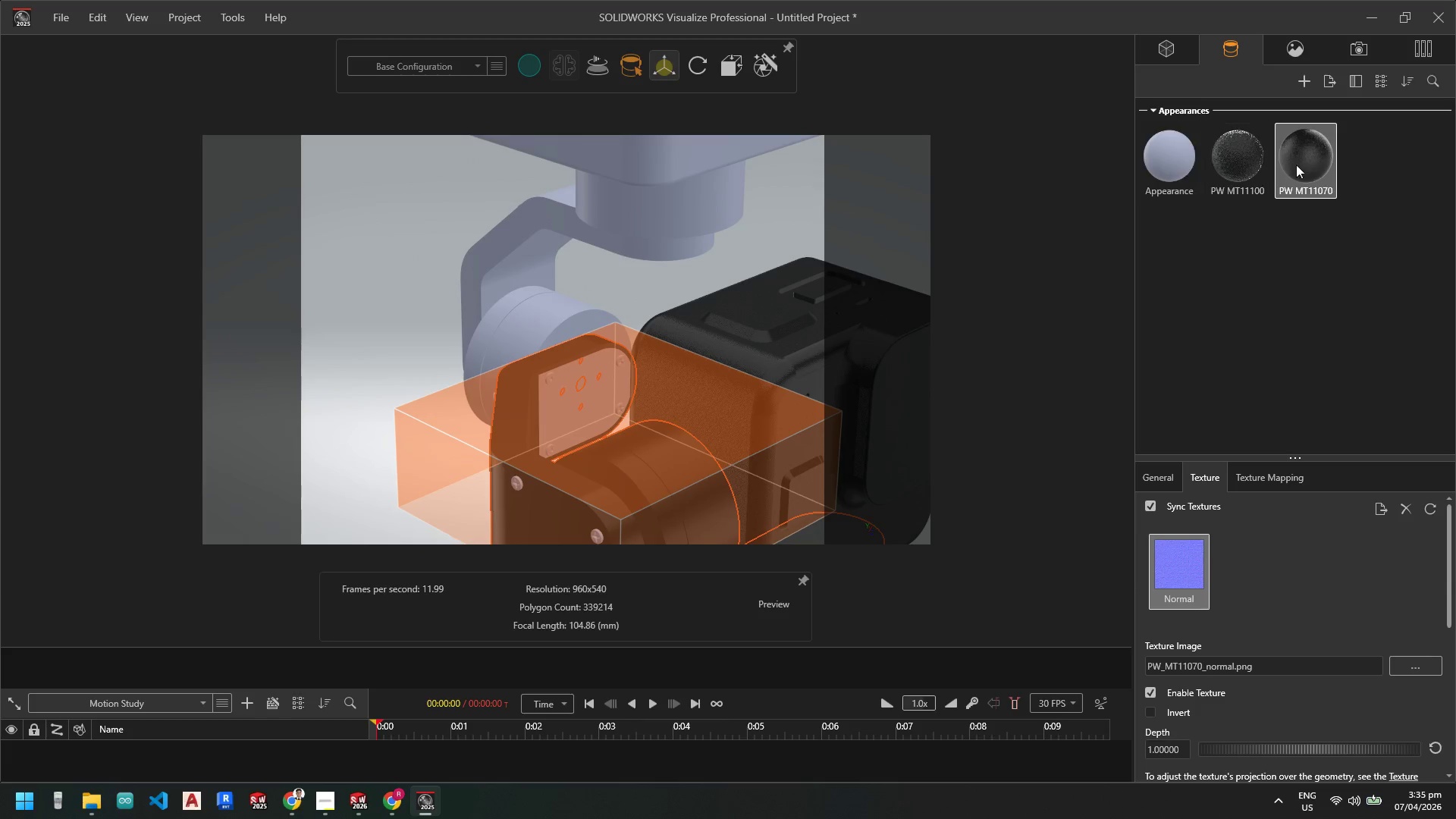 
left_click_drag(start_coordinate=[1310, 165], to_coordinate=[557, 328])
 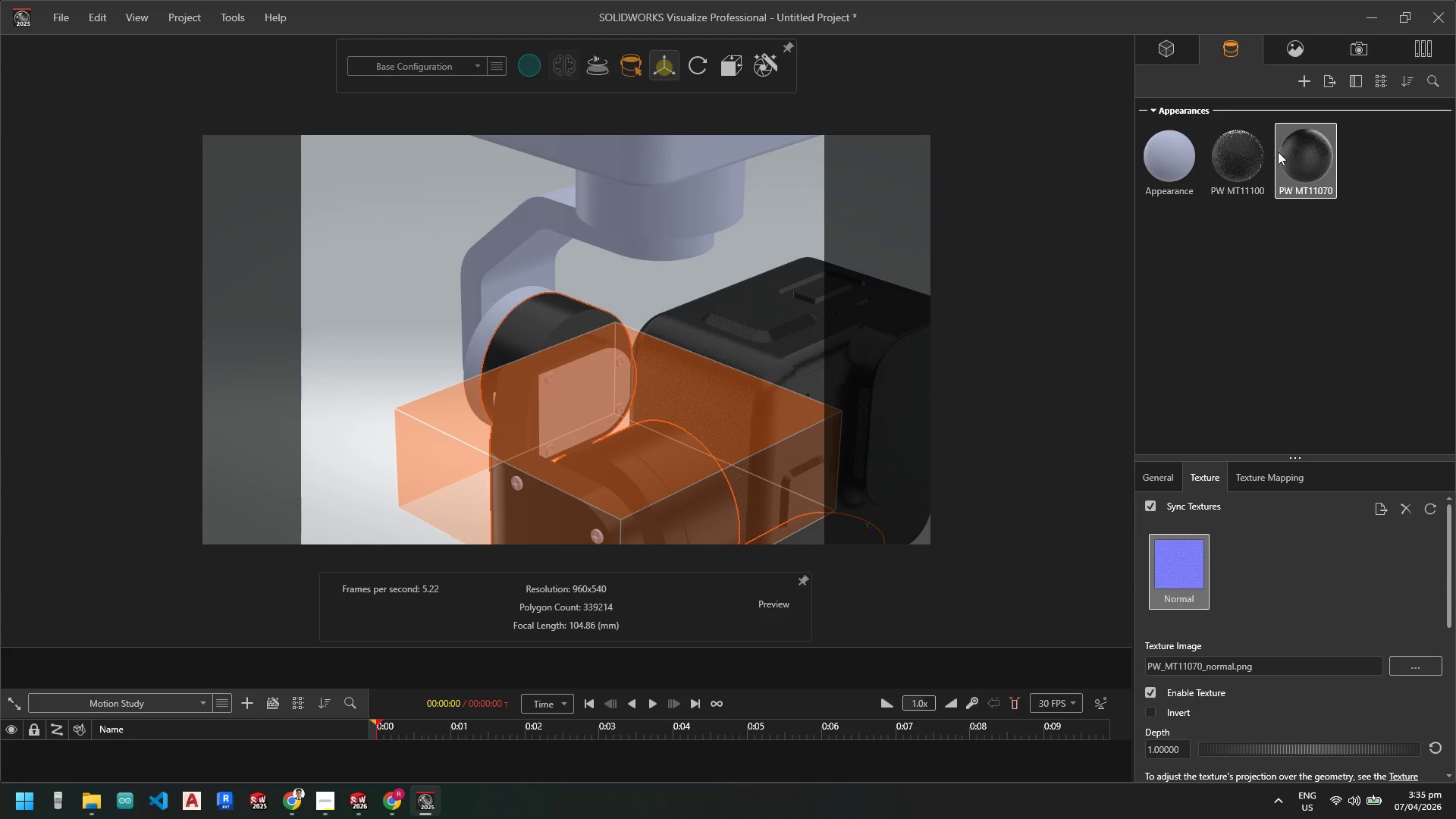 
left_click_drag(start_coordinate=[1291, 149], to_coordinate=[489, 320])
 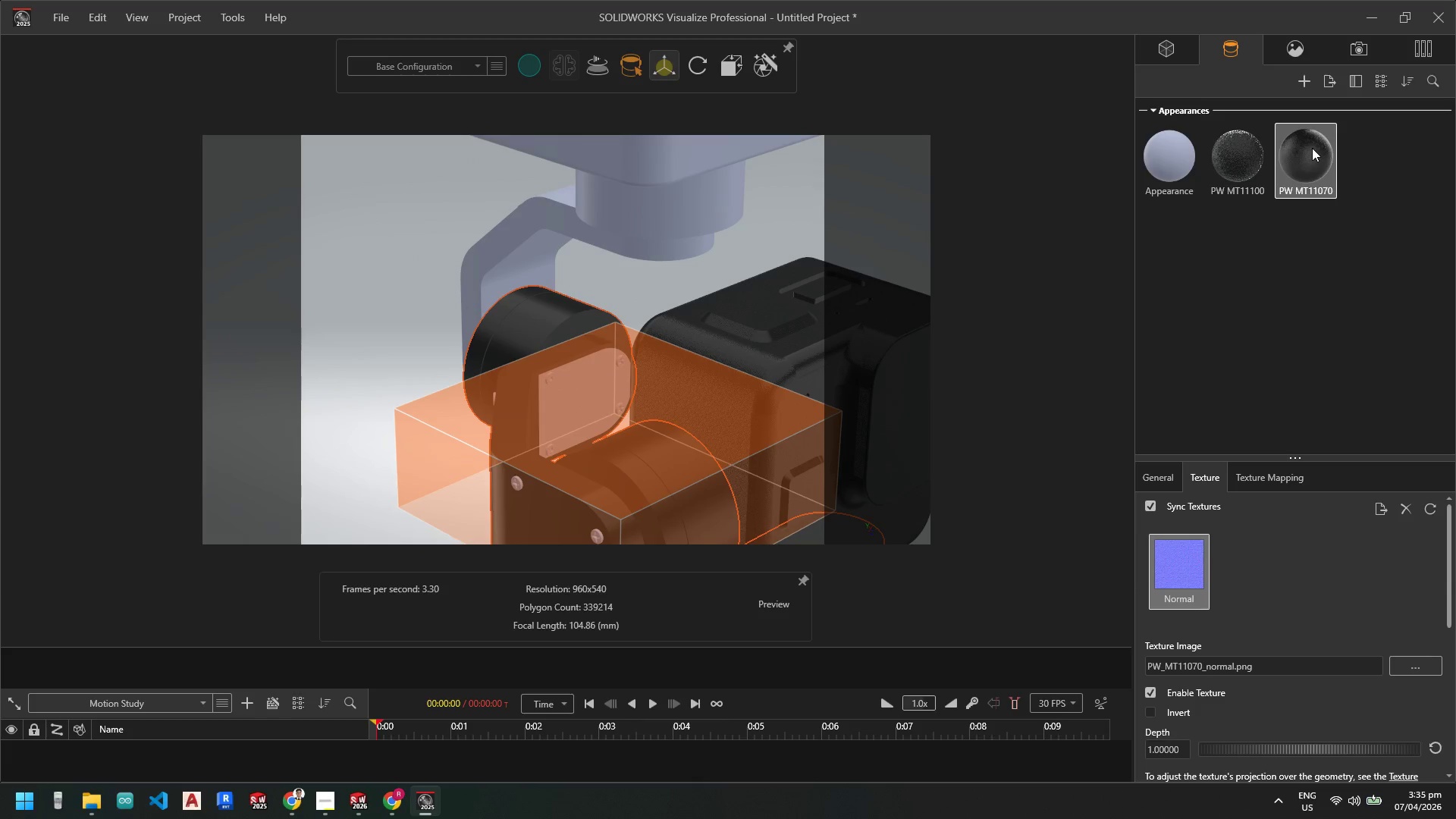 
scroll: coordinate [651, 228], scroll_direction: down, amount: 1.0
 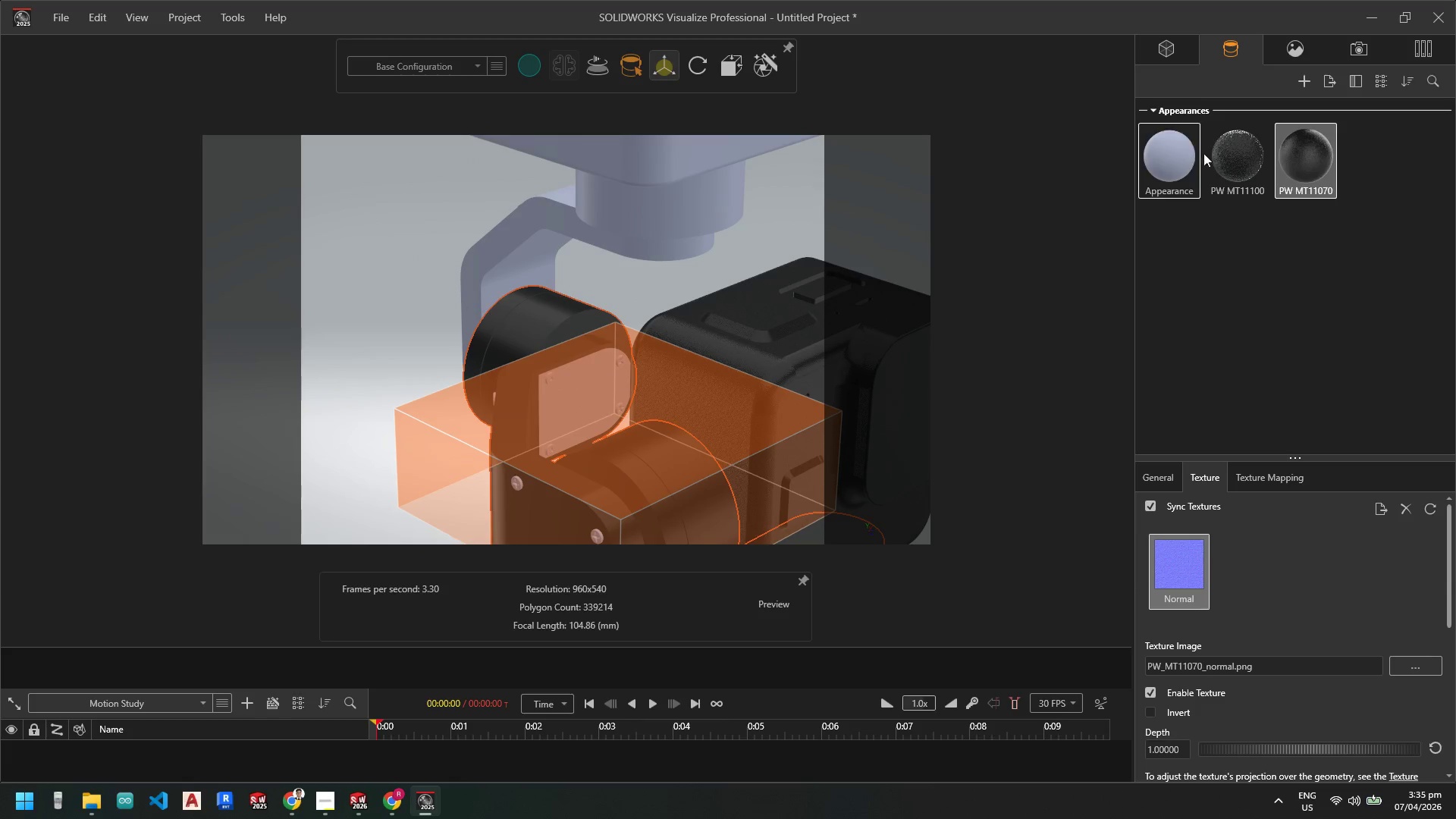 
left_click_drag(start_coordinate=[1322, 146], to_coordinate=[501, 265])
 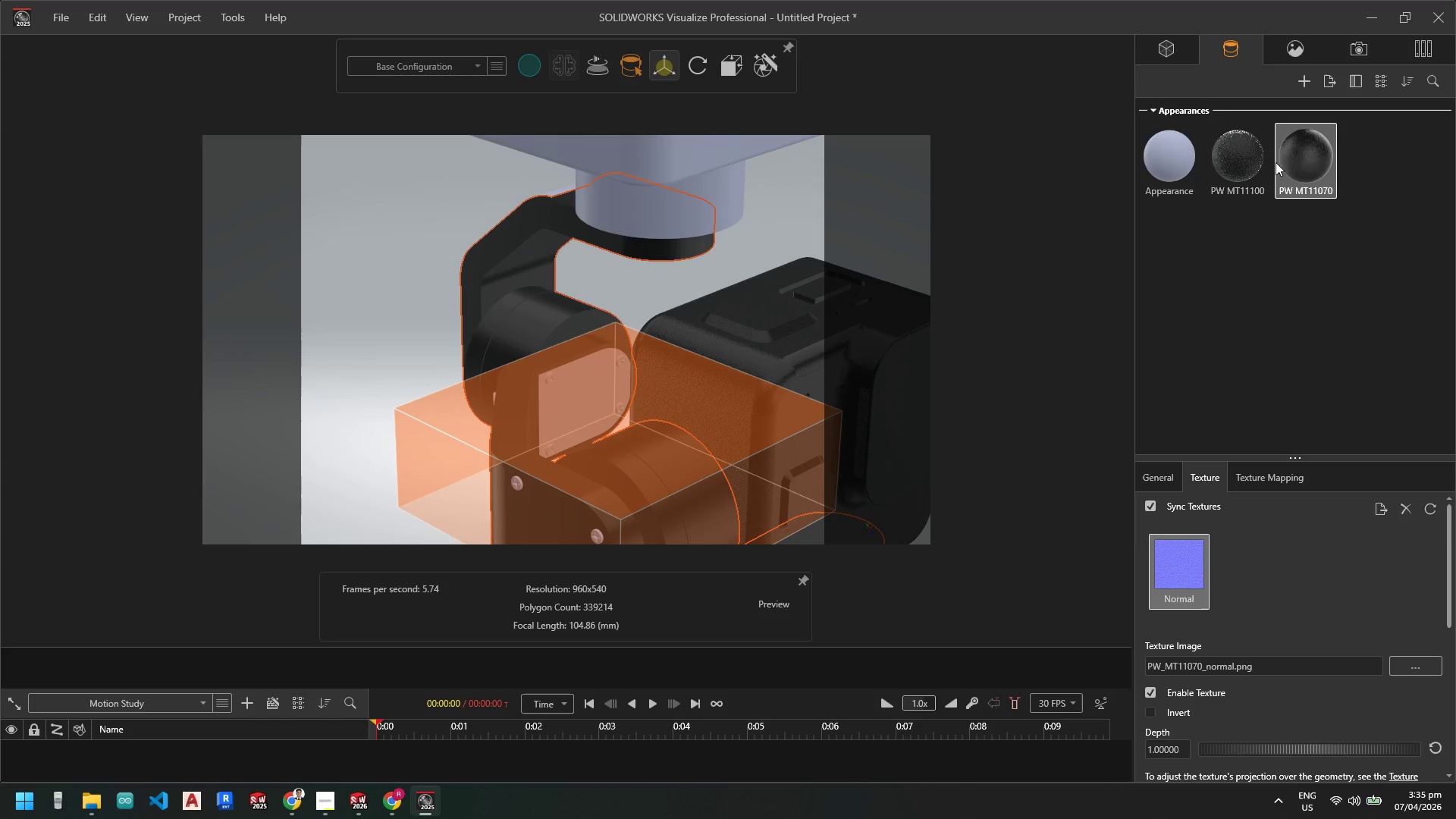 
left_click_drag(start_coordinate=[1311, 162], to_coordinate=[642, 215])
 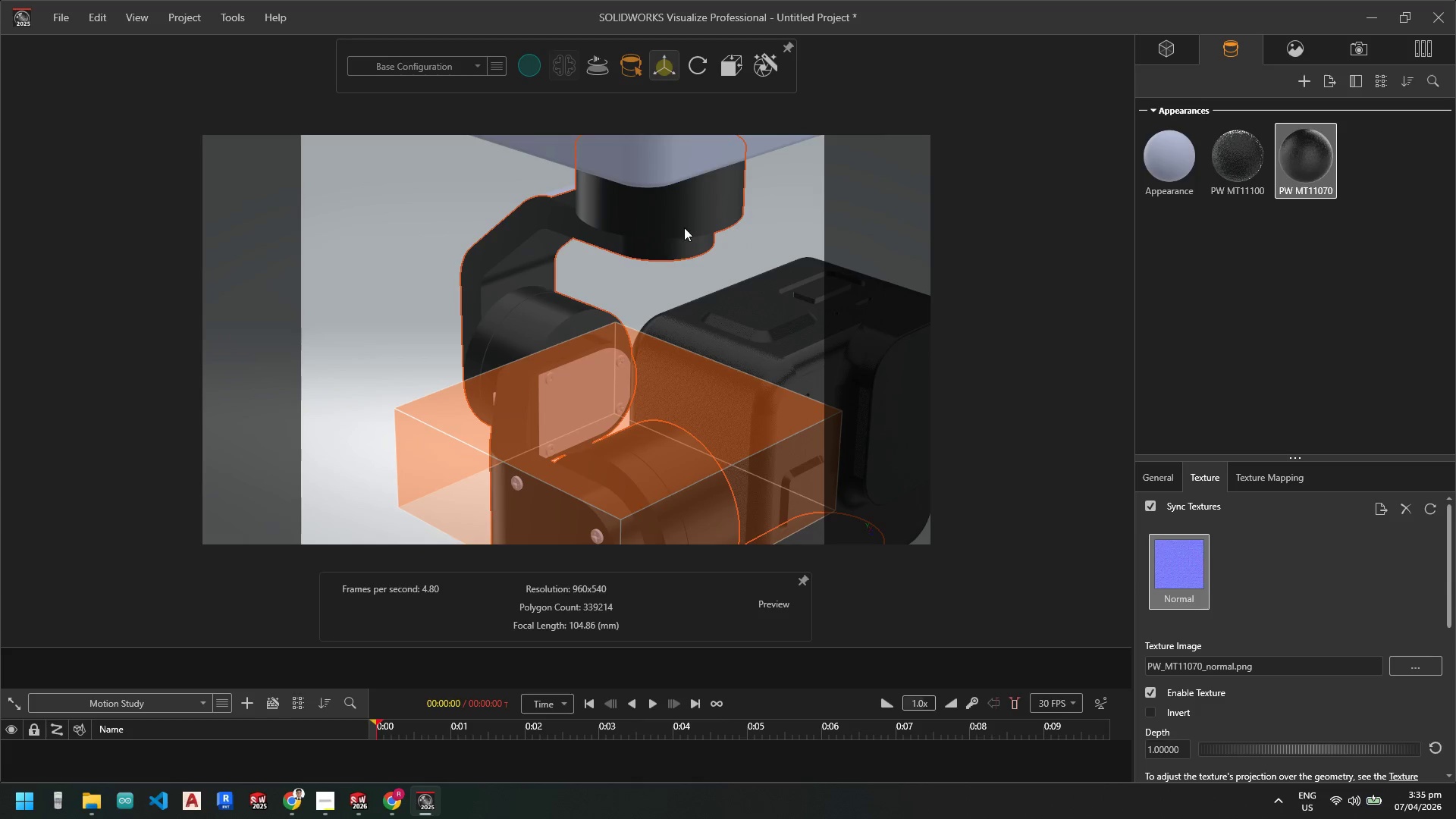 
scroll: coordinate [642, 206], scroll_direction: up, amount: 2.0
 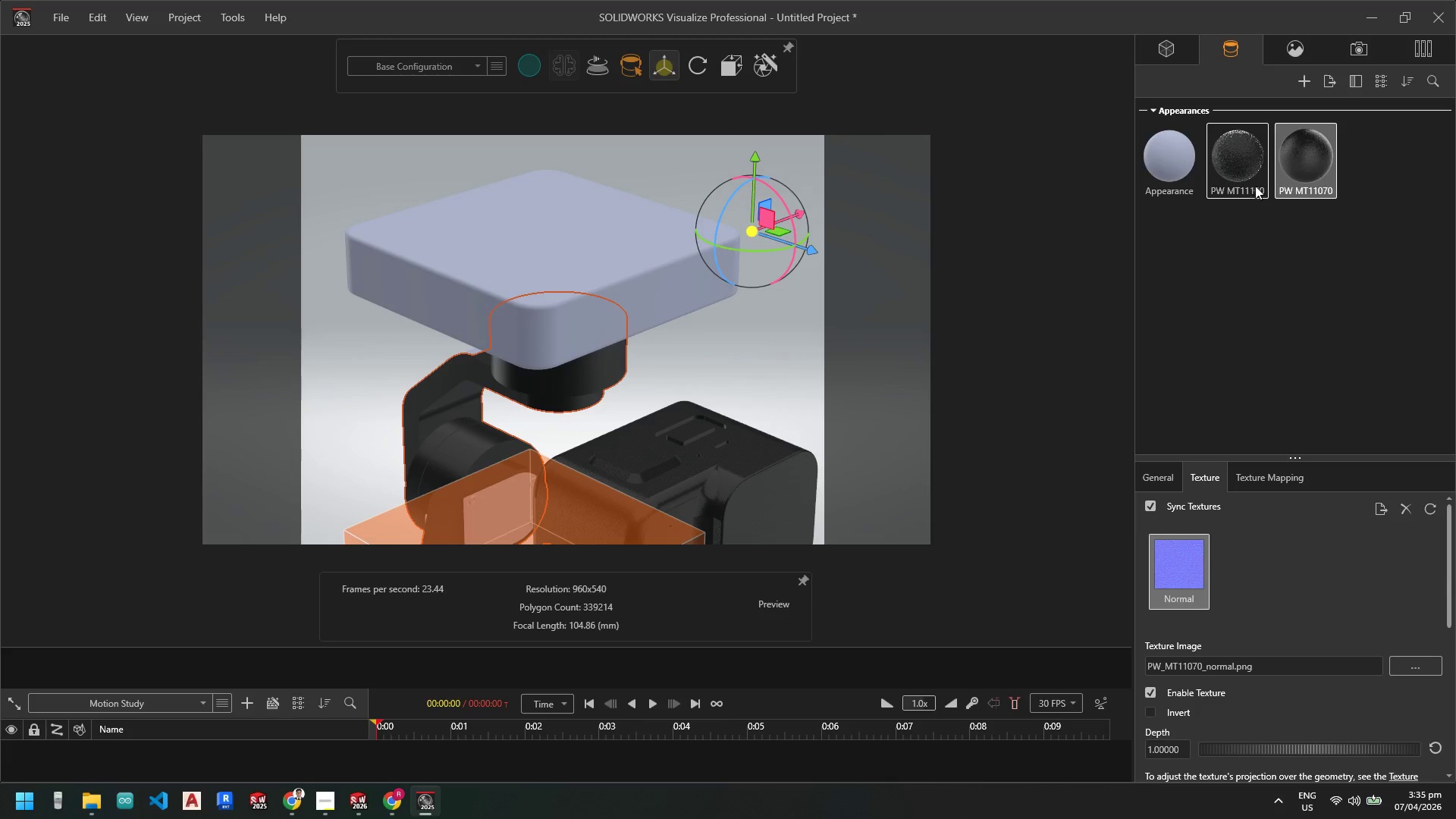 
left_click_drag(start_coordinate=[1296, 170], to_coordinate=[596, 318])
 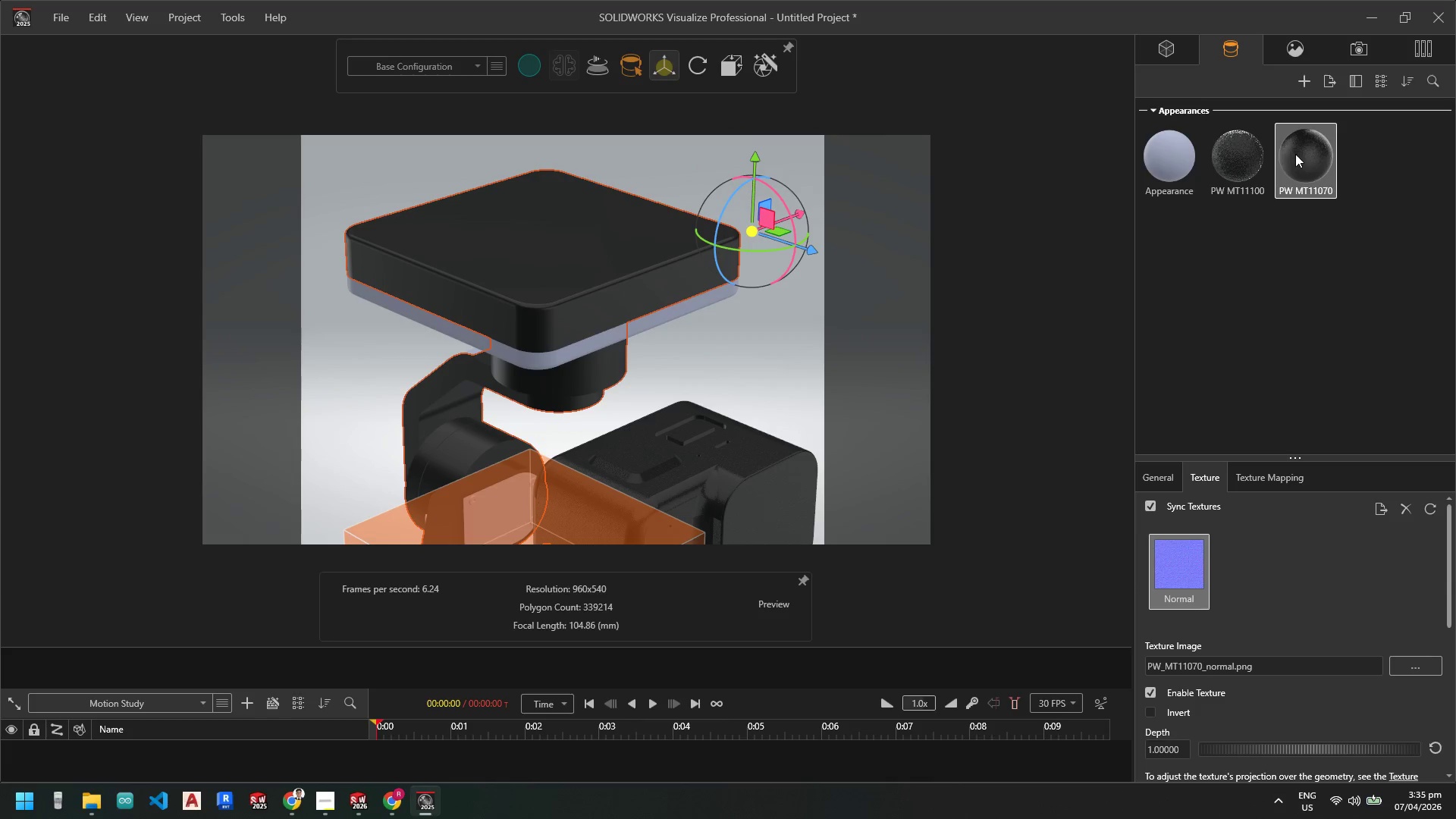 
left_click_drag(start_coordinate=[1308, 153], to_coordinate=[574, 350])
 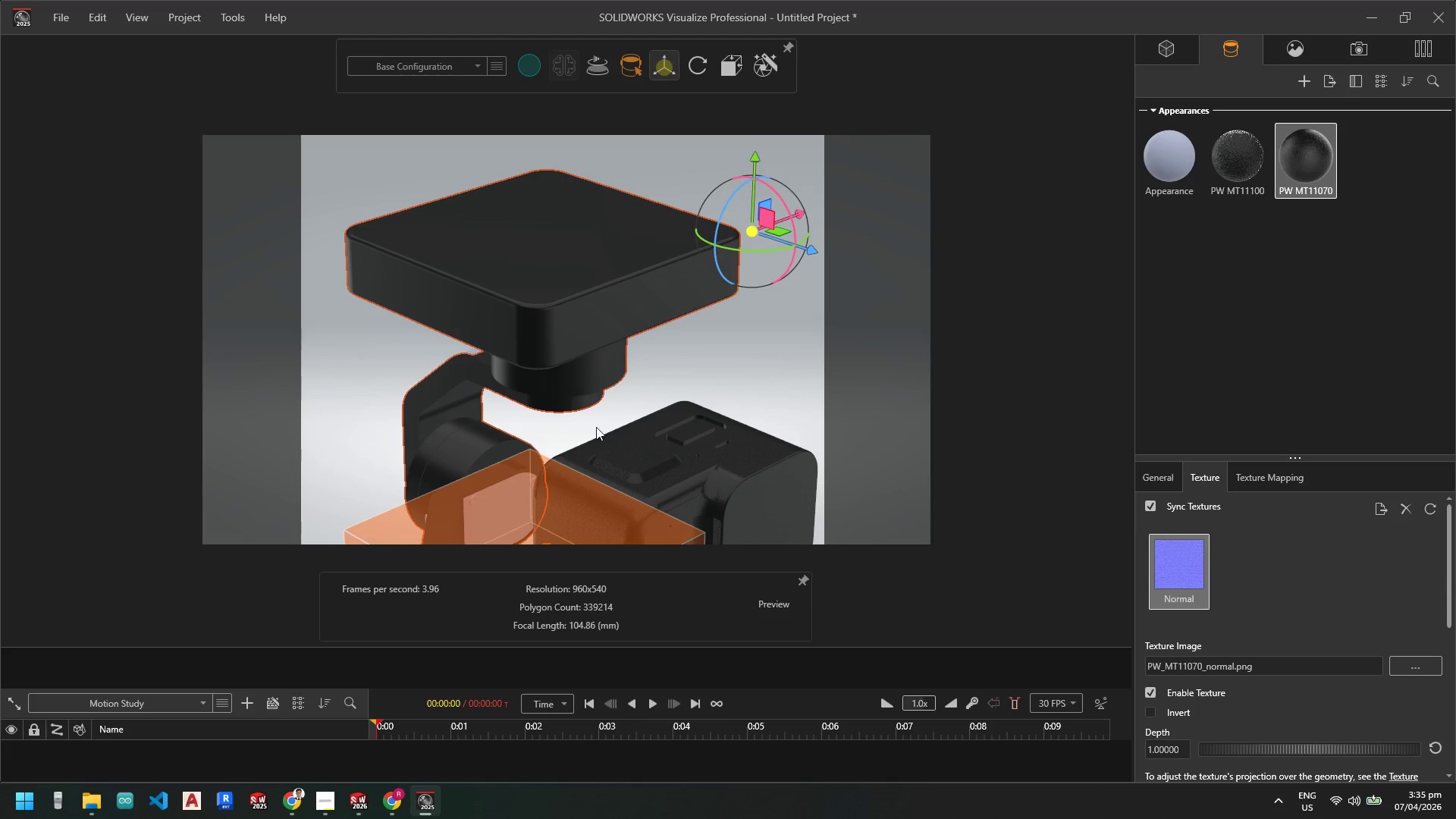 
scroll: coordinate [630, 259], scroll_direction: down, amount: 5.0
 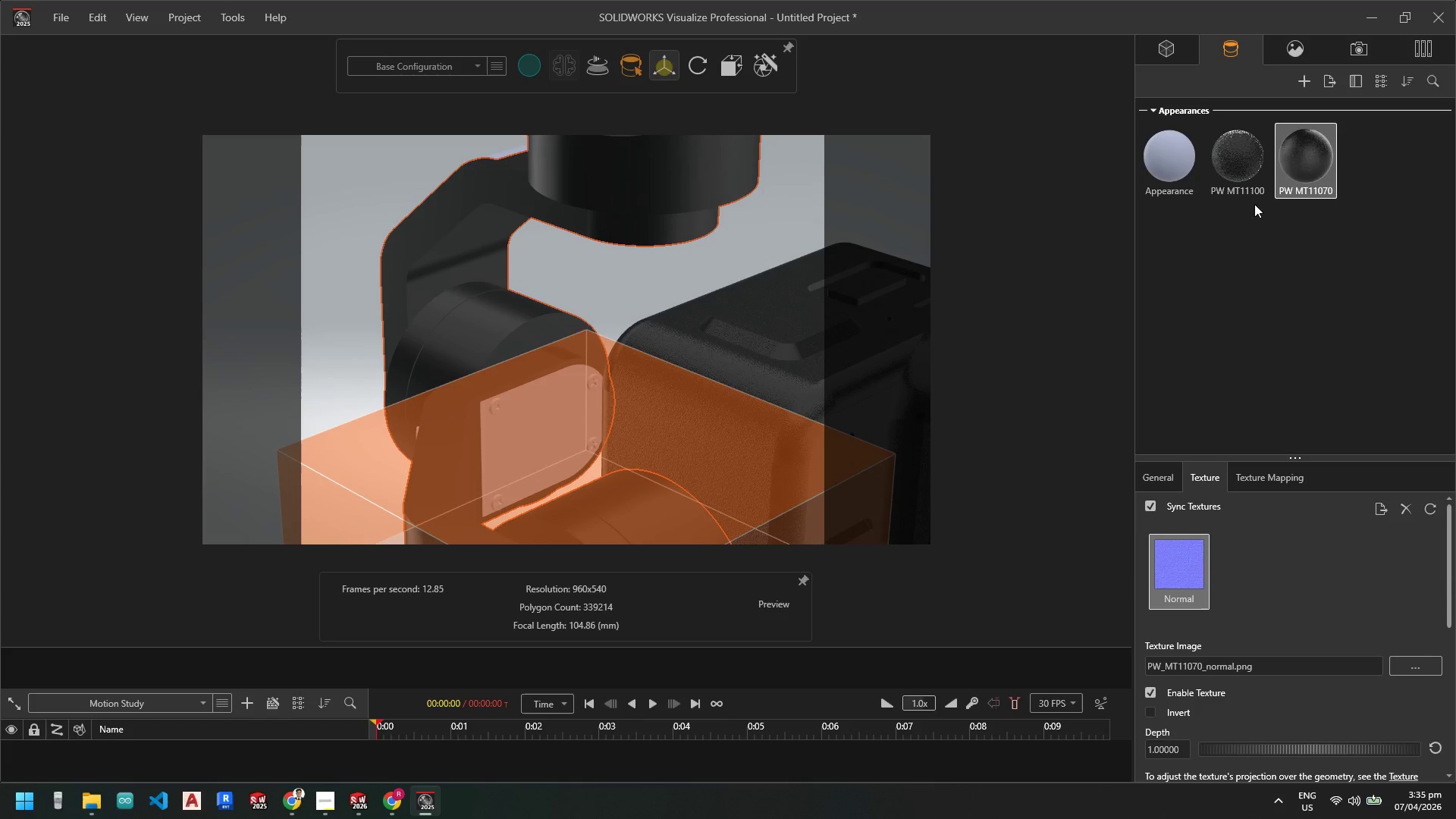 
left_click_drag(start_coordinate=[1291, 171], to_coordinate=[532, 435])
 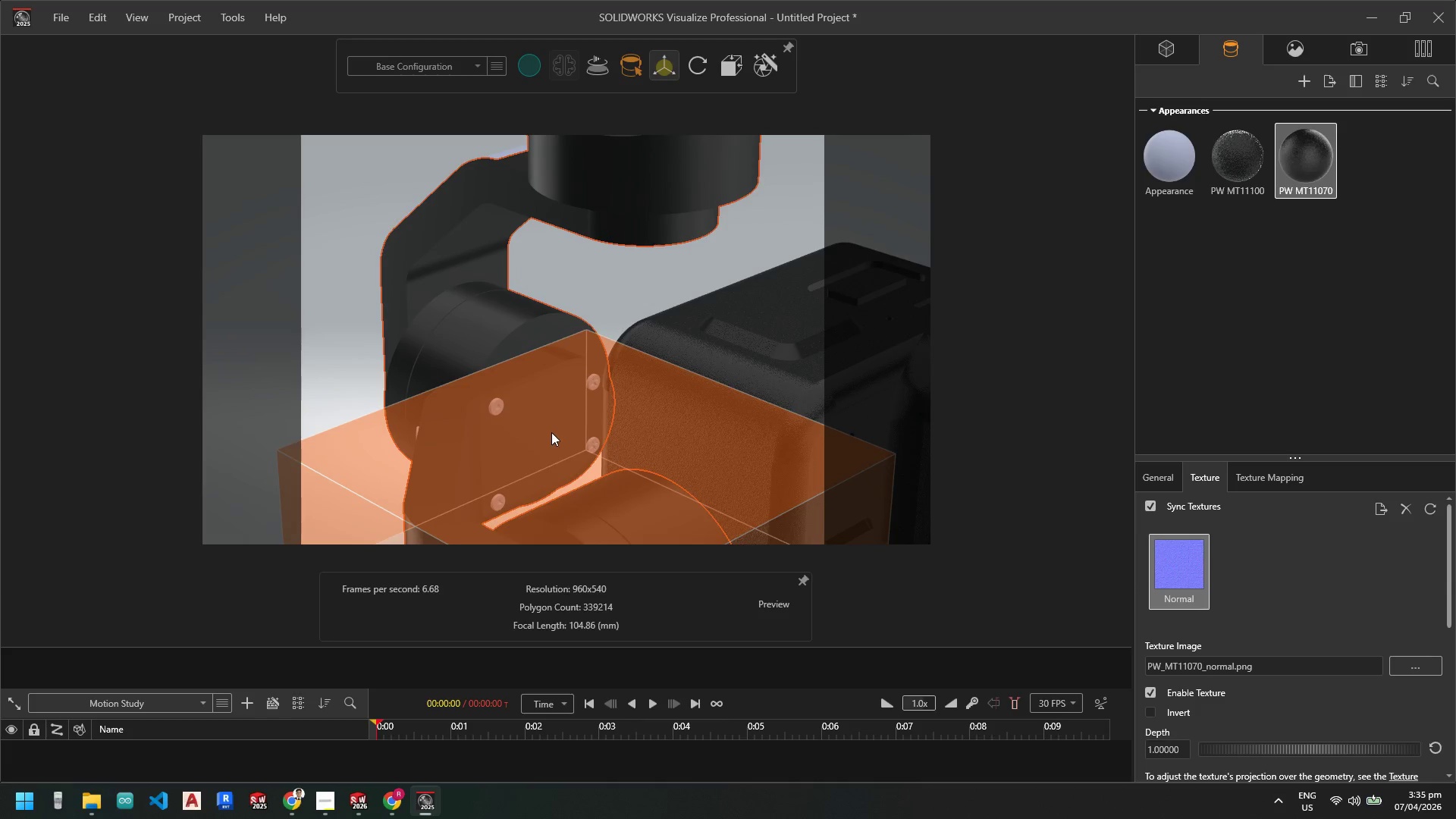 
scroll: coordinate [465, 325], scroll_direction: up, amount: 12.0
 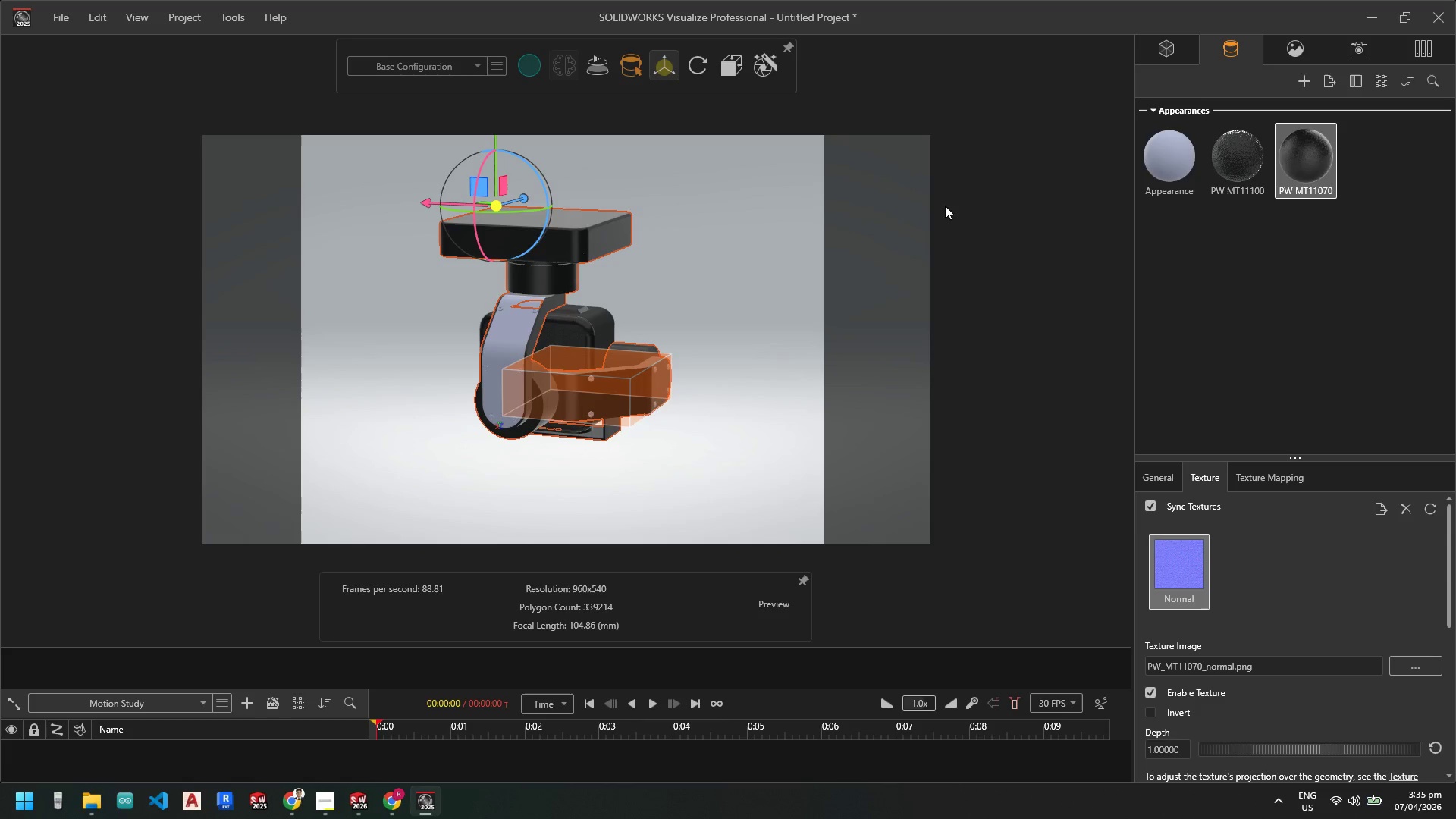 
left_click_drag(start_coordinate=[1324, 162], to_coordinate=[507, 342])
 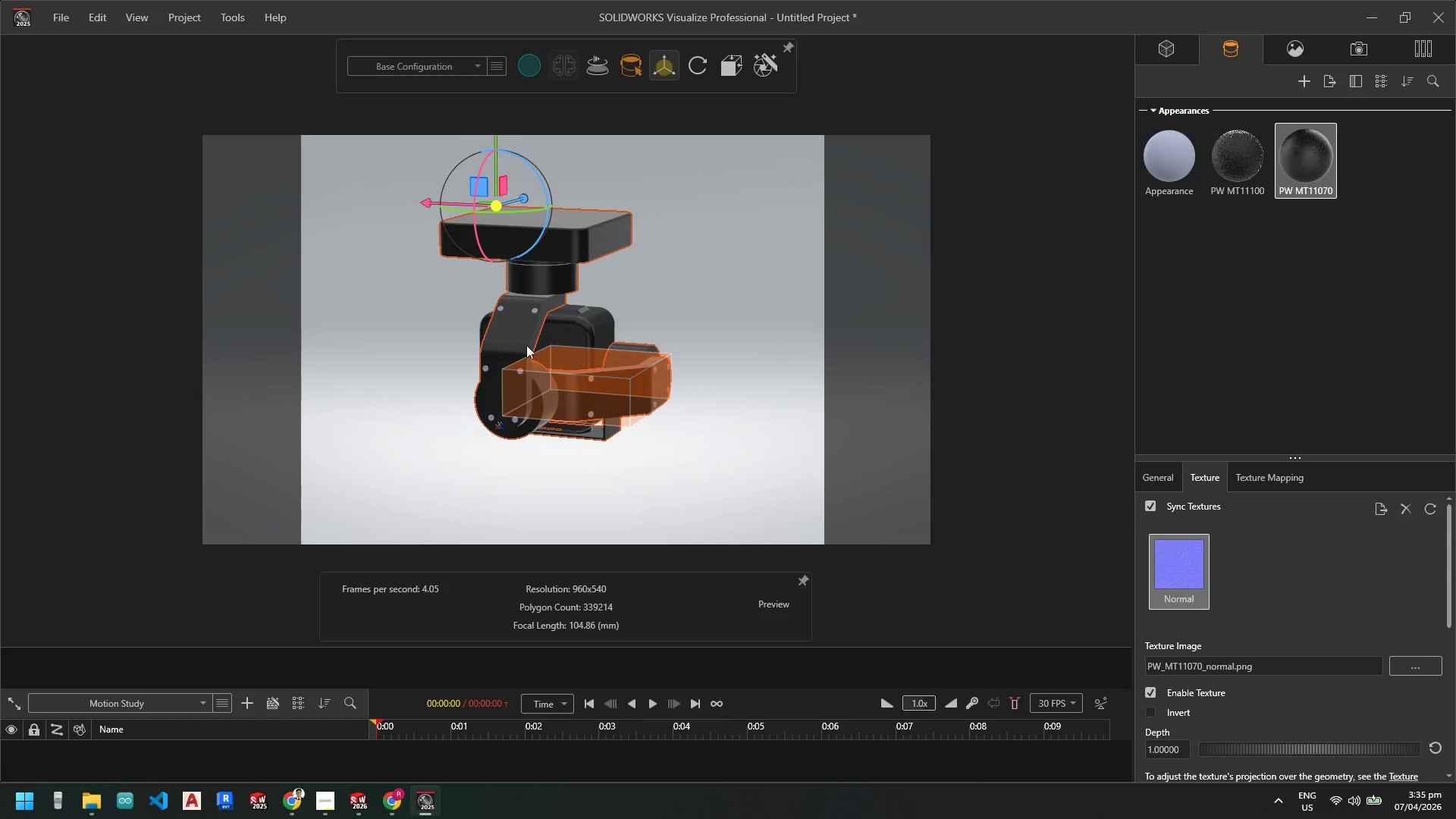 
scroll: coordinate [606, 305], scroll_direction: down, amount: 11.0
 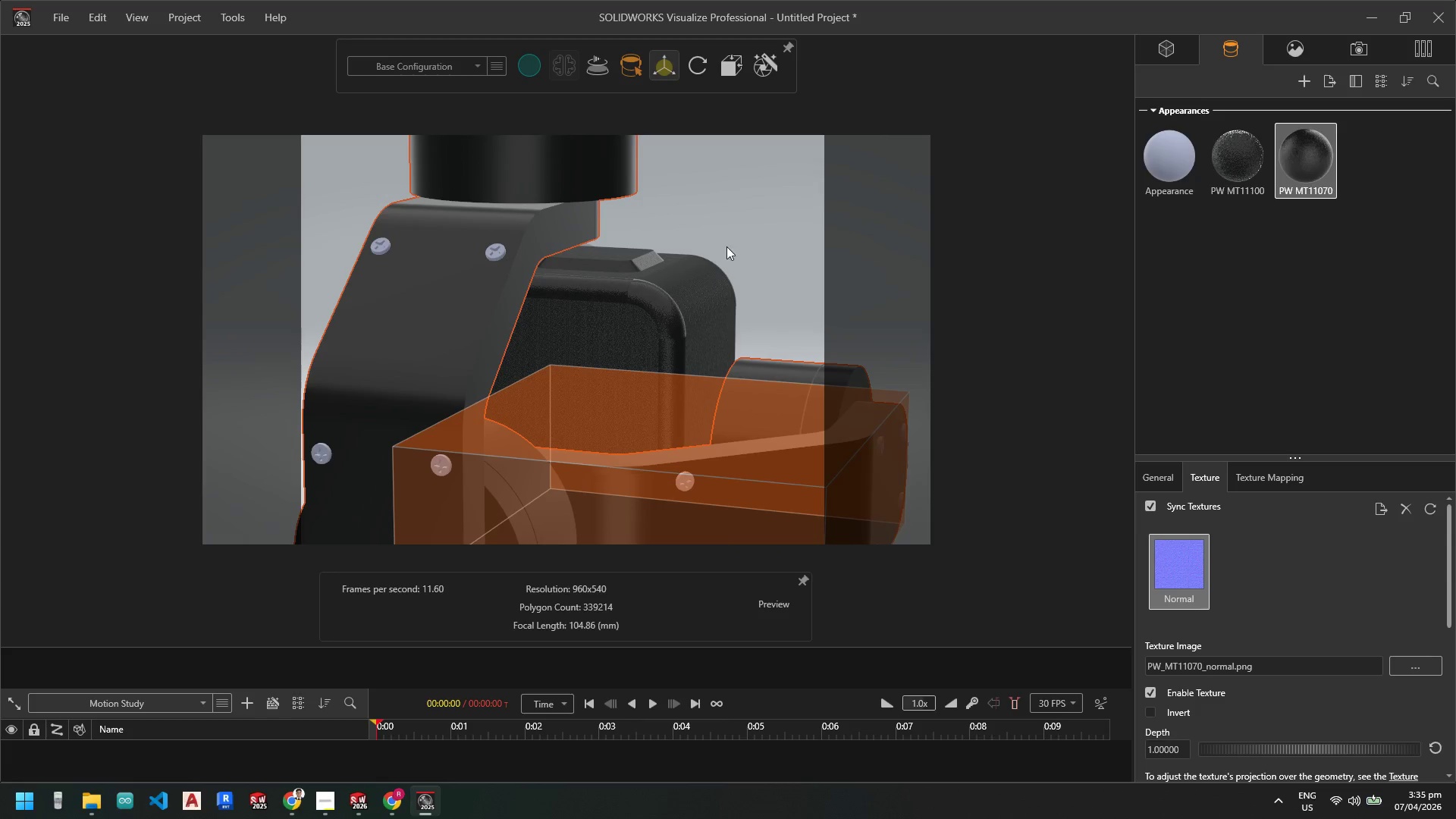 
left_click([731, 229])
 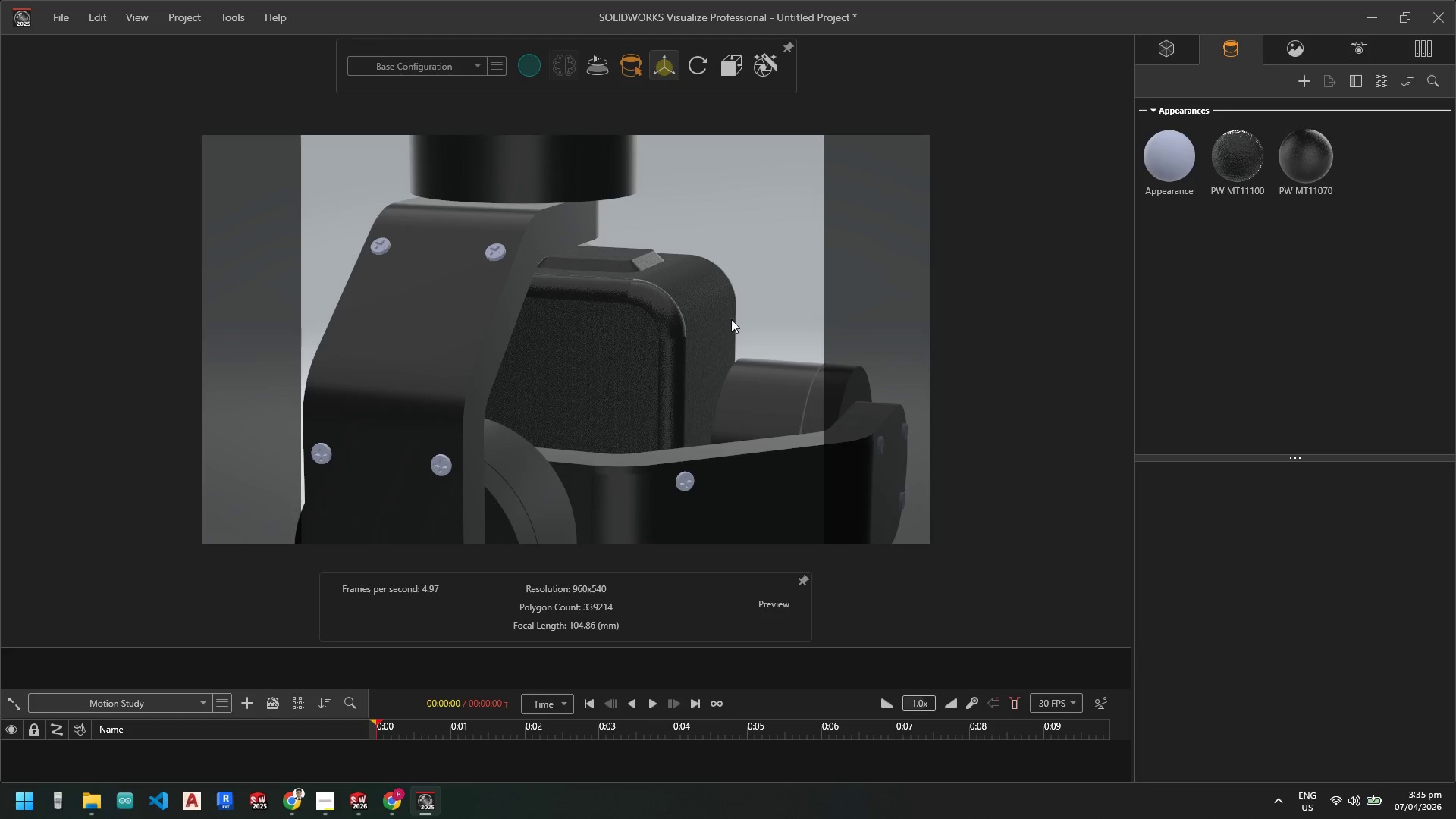 
scroll: coordinate [718, 371], scroll_direction: up, amount: 5.0
 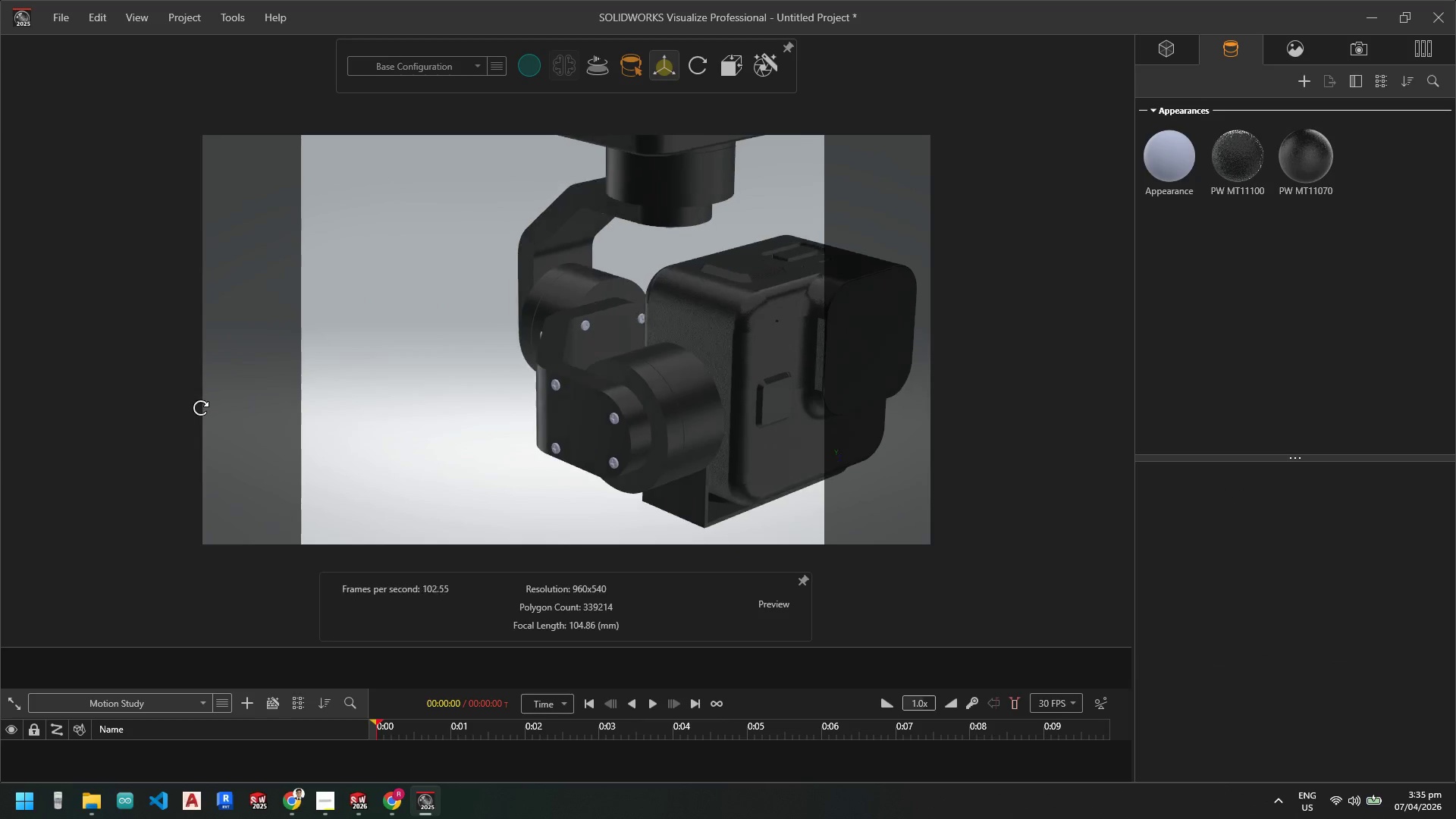 
scroll: coordinate [554, 389], scroll_direction: down, amount: 4.0
 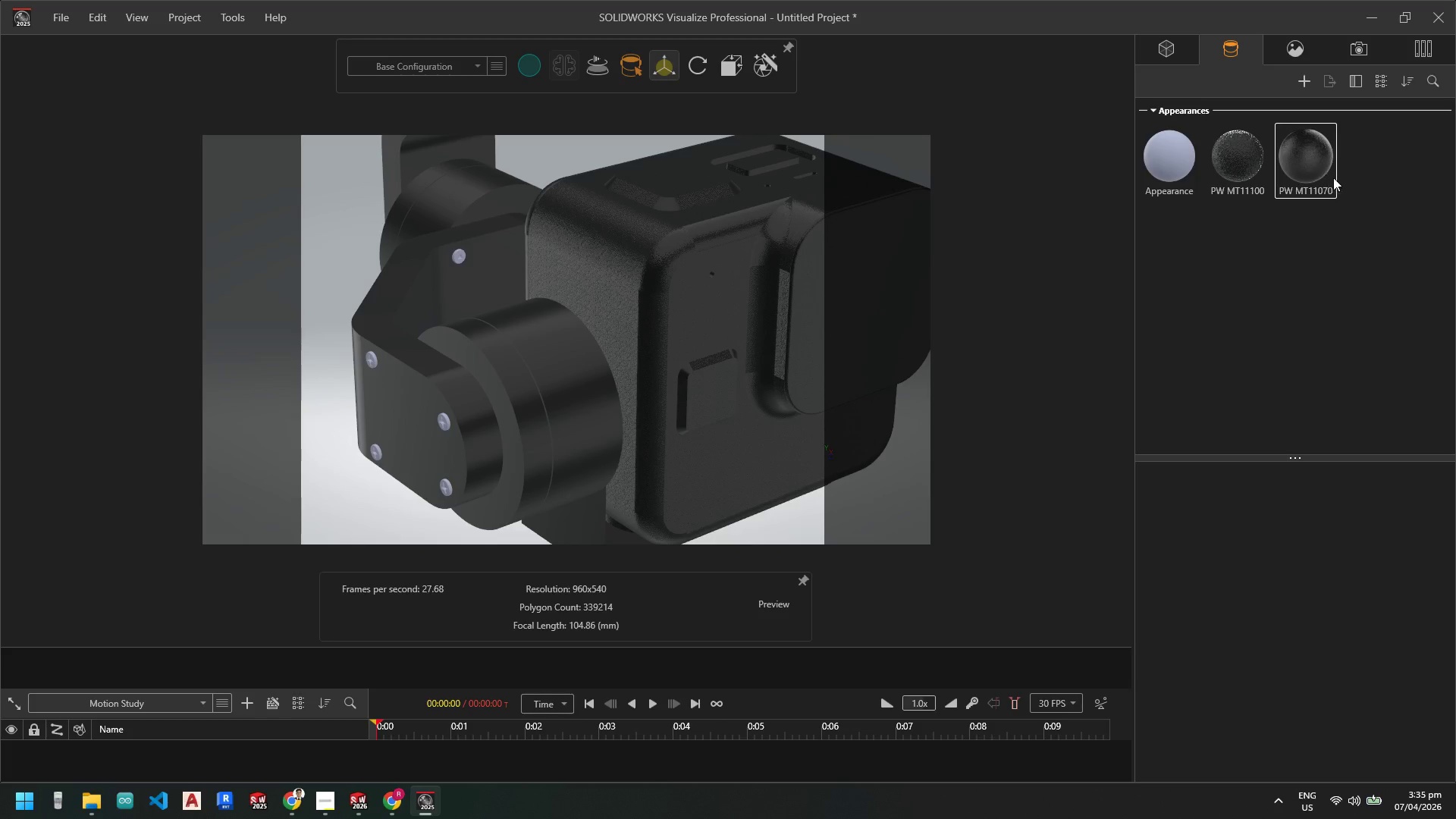 
left_click([1319, 169])
 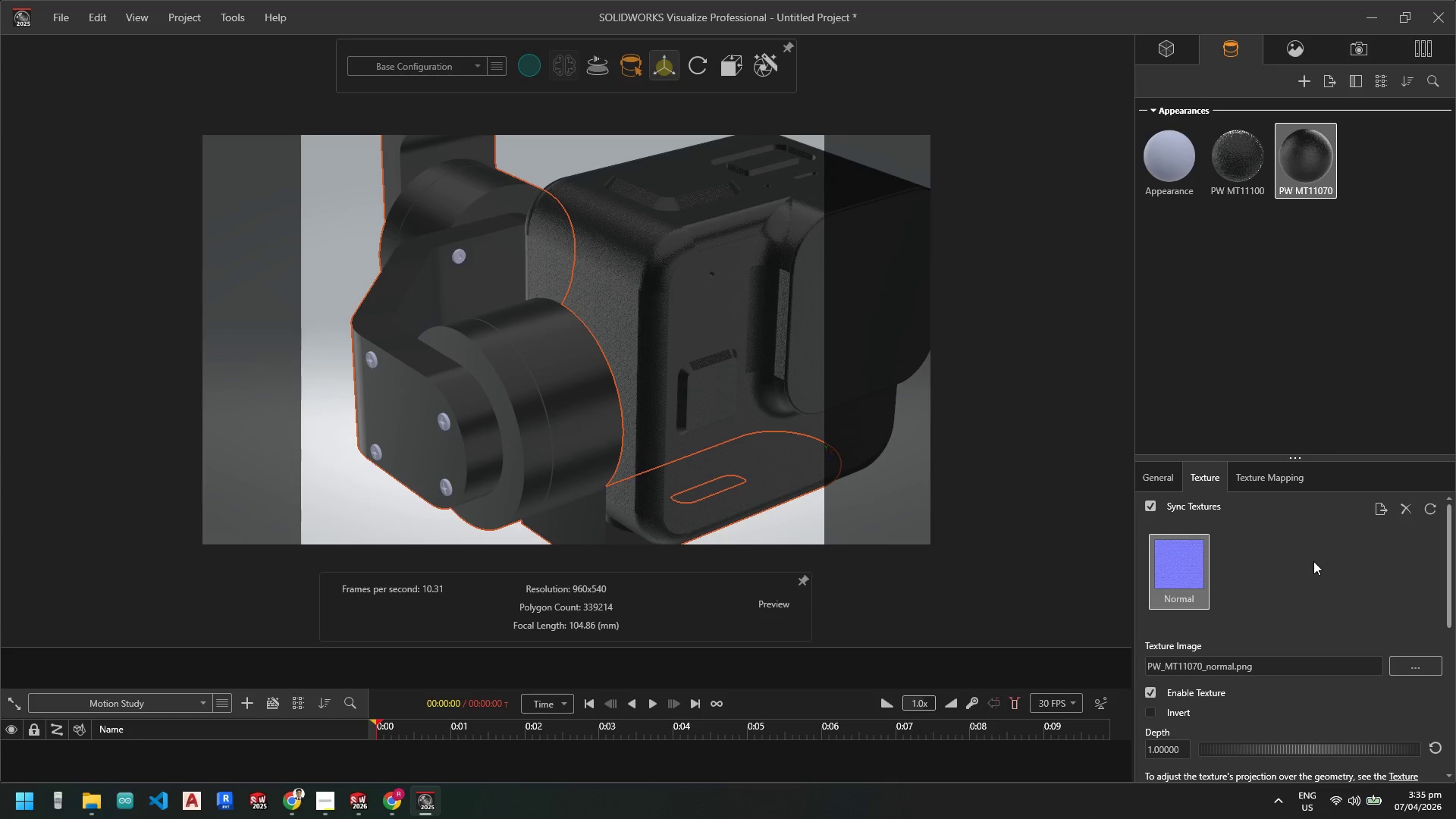 
scroll: coordinate [1212, 701], scroll_direction: down, amount: 4.0
 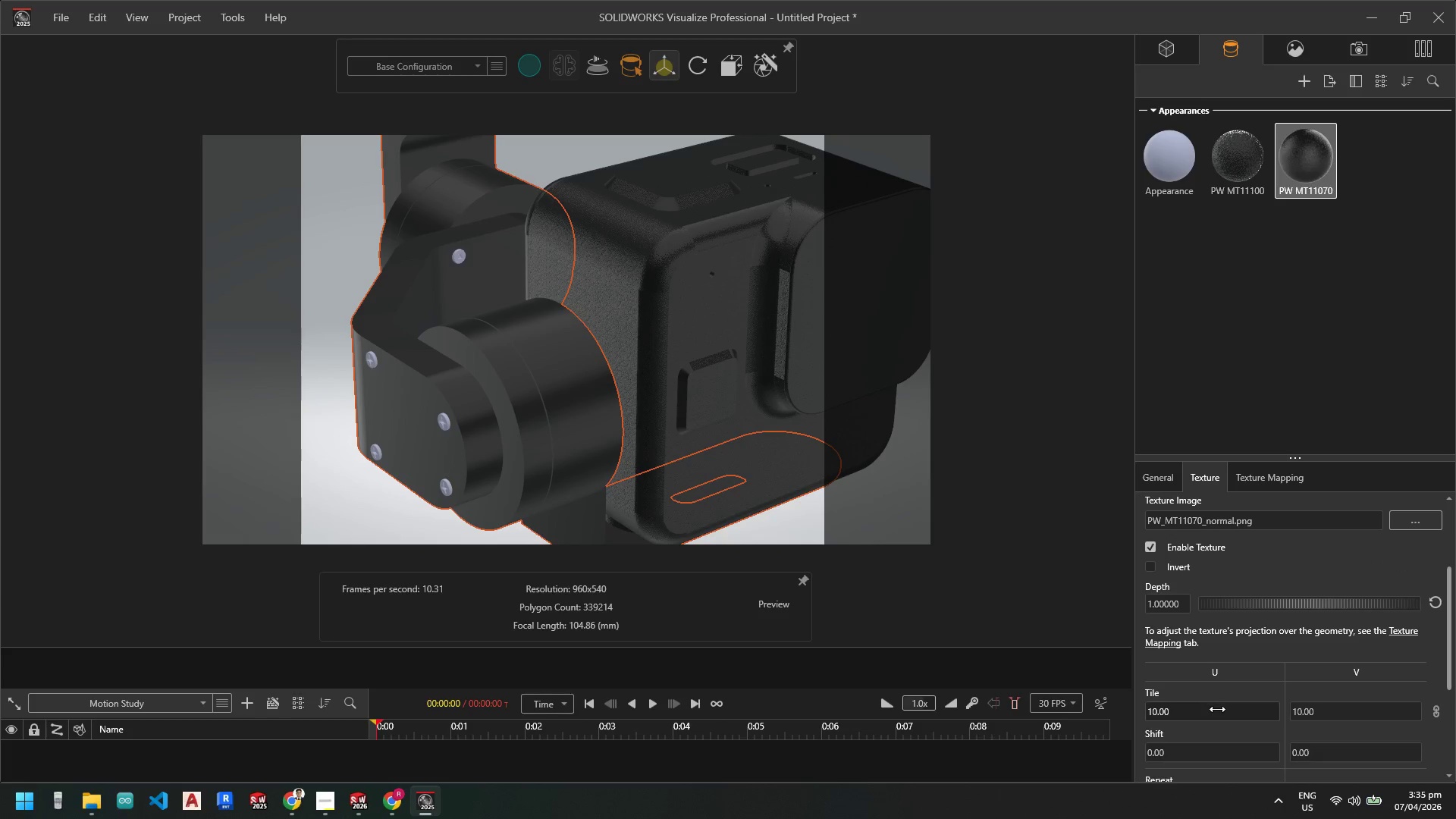 
left_click_drag(start_coordinate=[1217, 710], to_coordinate=[1172, 714])
 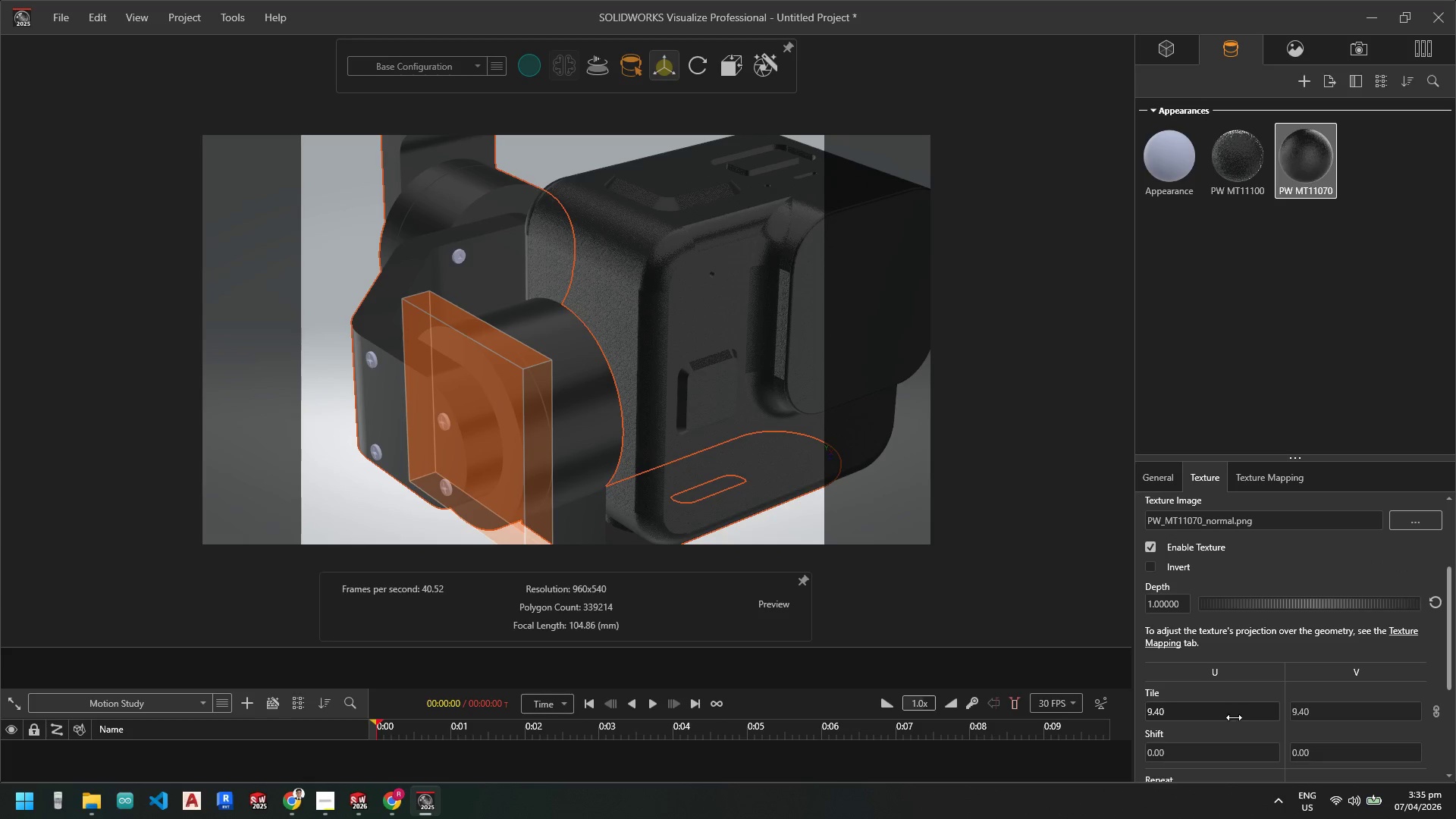 
left_click_drag(start_coordinate=[1234, 717], to_coordinate=[1181, 720])
 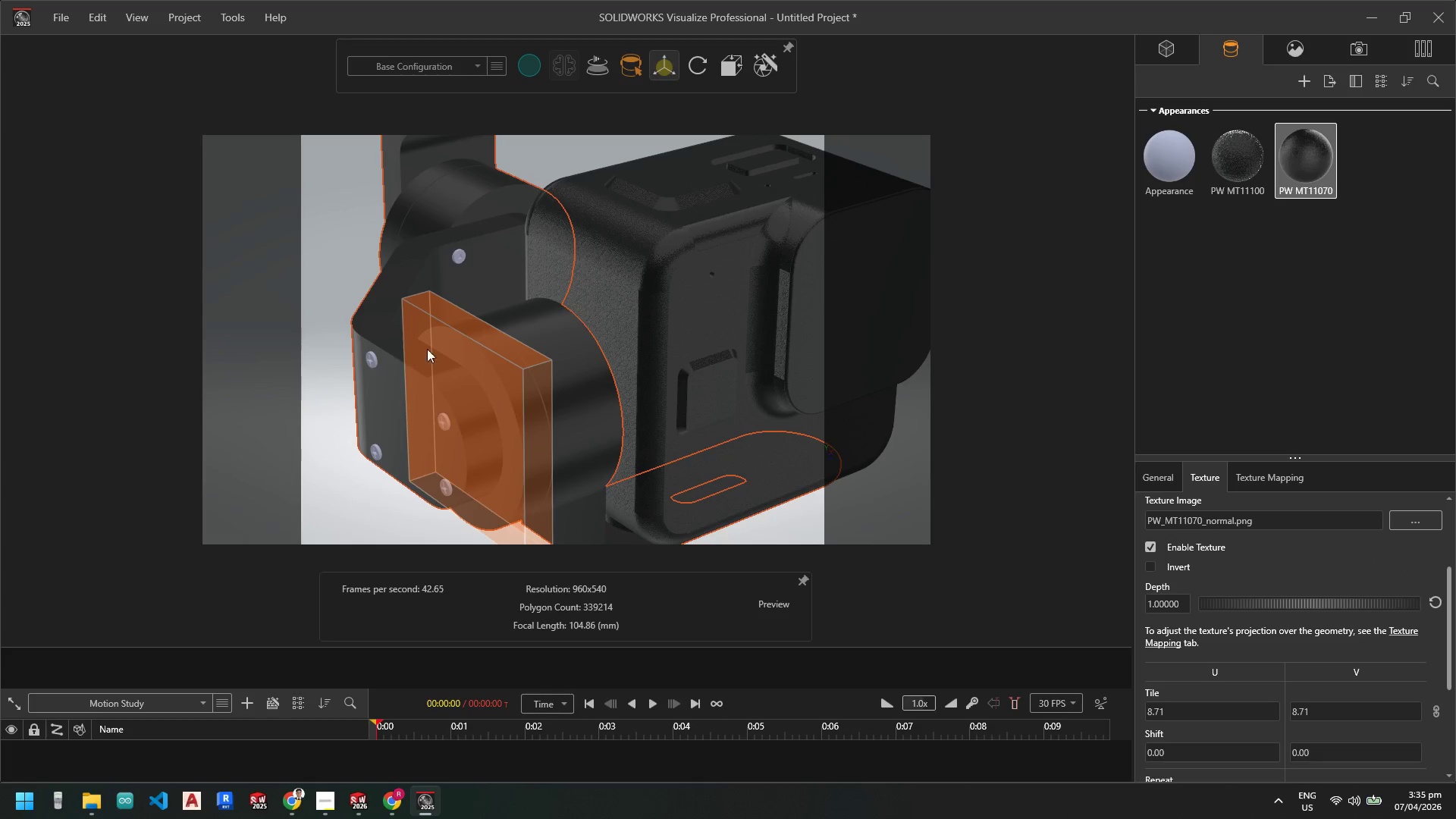 
scroll: coordinate [623, 372], scroll_direction: down, amount: 11.0
 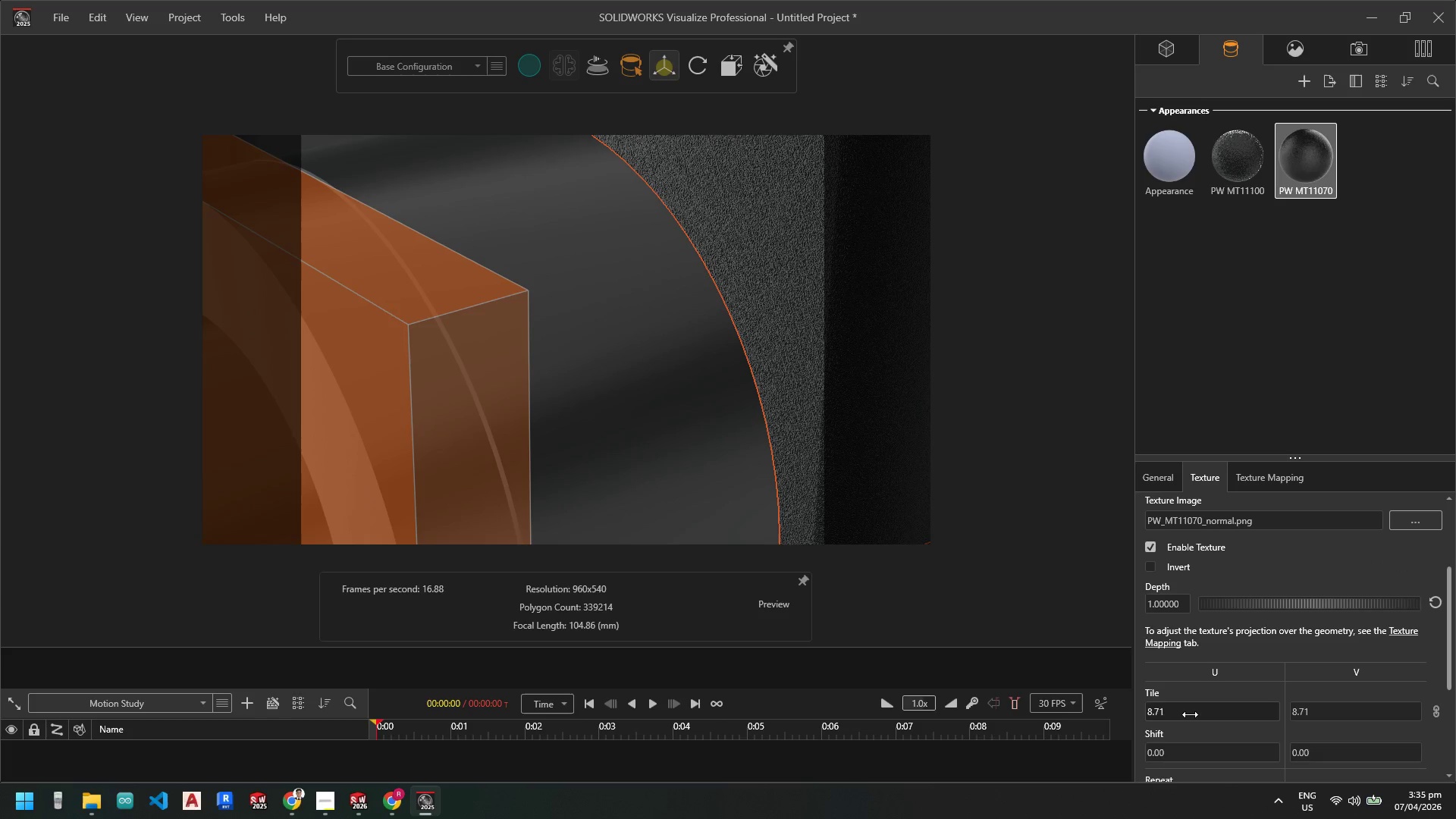 
left_click_drag(start_coordinate=[1194, 714], to_coordinate=[1097, 717])
 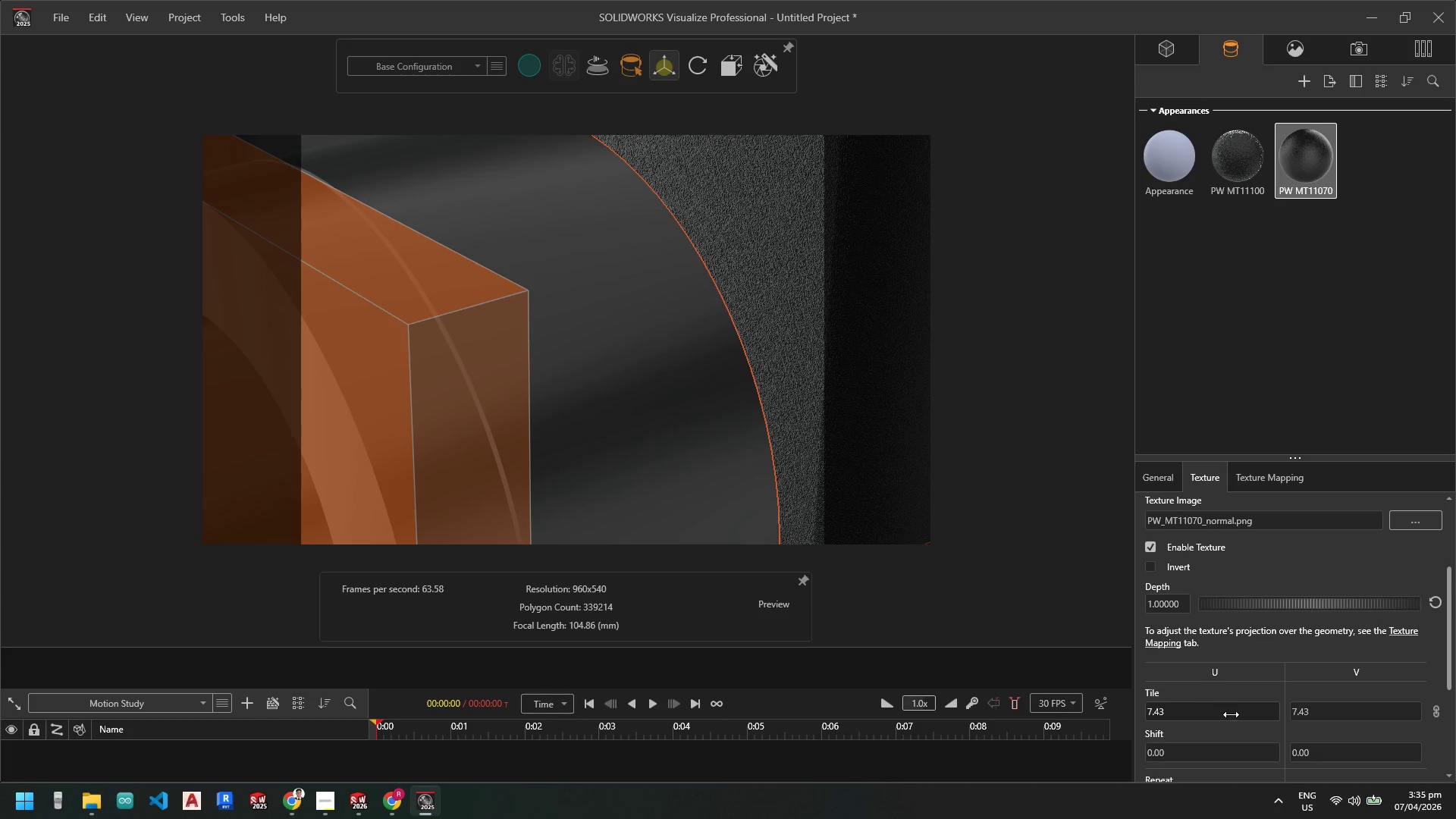 
left_click_drag(start_coordinate=[1231, 714], to_coordinate=[1154, 714])
 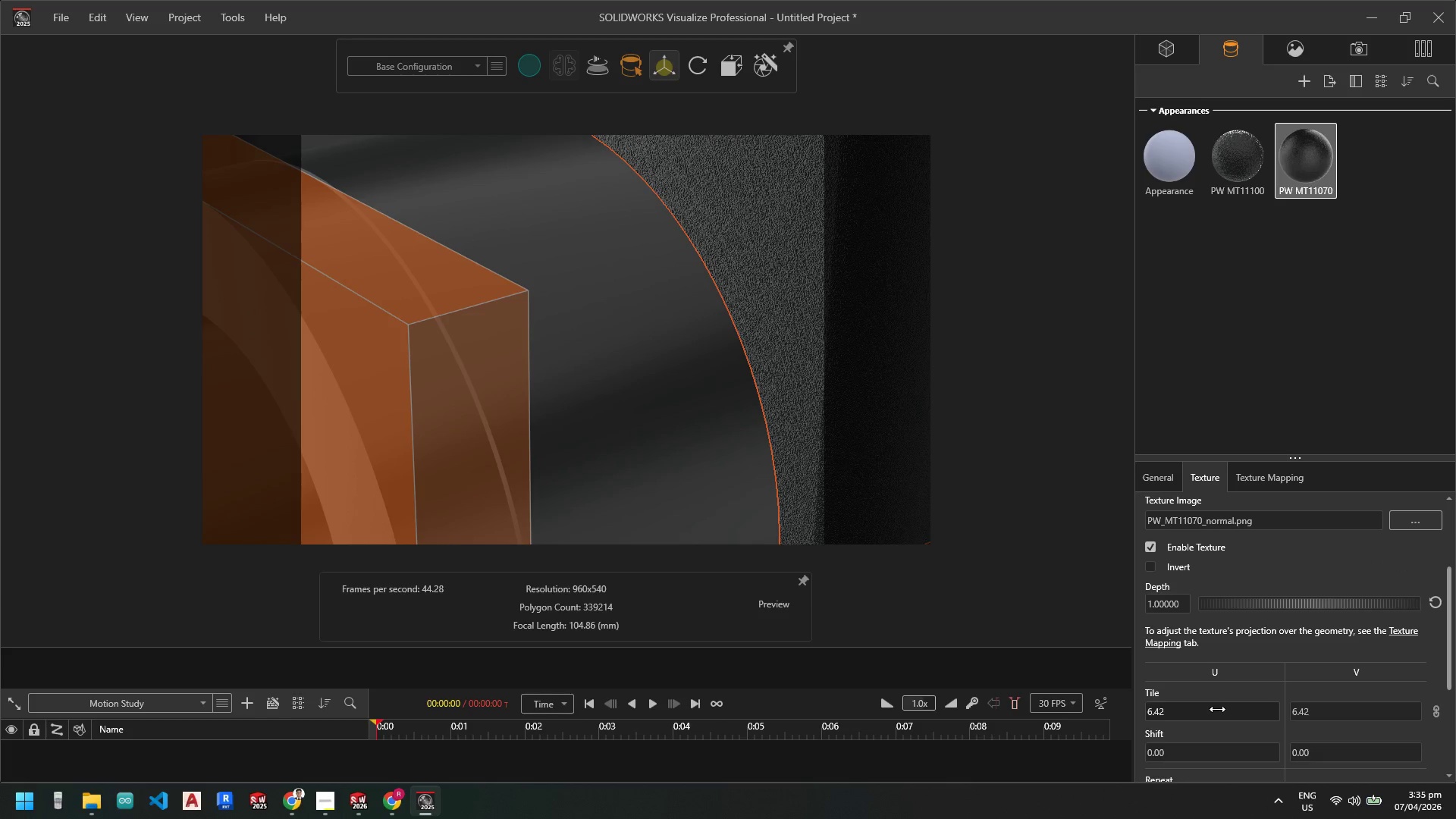 
double_click([1216, 709])
 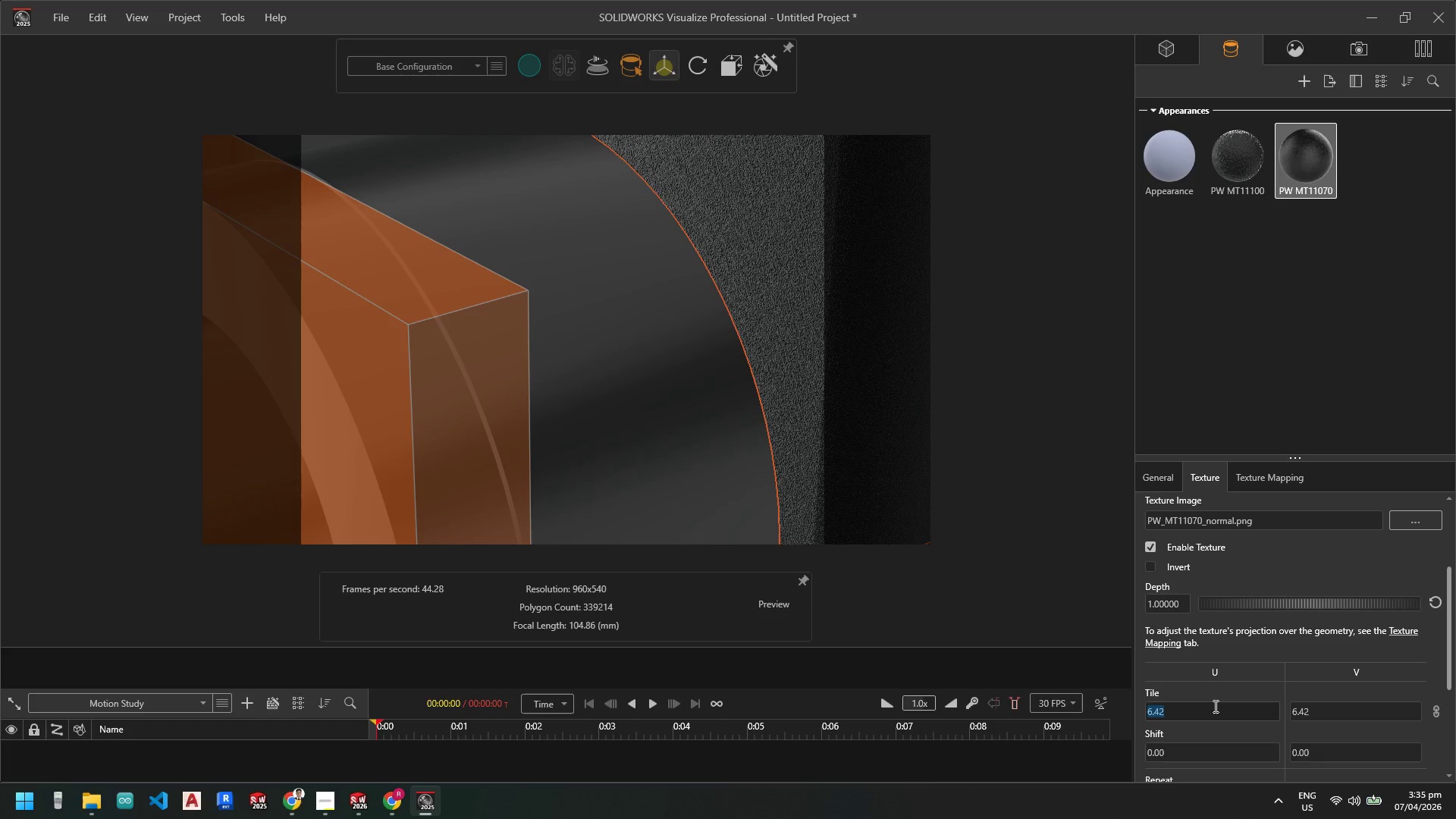 
key(Numpad1)
 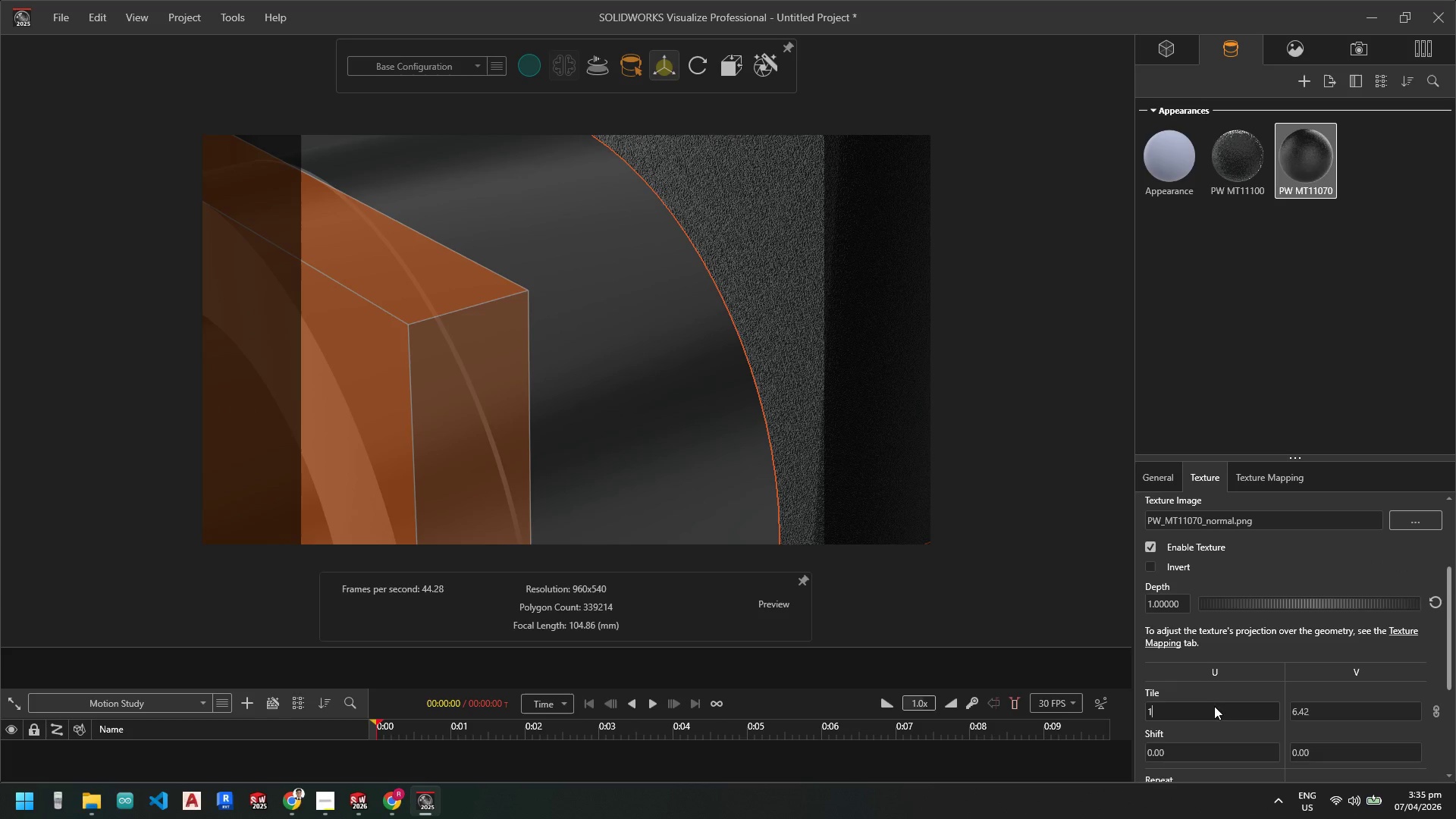 
key(NumpadEnter)
 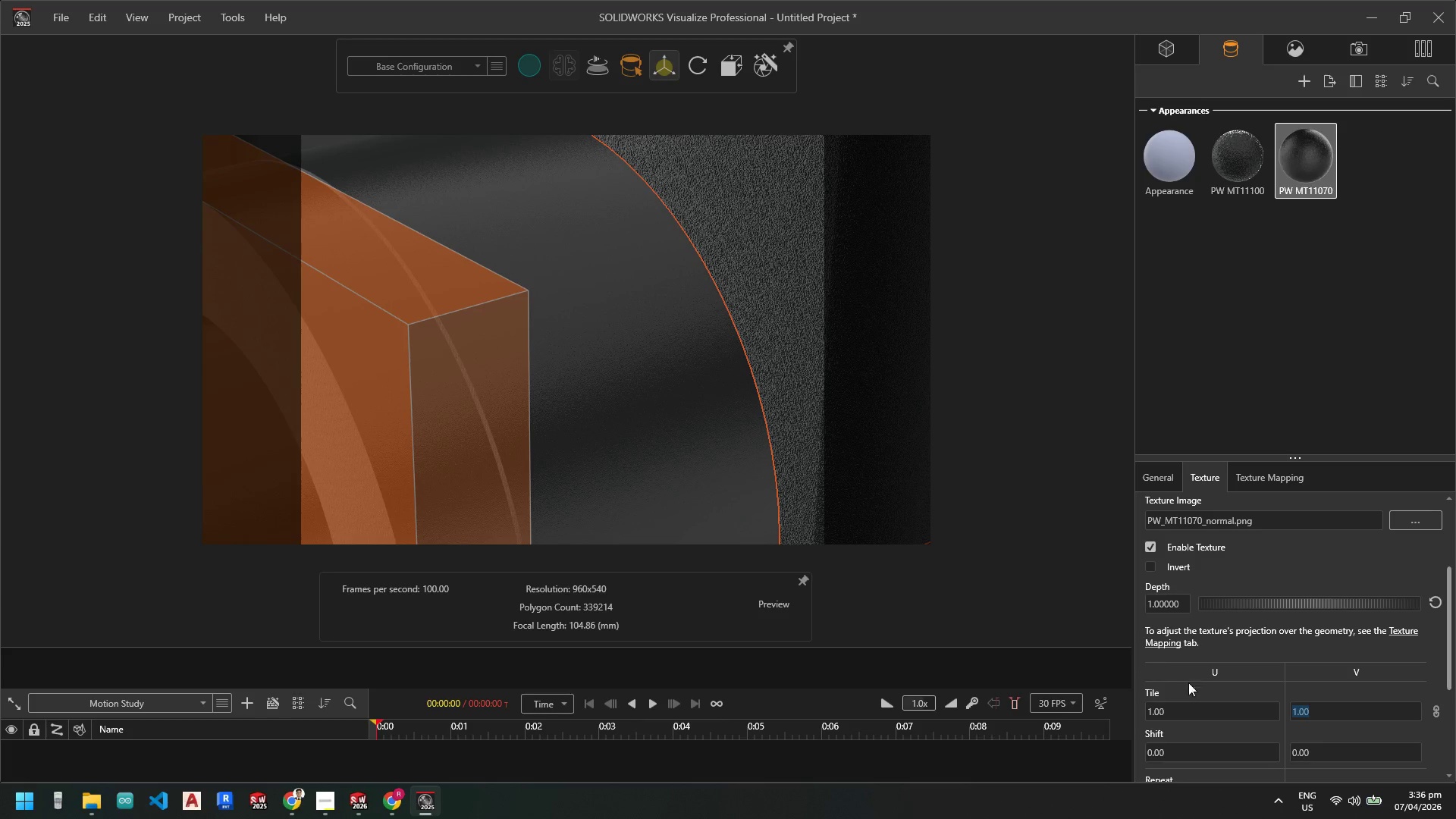 
left_click([1177, 713])
 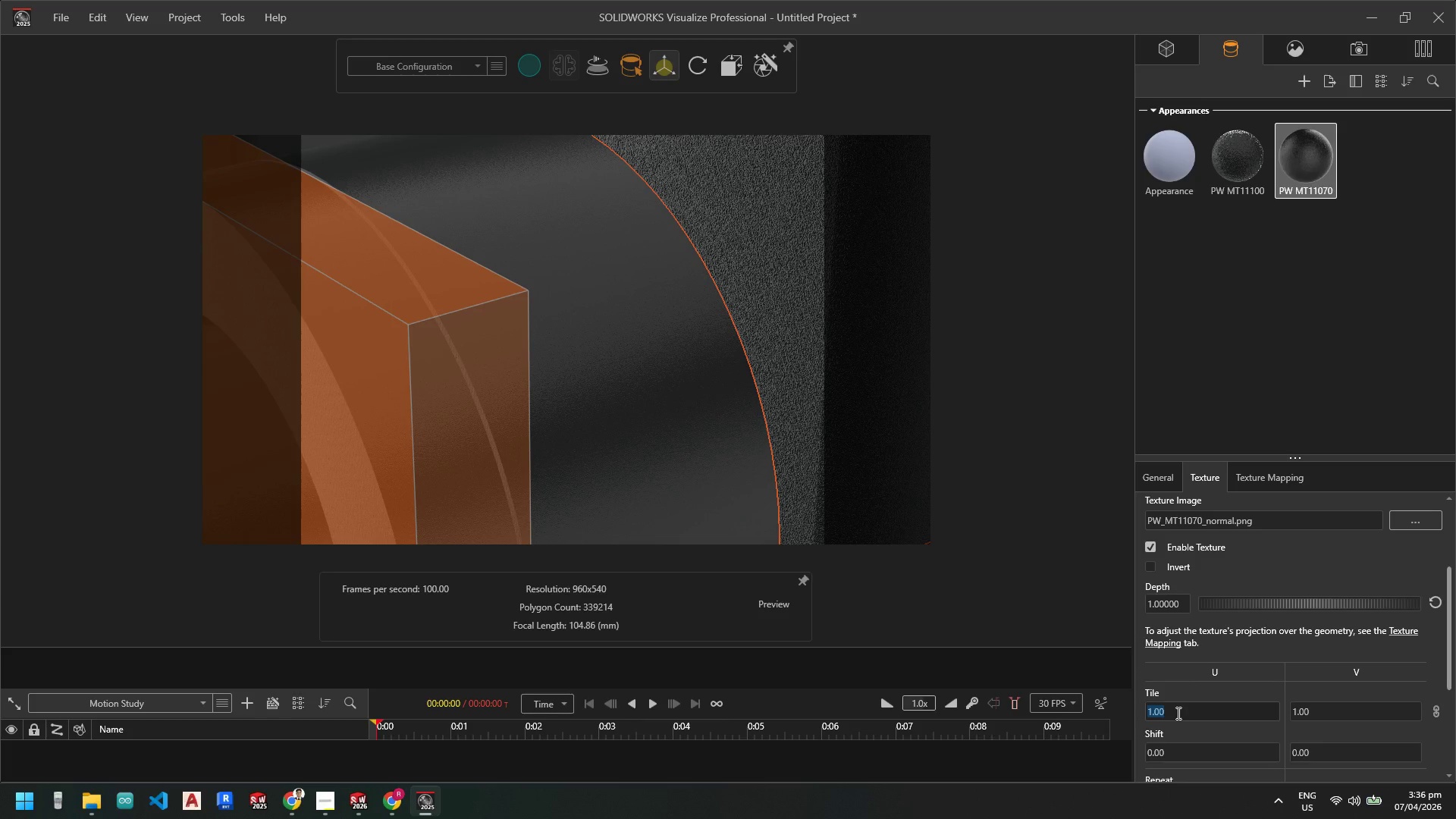 
key(Numpad0)
 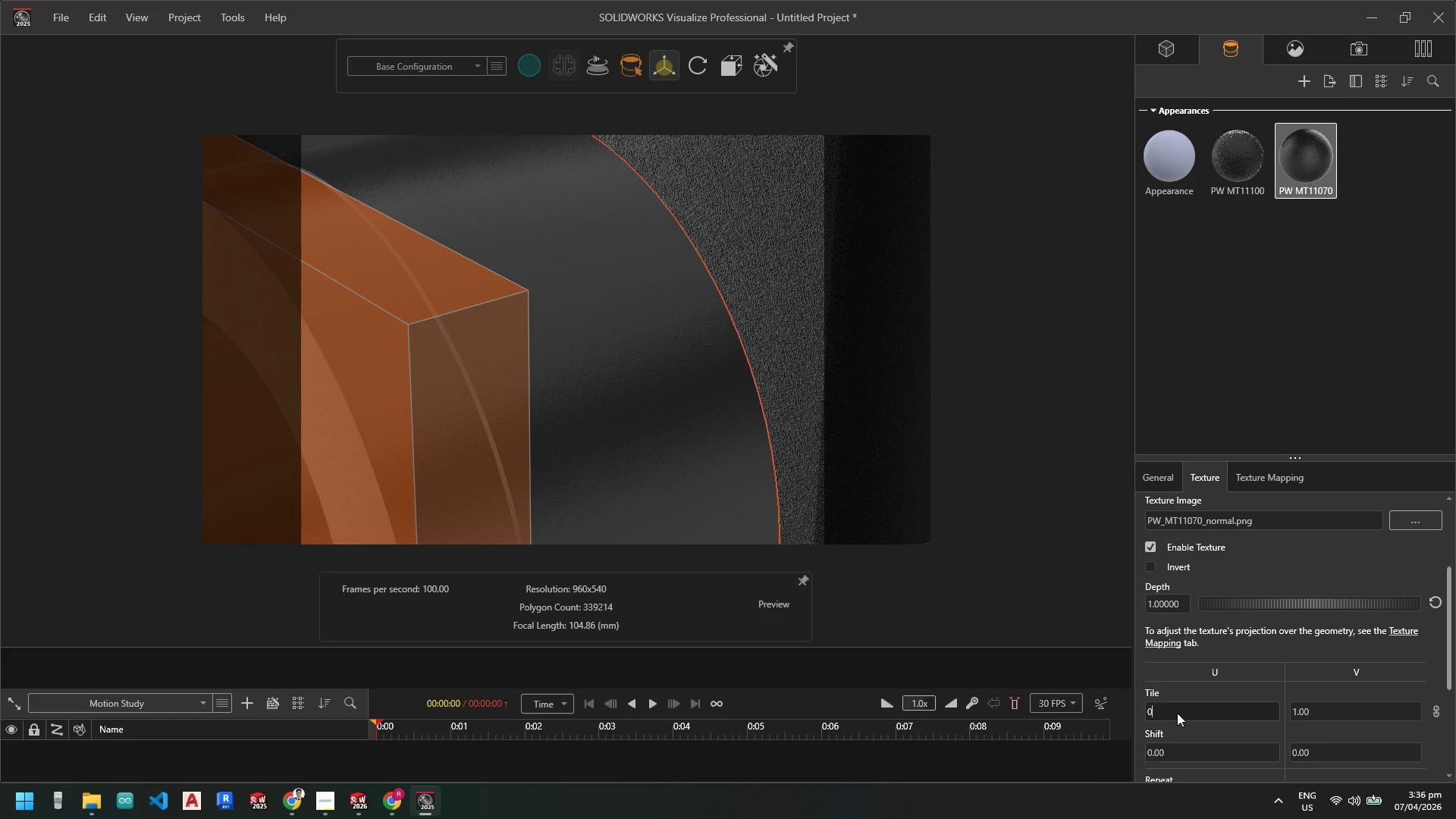 
key(NumpadDecimal)
 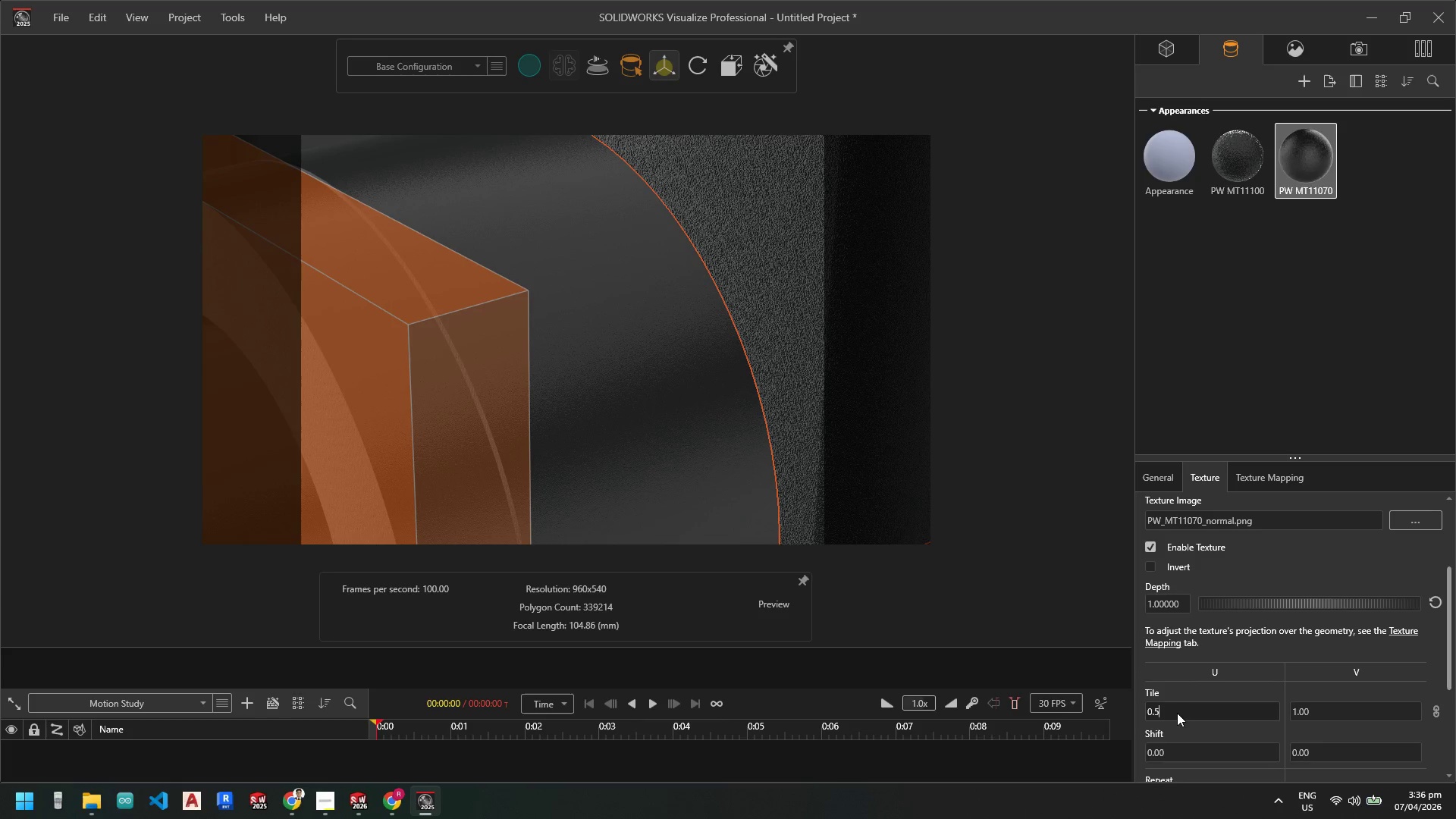 
key(Numpad5)
 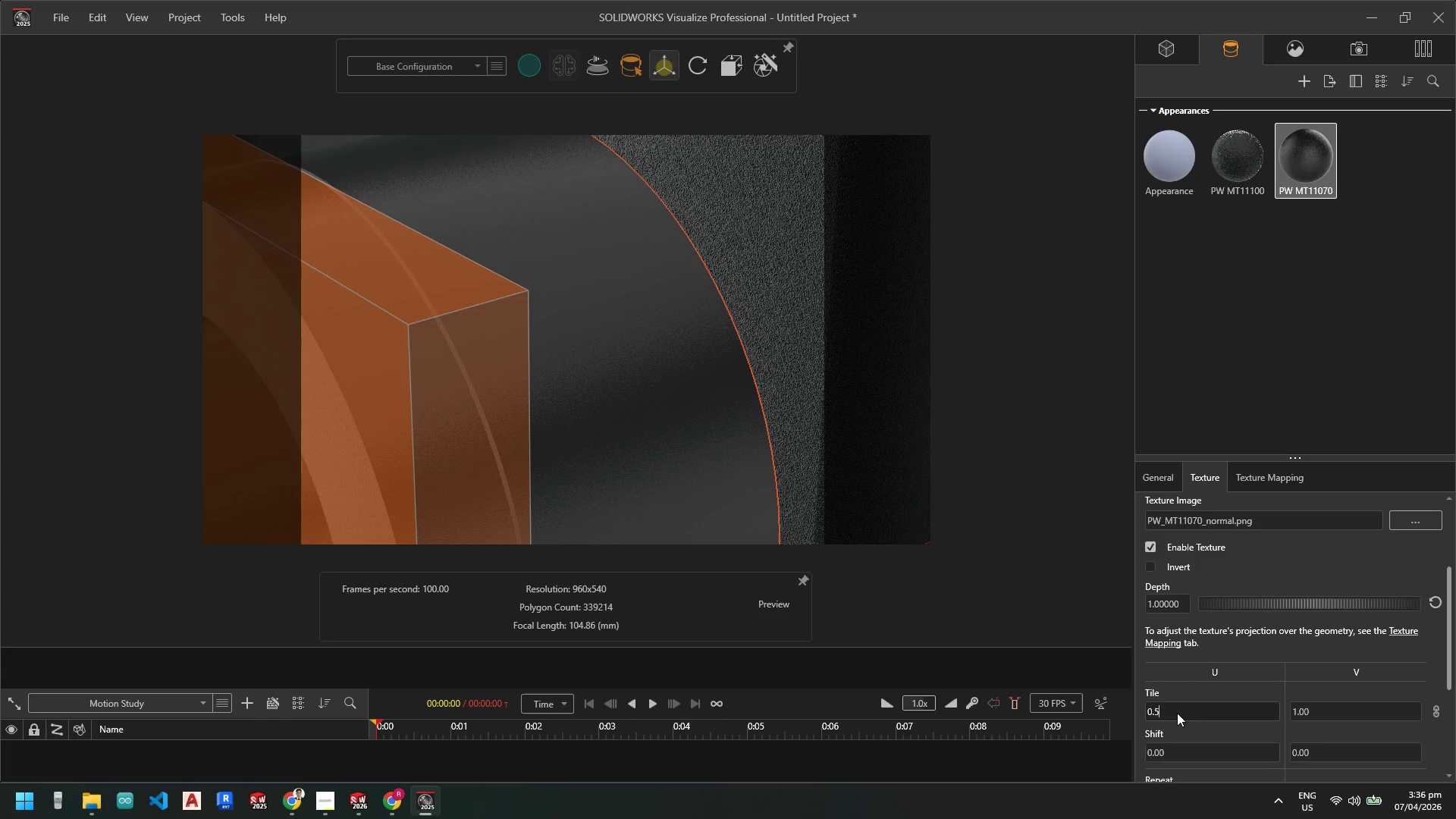 
key(NumpadEnter)
 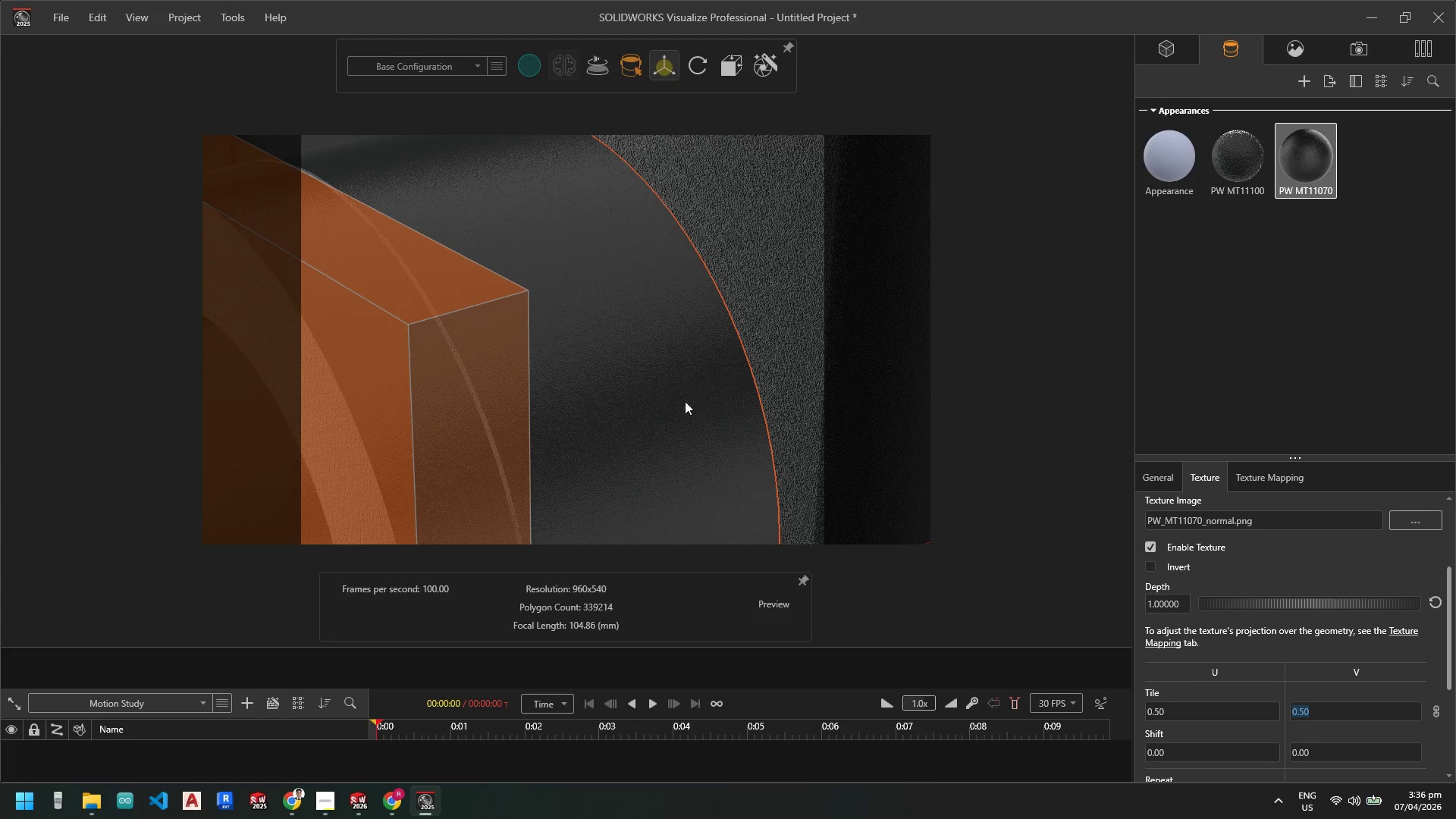 
scroll: coordinate [600, 393], scroll_direction: down, amount: 13.0
 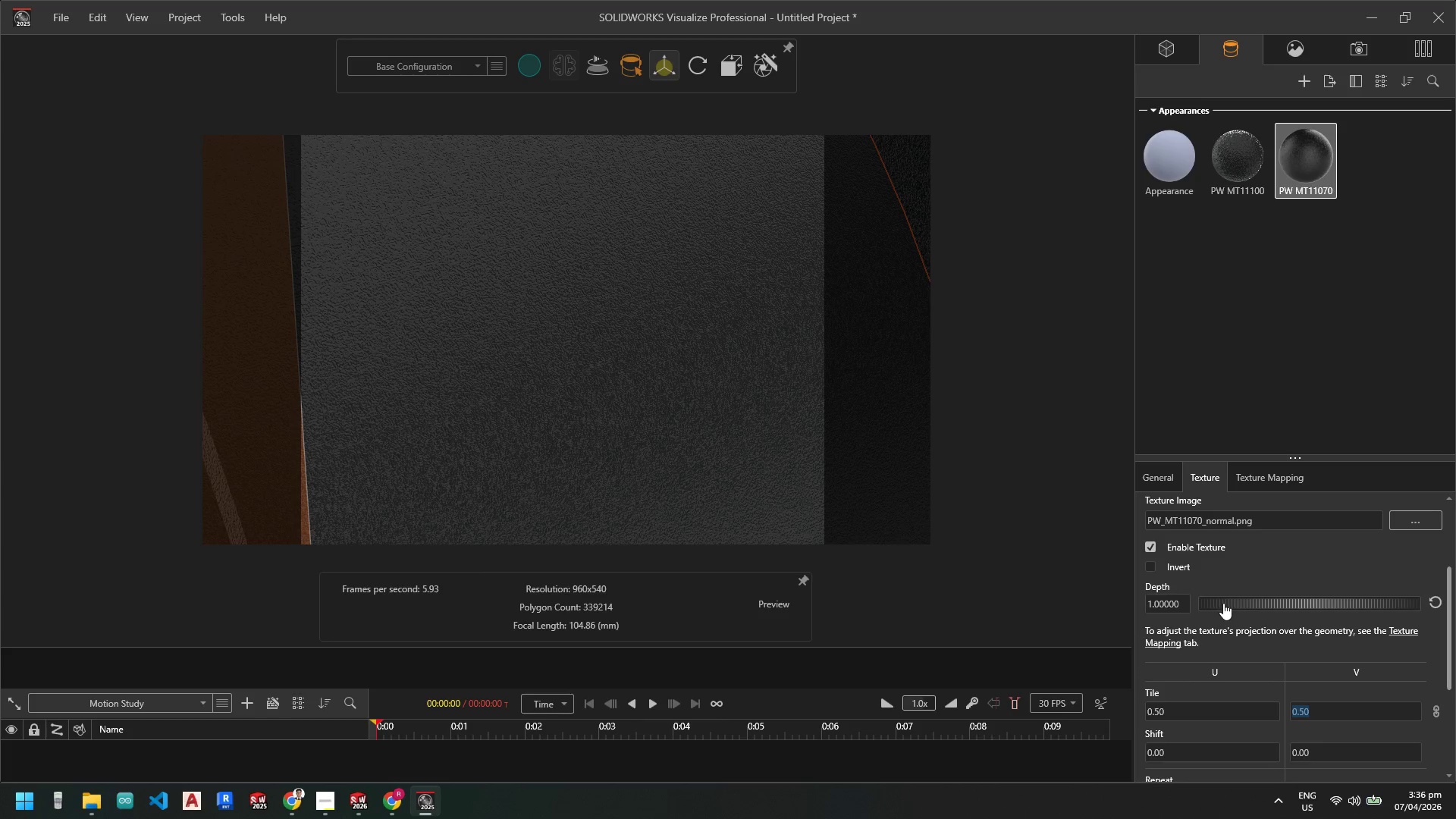 
left_click_drag(start_coordinate=[1222, 603], to_coordinate=[1279, 607])
 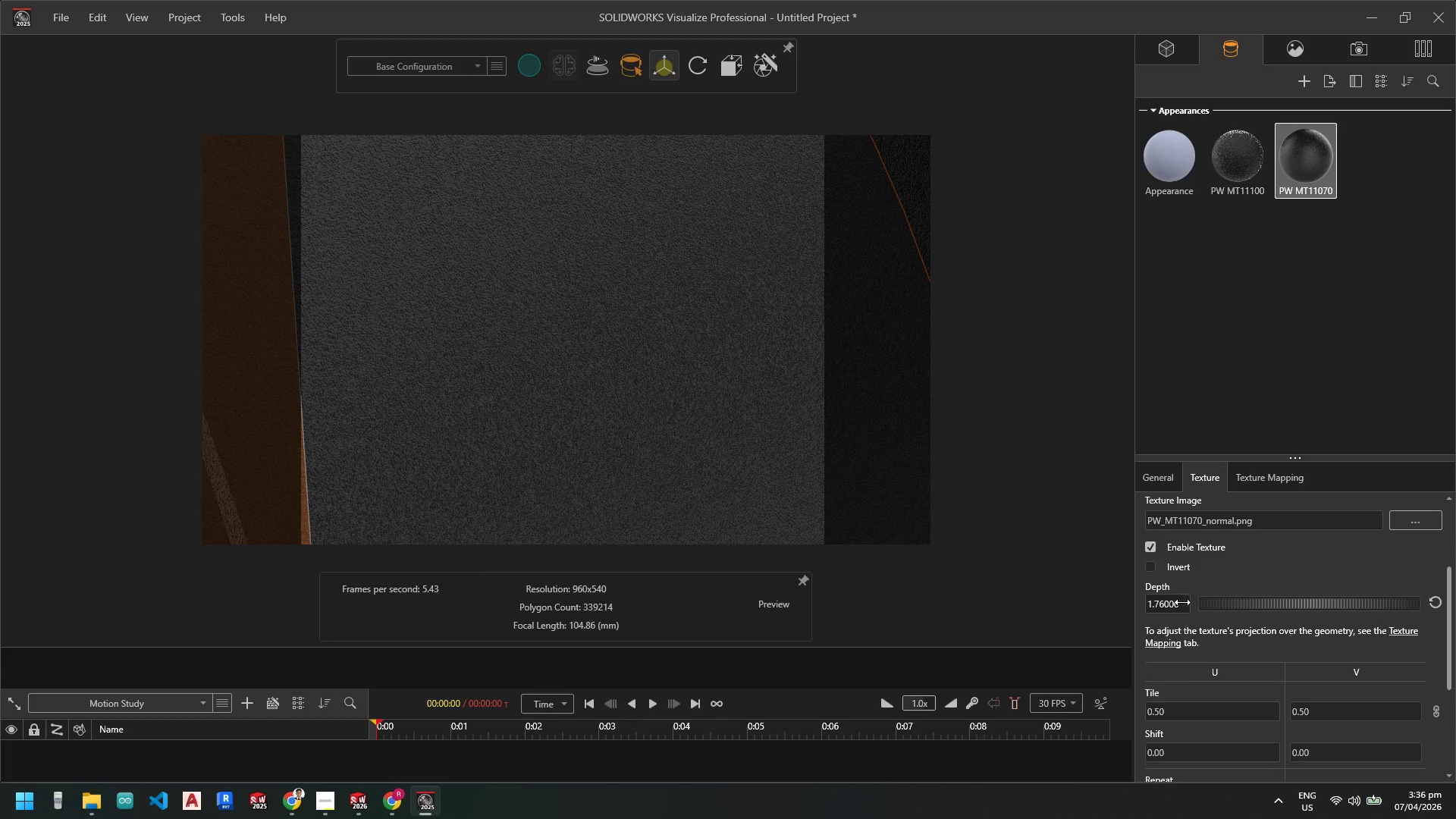 
left_click([1181, 601])
 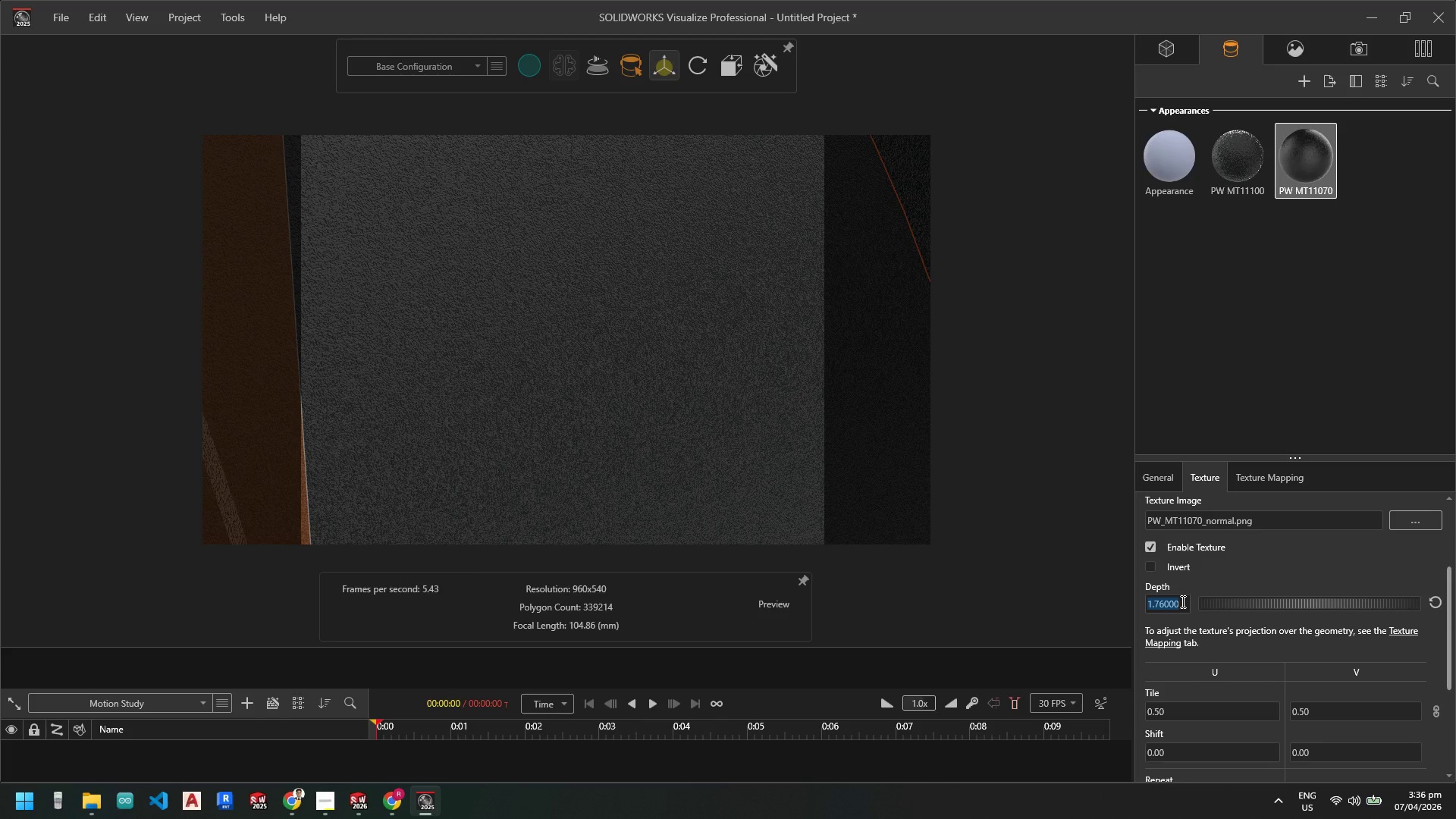 
key(Numpad1)
 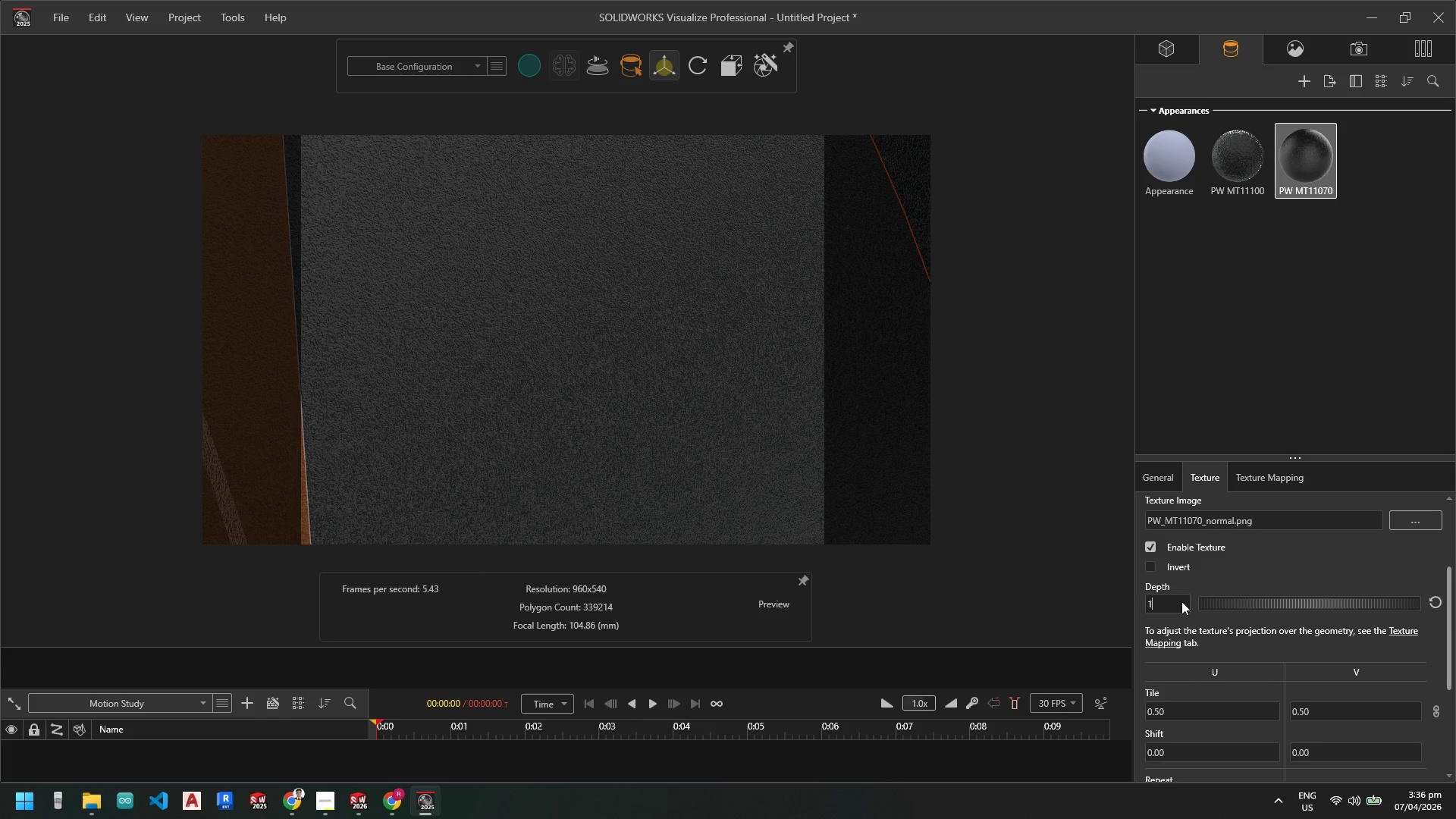 
key(Numpad0)
 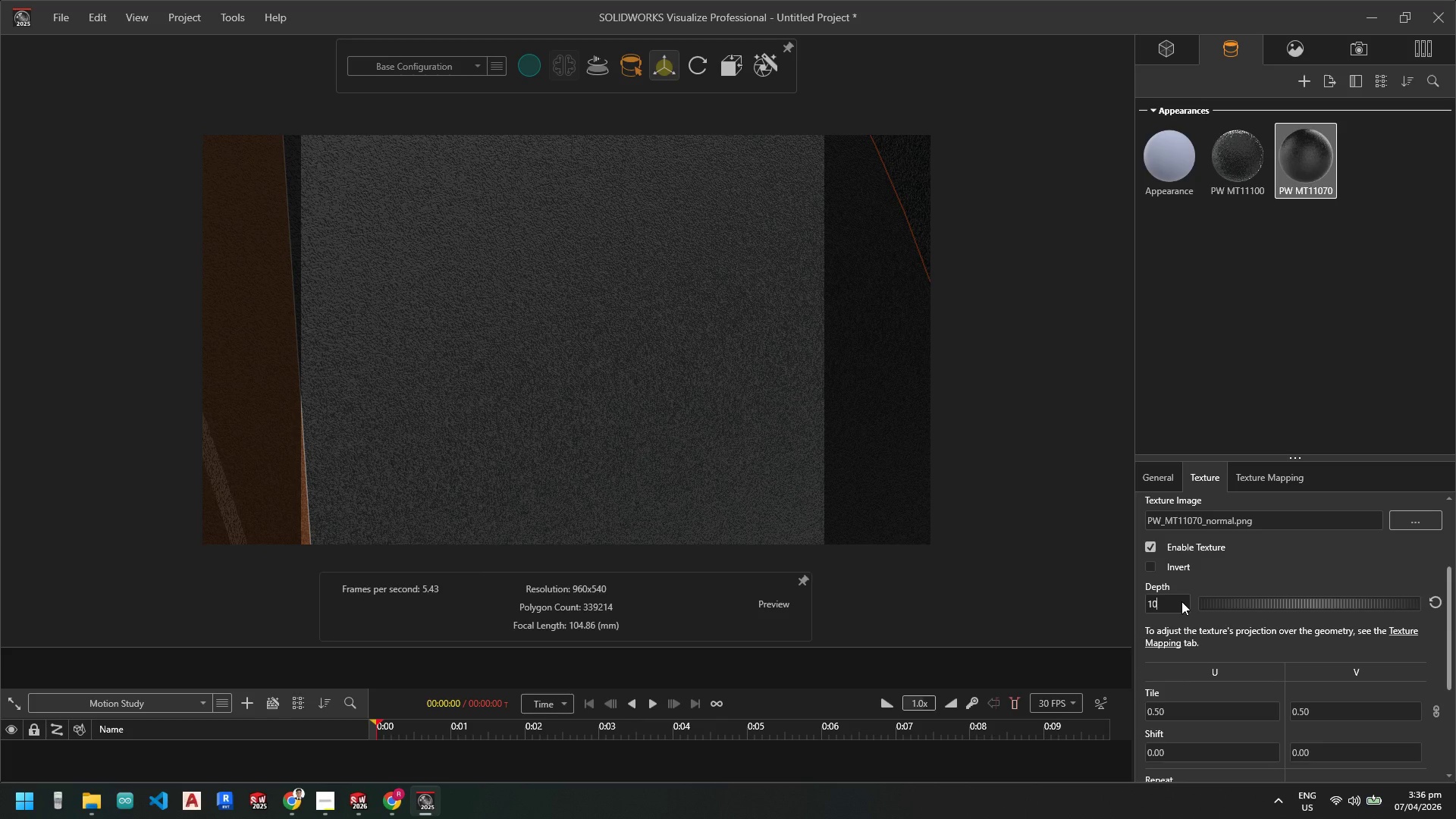 
key(NumpadEnter)
 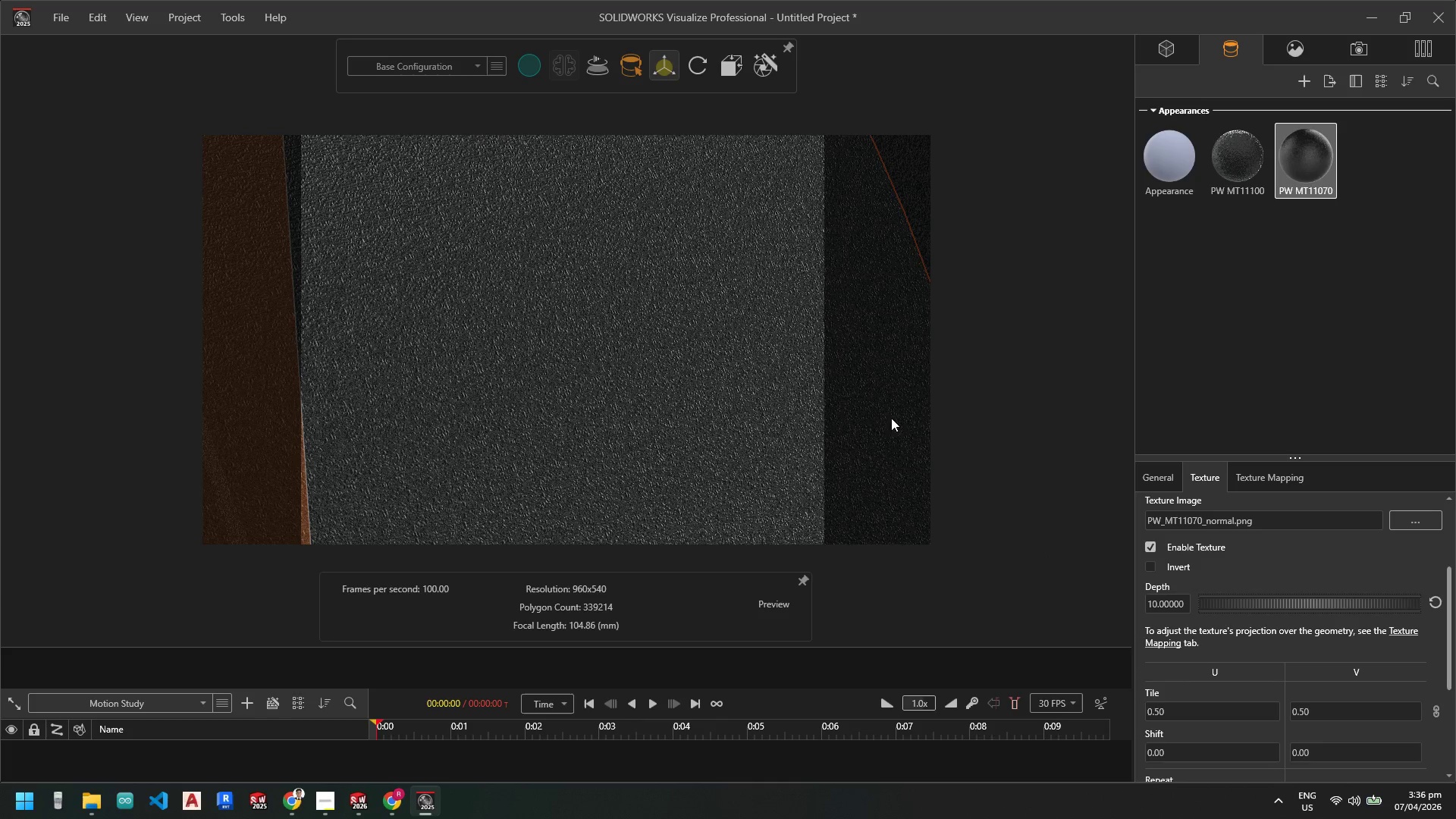 
scroll: coordinate [664, 369], scroll_direction: up, amount: 12.0
 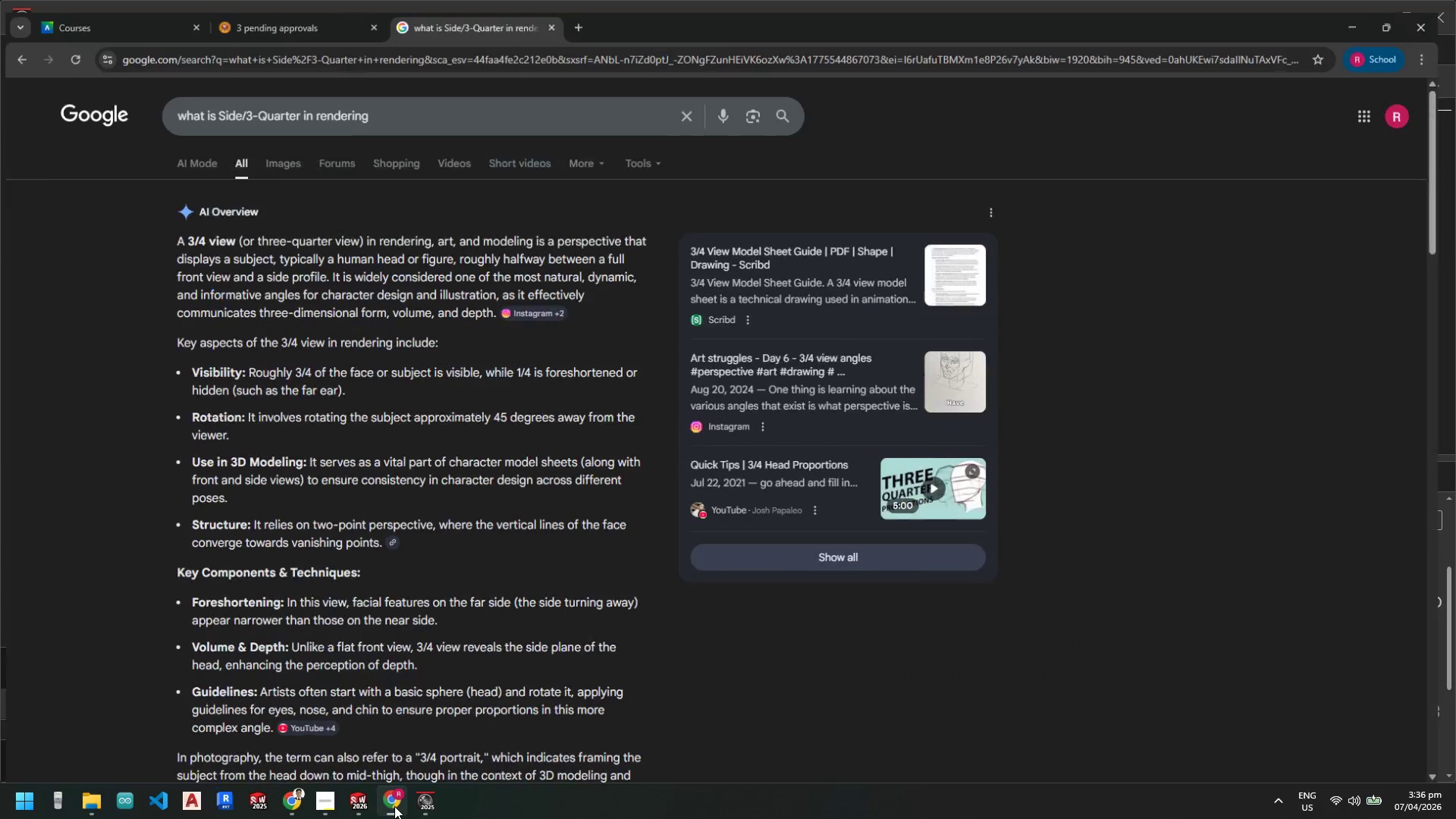 
wait(6.39)
 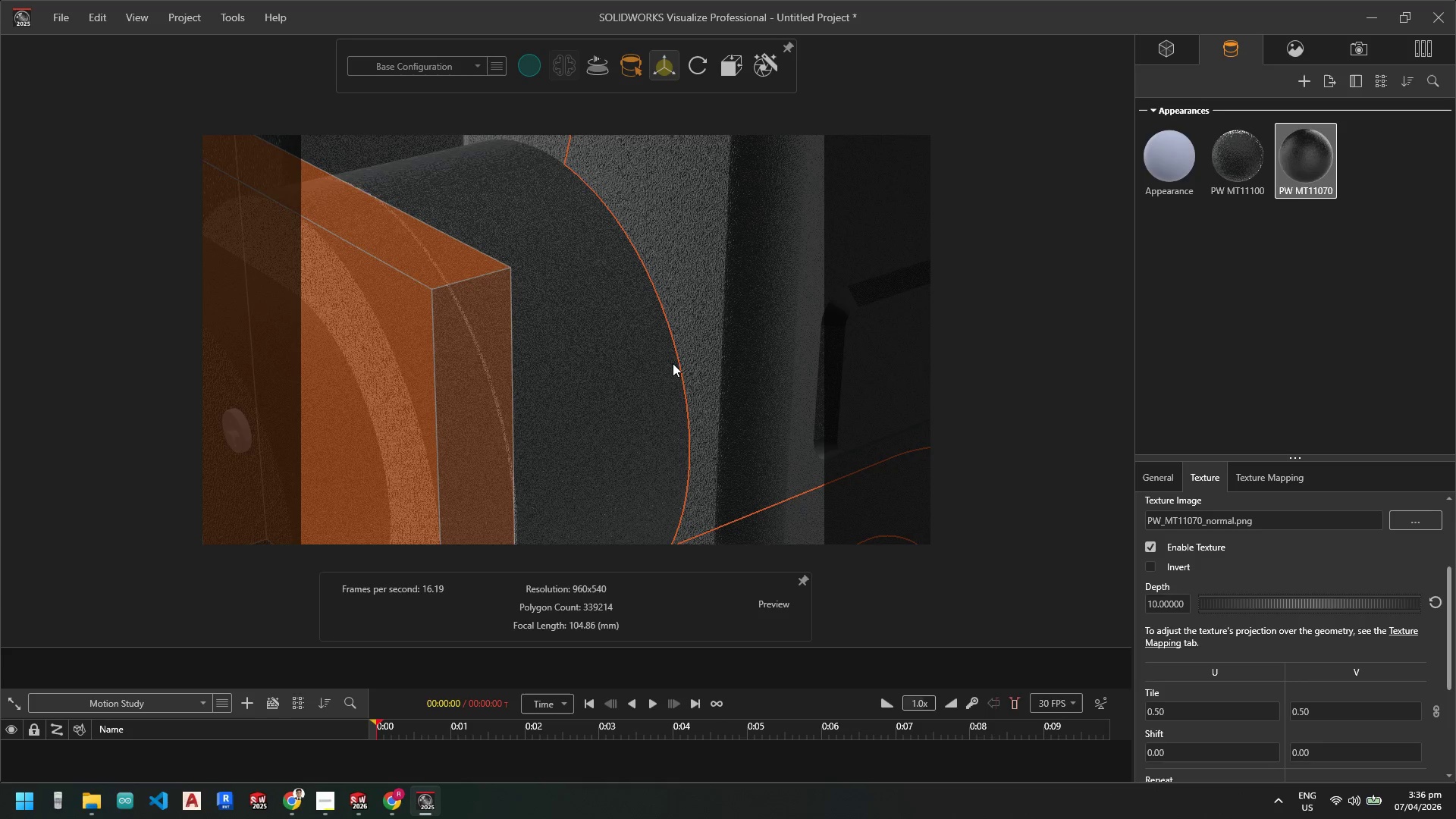 
left_click([140, 1])
 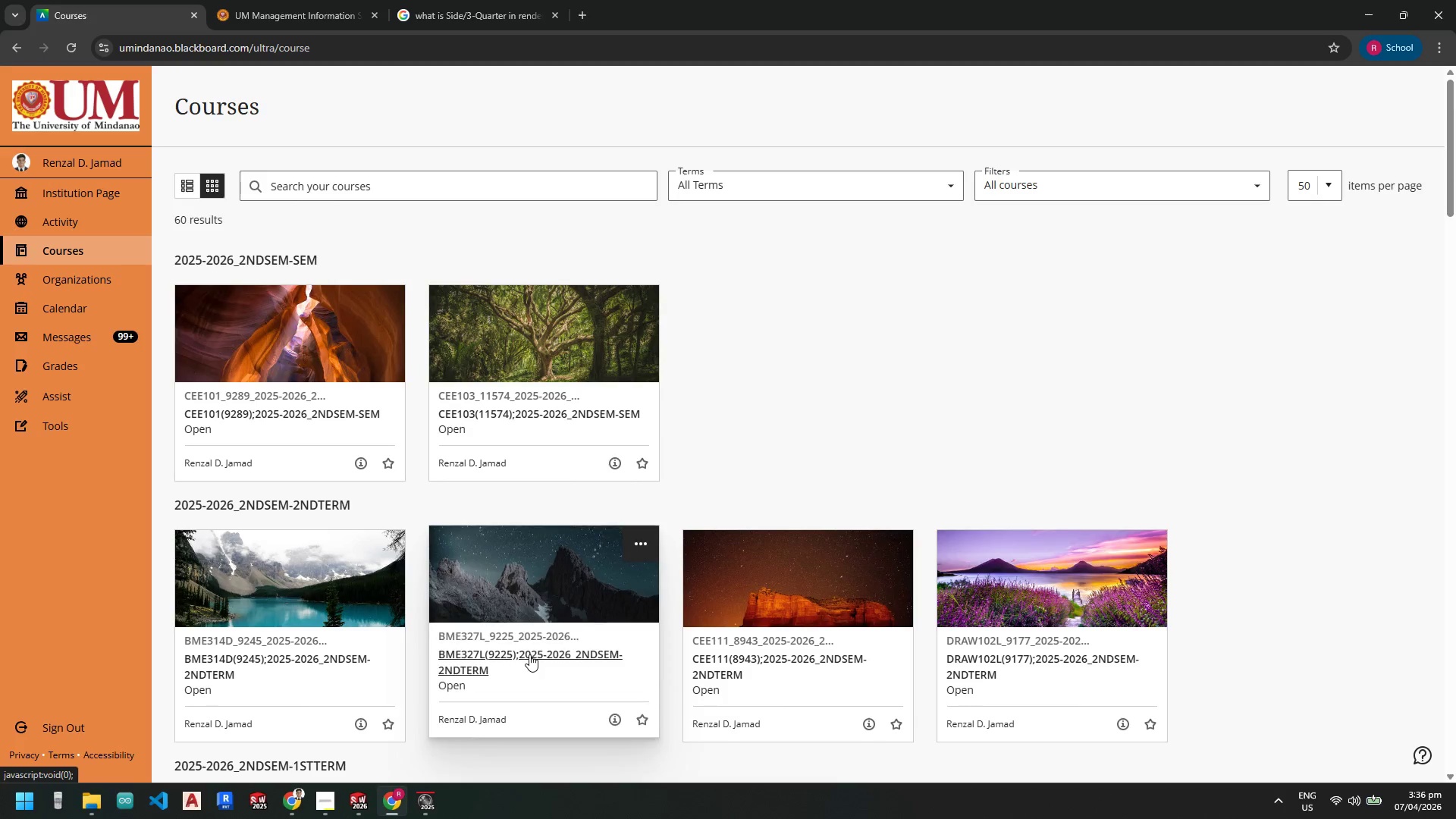 
wait(7.05)
 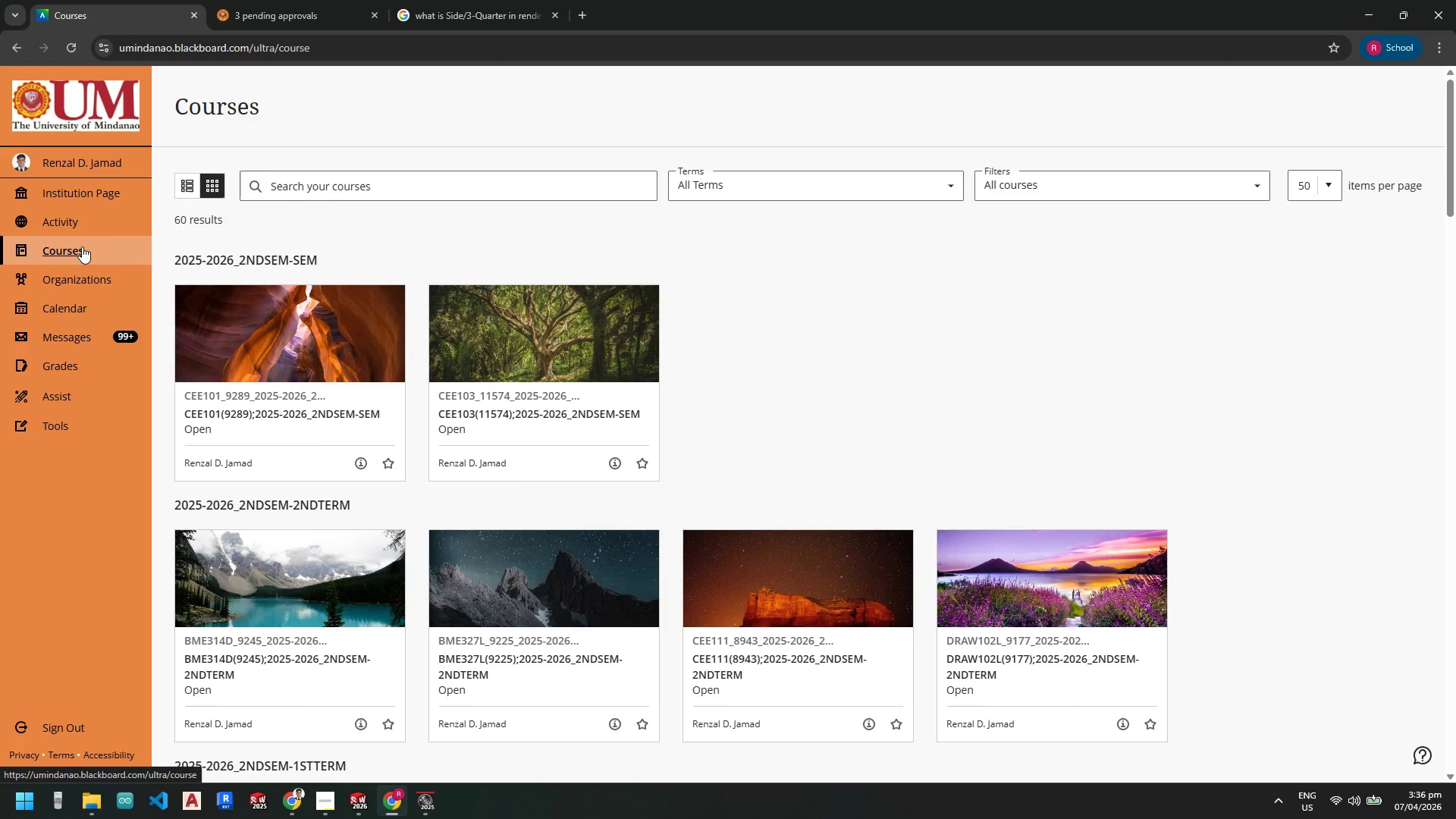 
left_click([992, 660])
 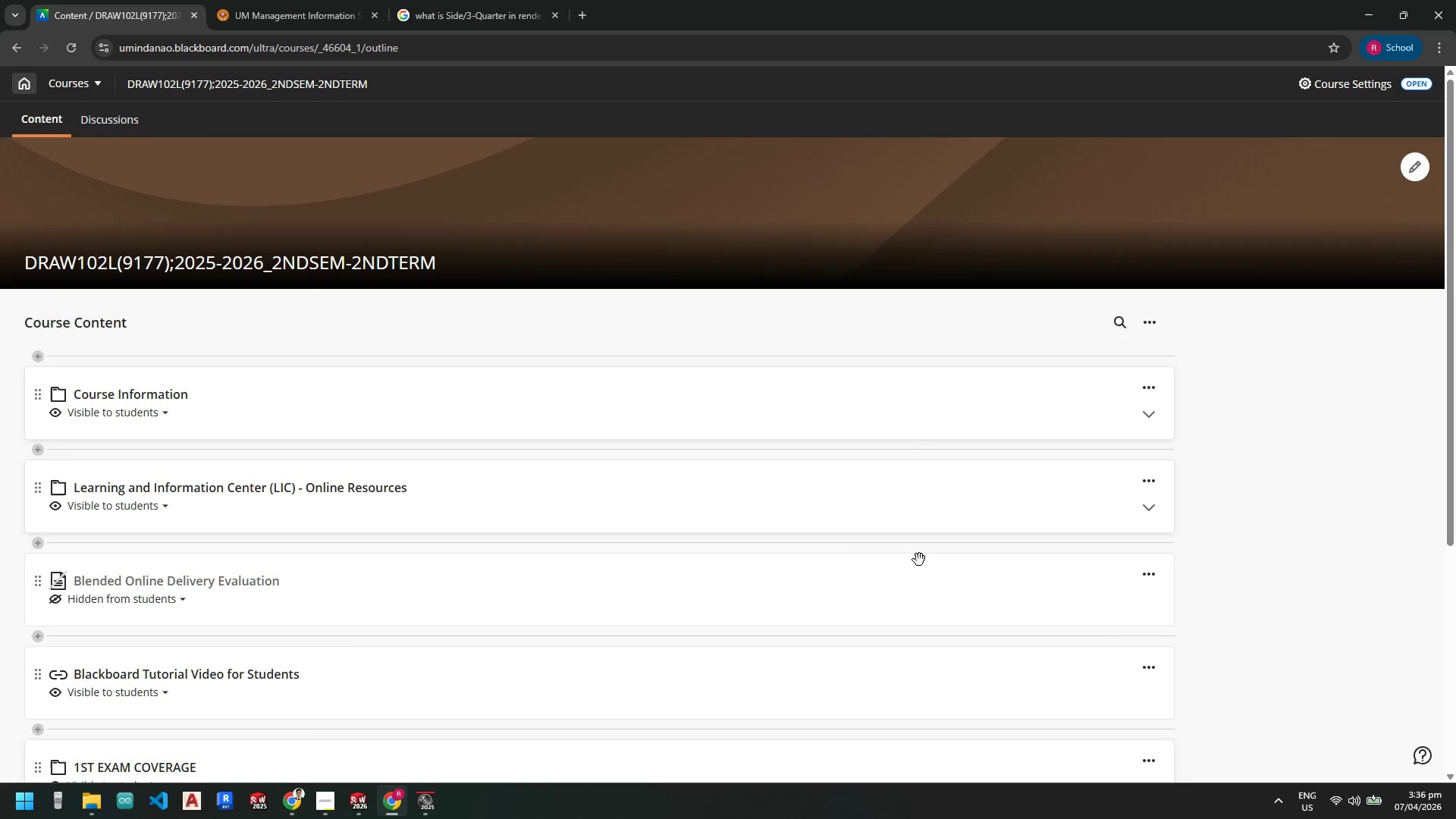 
scroll: coordinate [221, 548], scroll_direction: down, amount: 4.0
 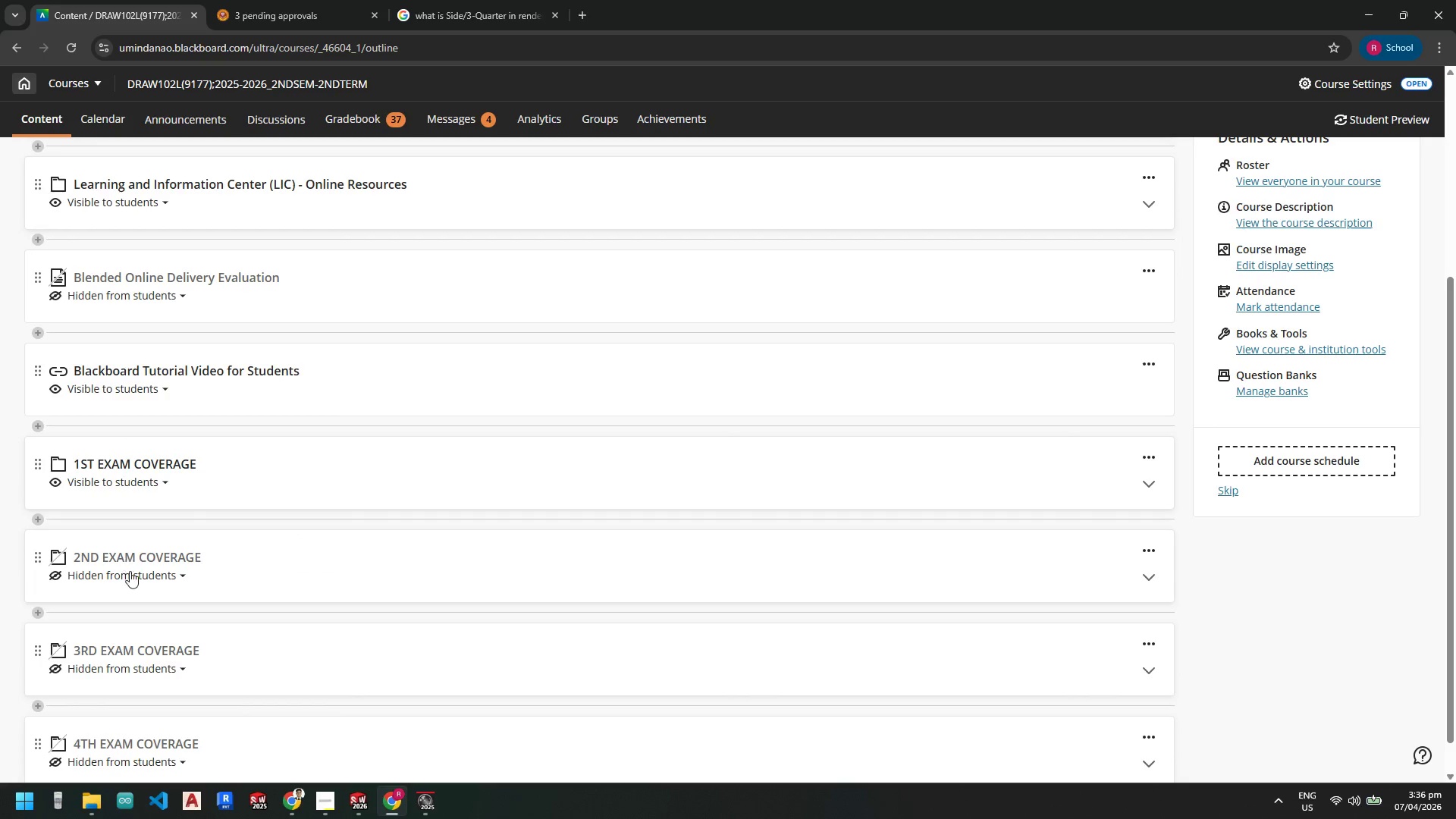 
left_click([130, 574])
 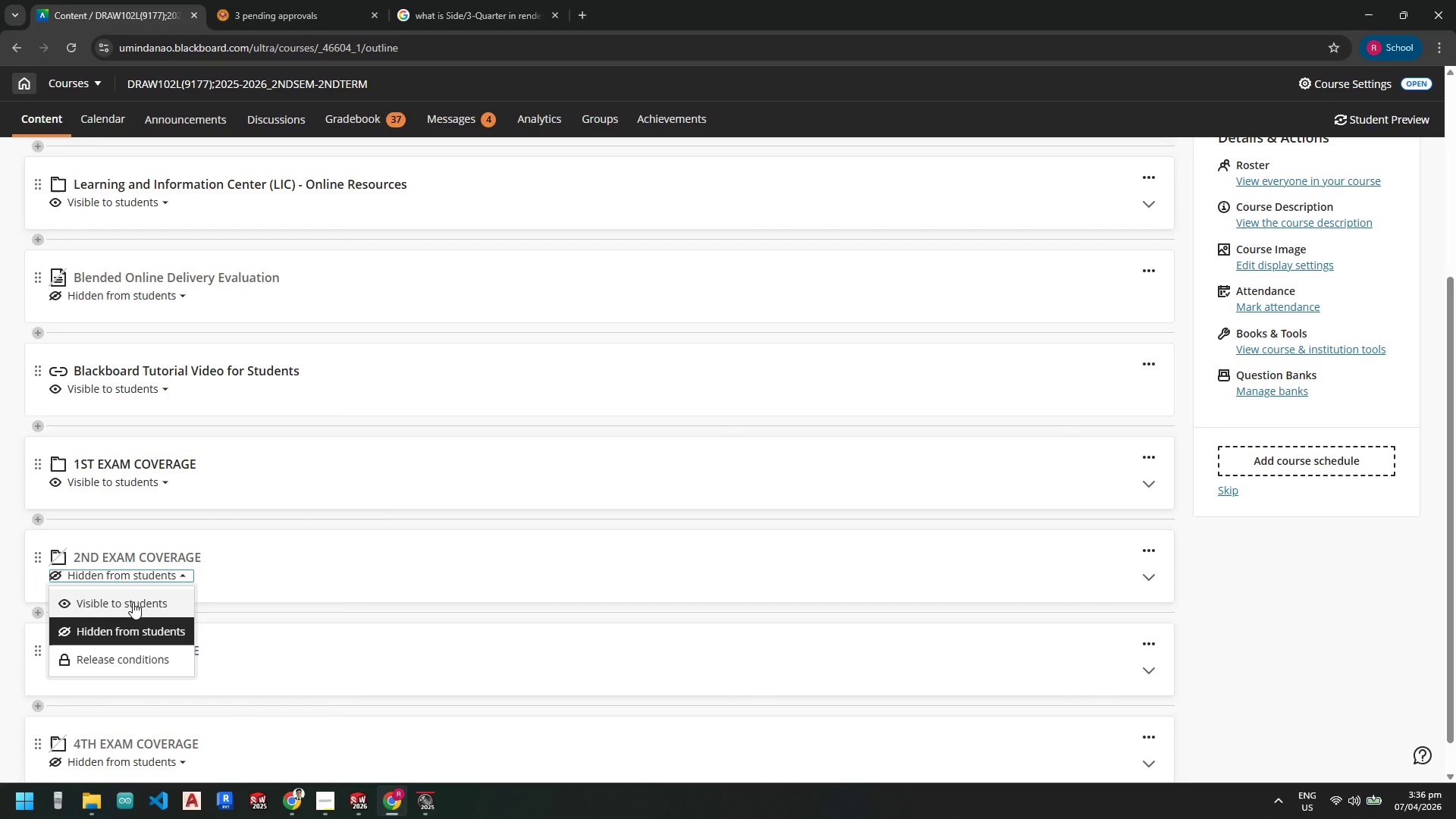 
left_click([133, 603])
 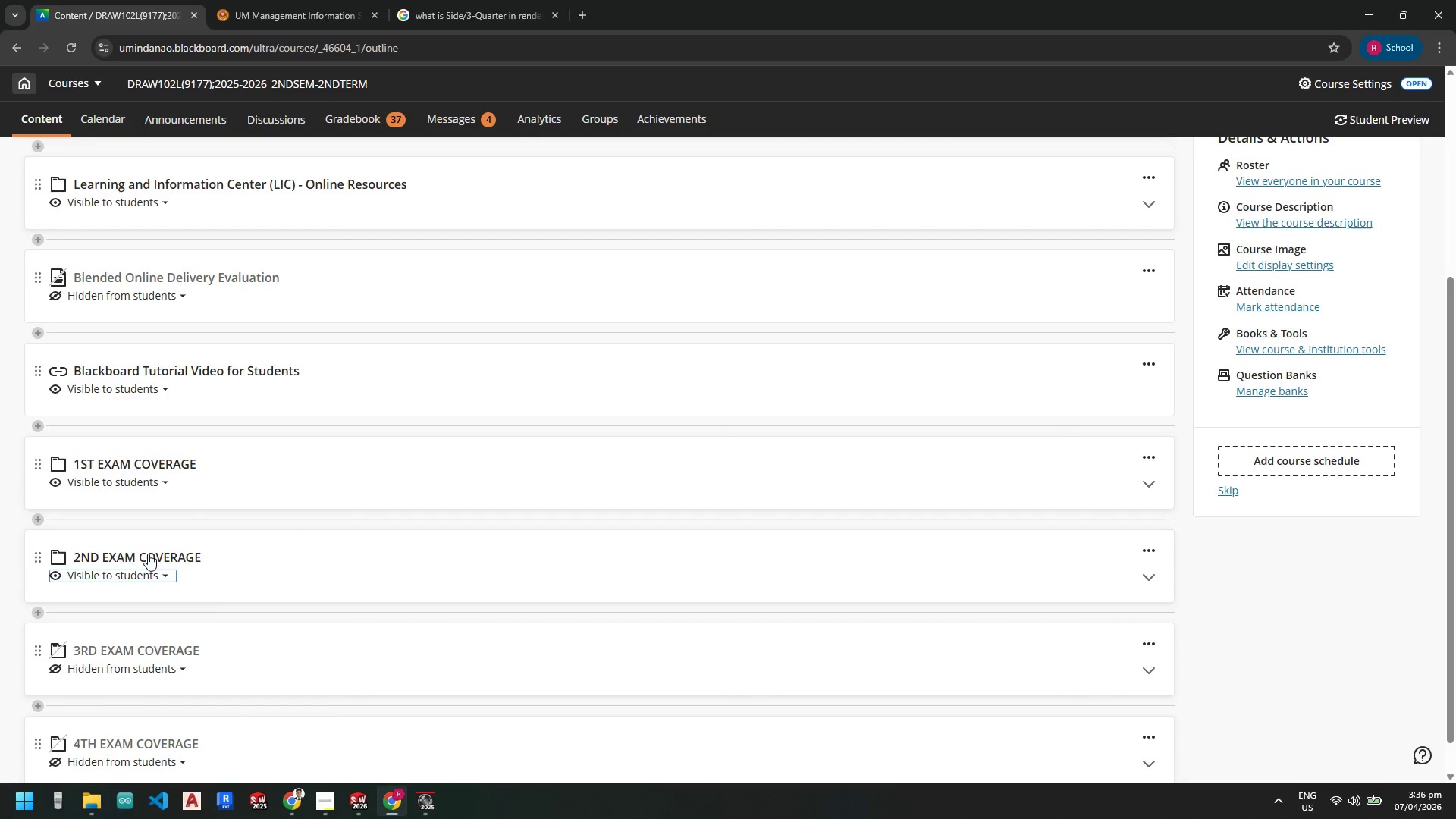 
left_click([148, 554])
 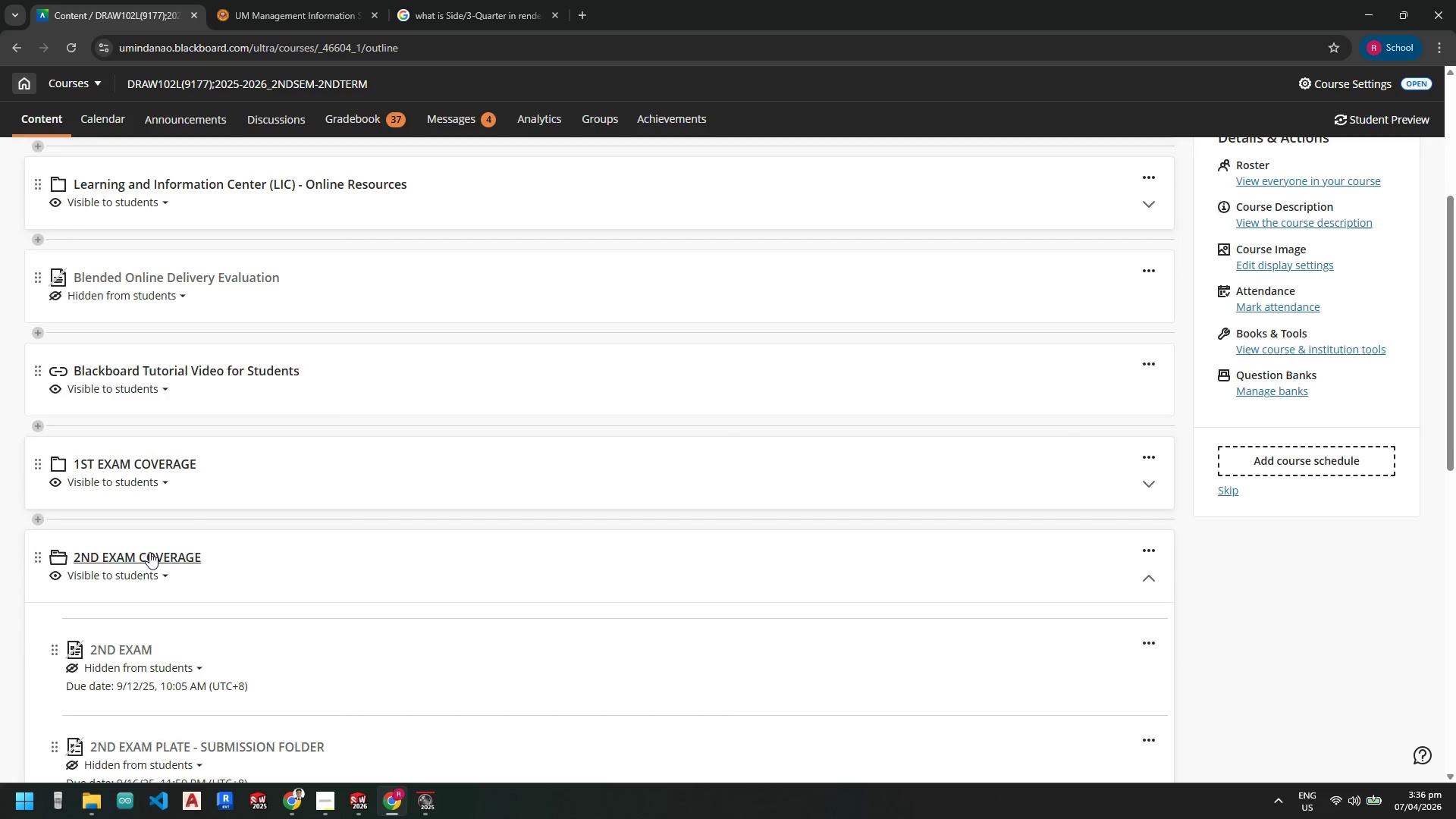 
scroll: coordinate [149, 560], scroll_direction: down, amount: 3.0
 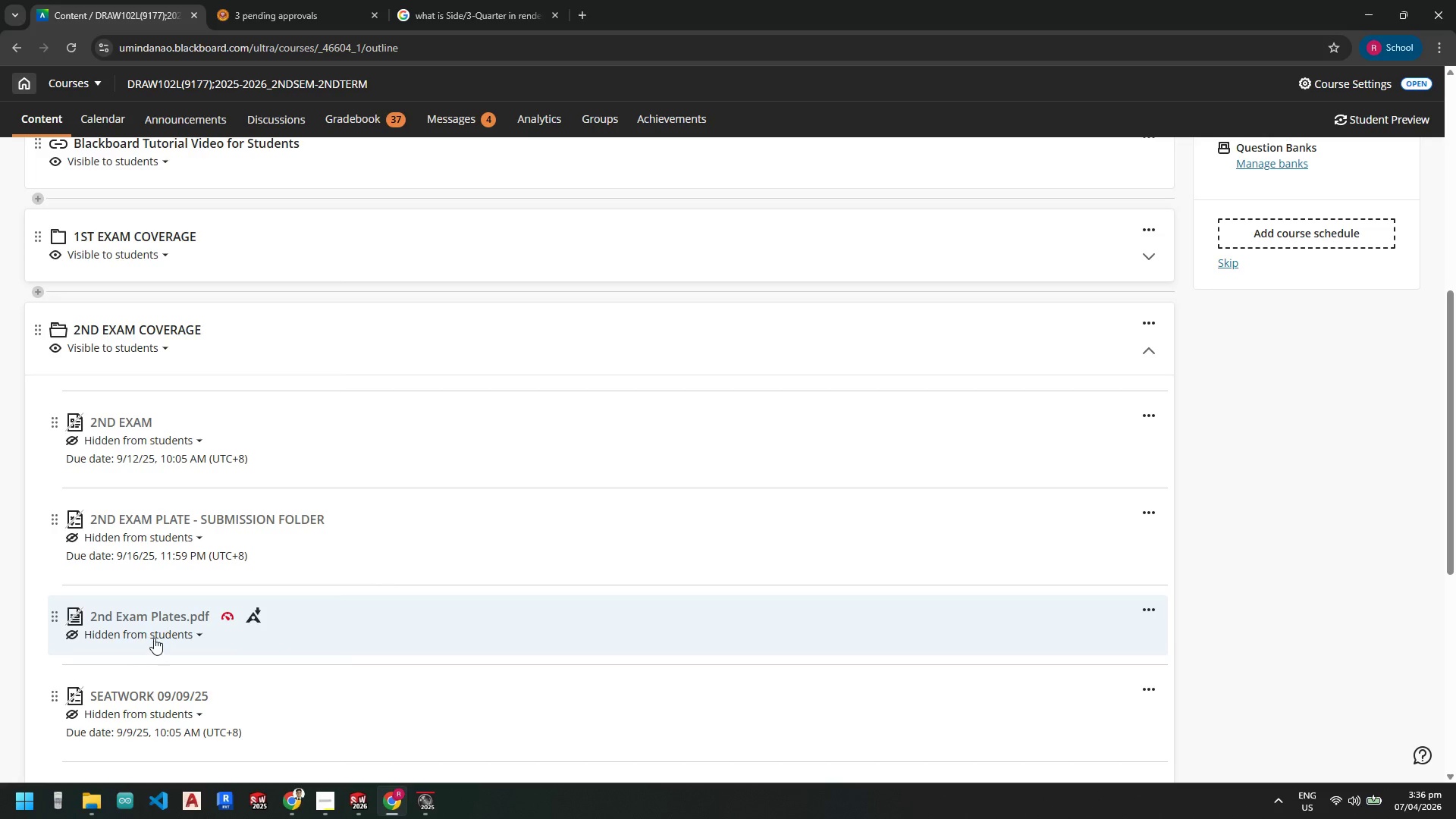 
left_click([151, 627])
 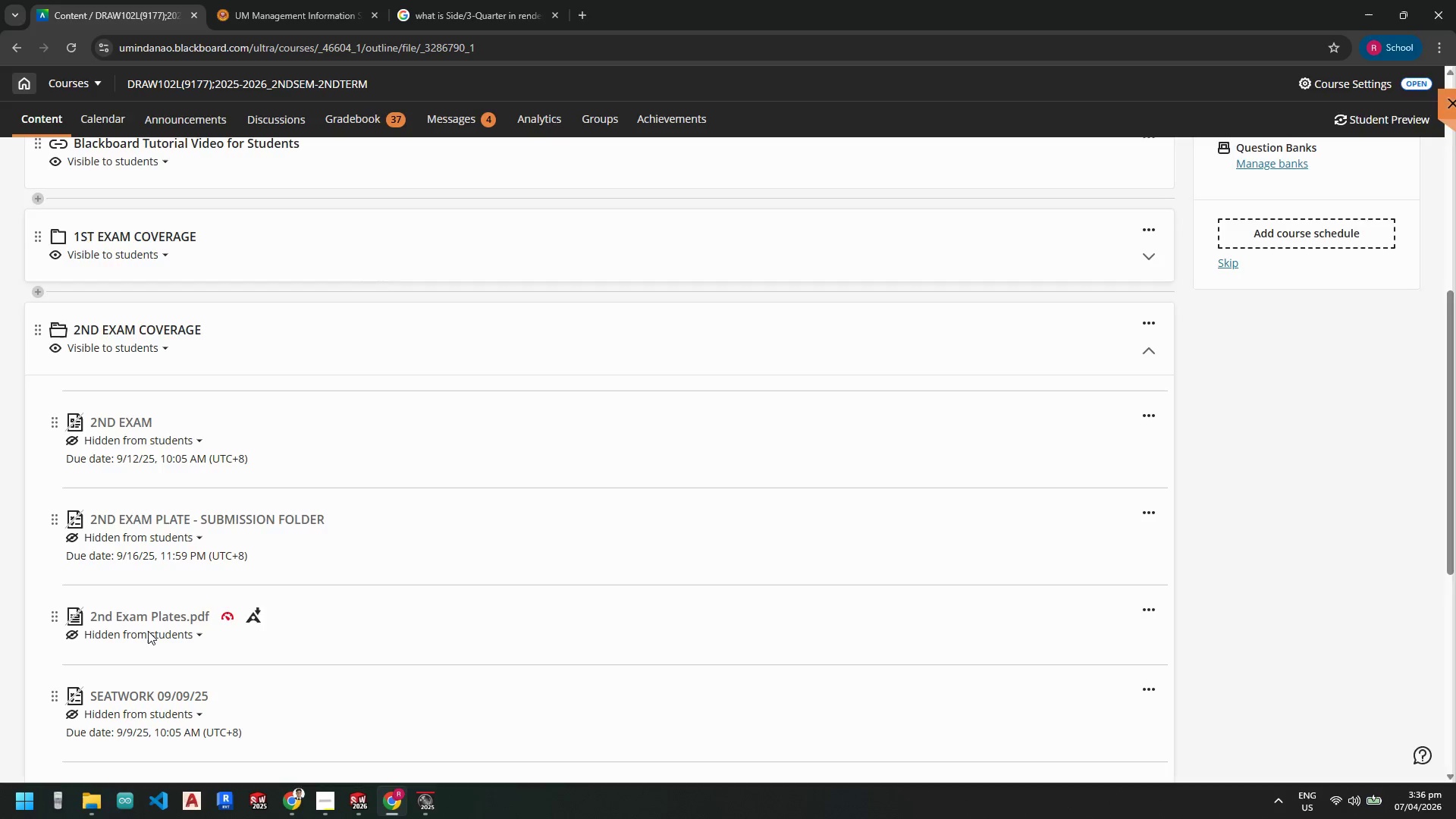 
left_click([148, 632])
 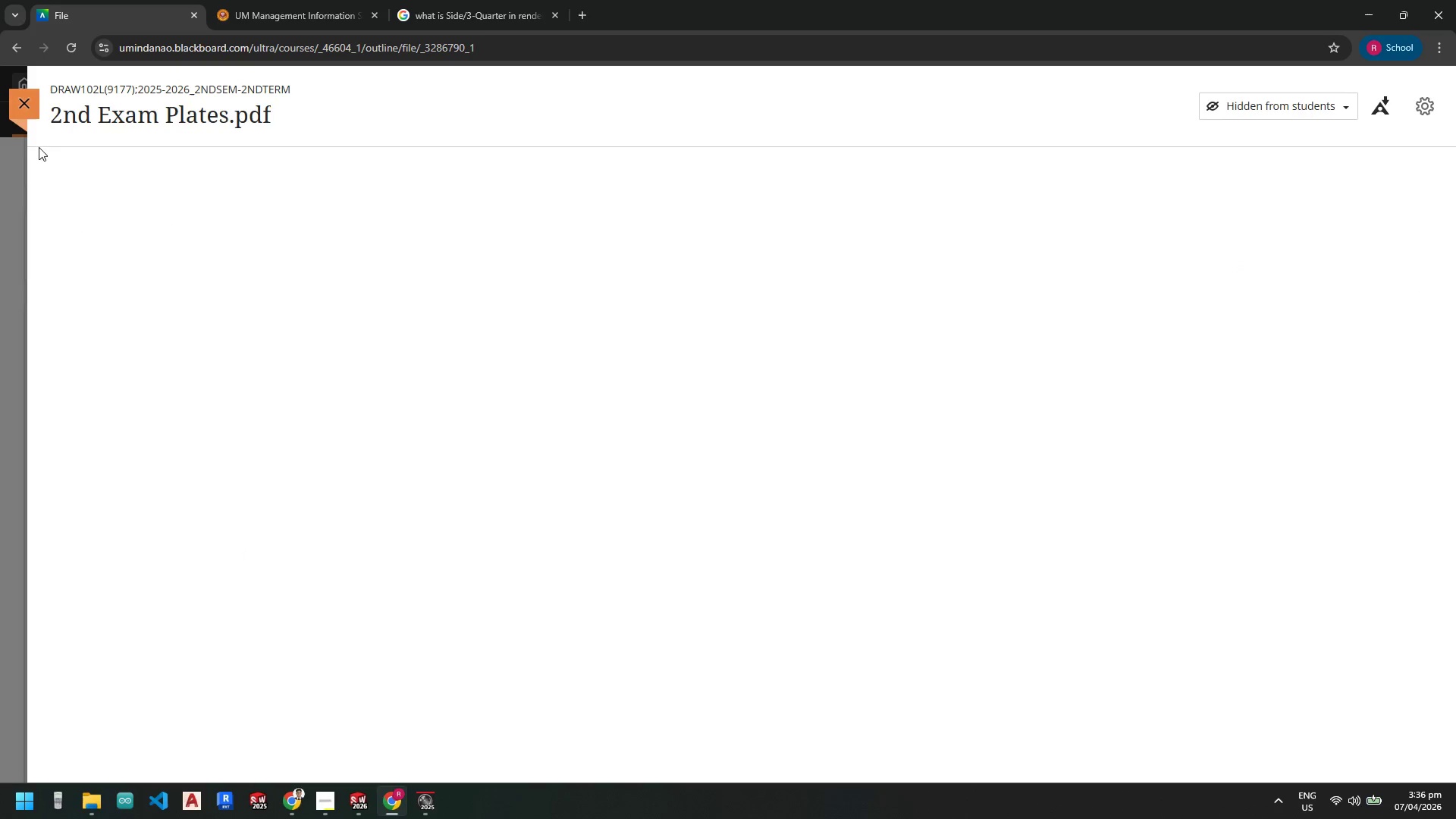 
left_click([26, 97])
 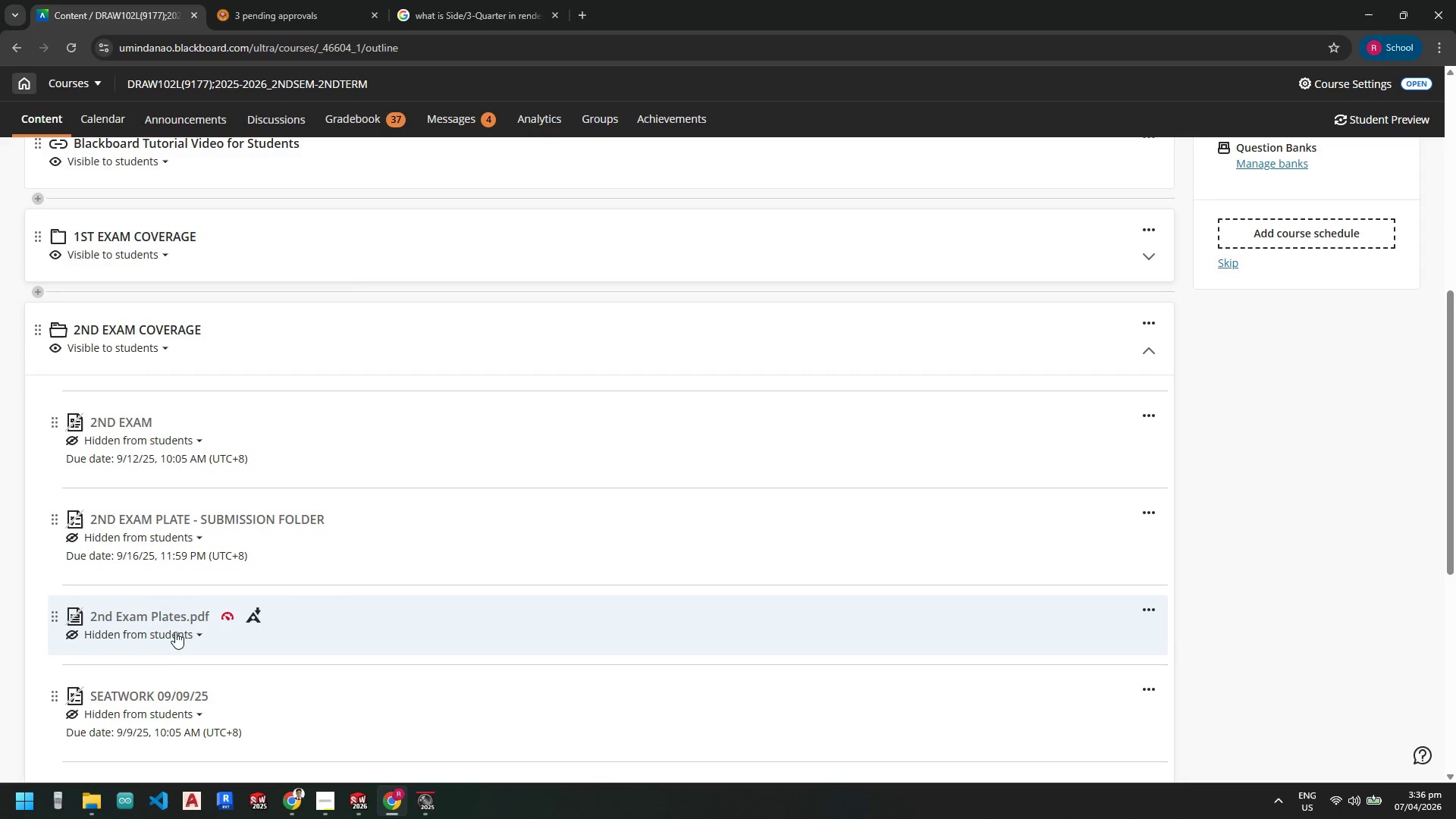 
left_click([174, 635])
 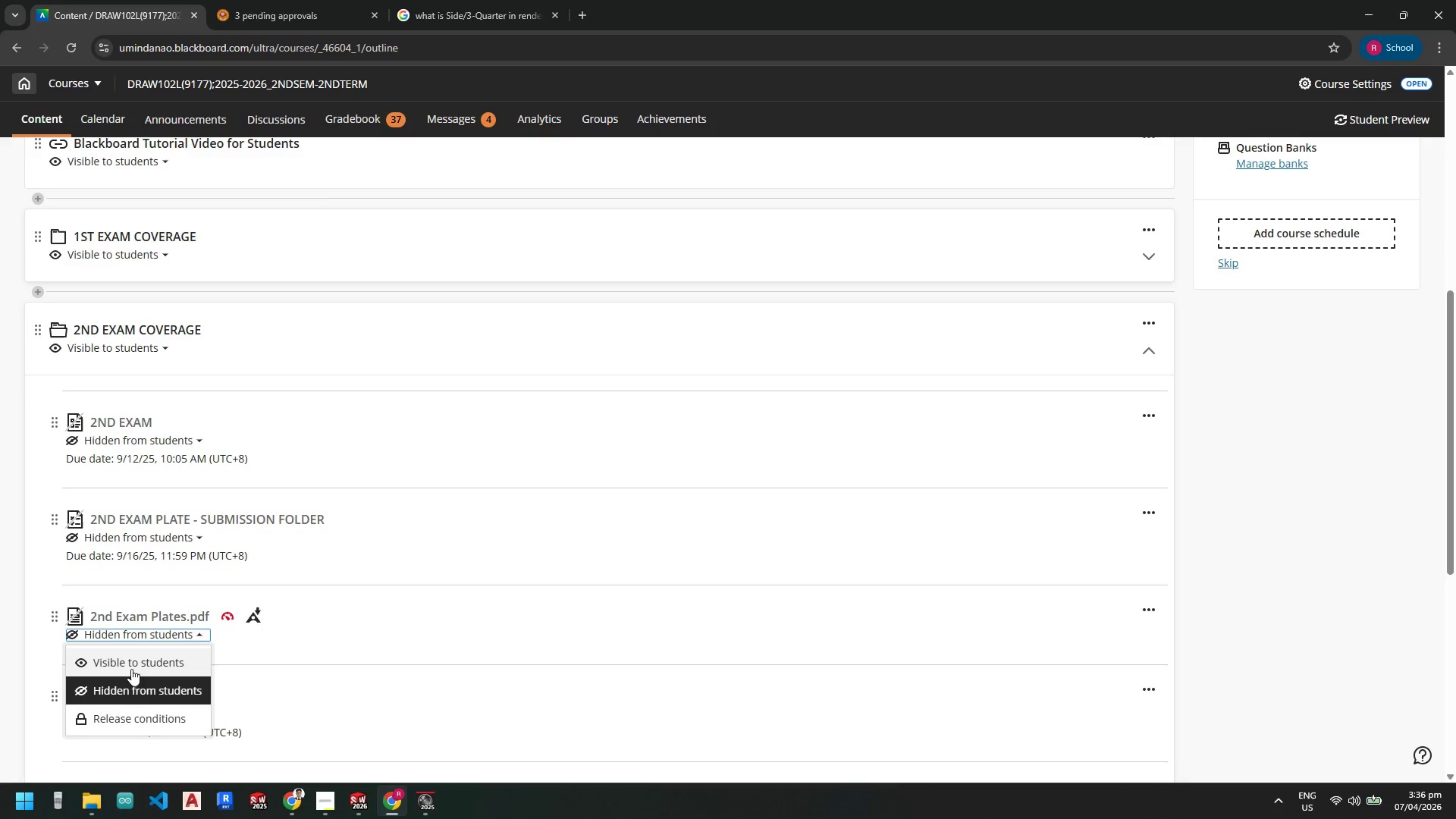 
left_click([133, 664])
 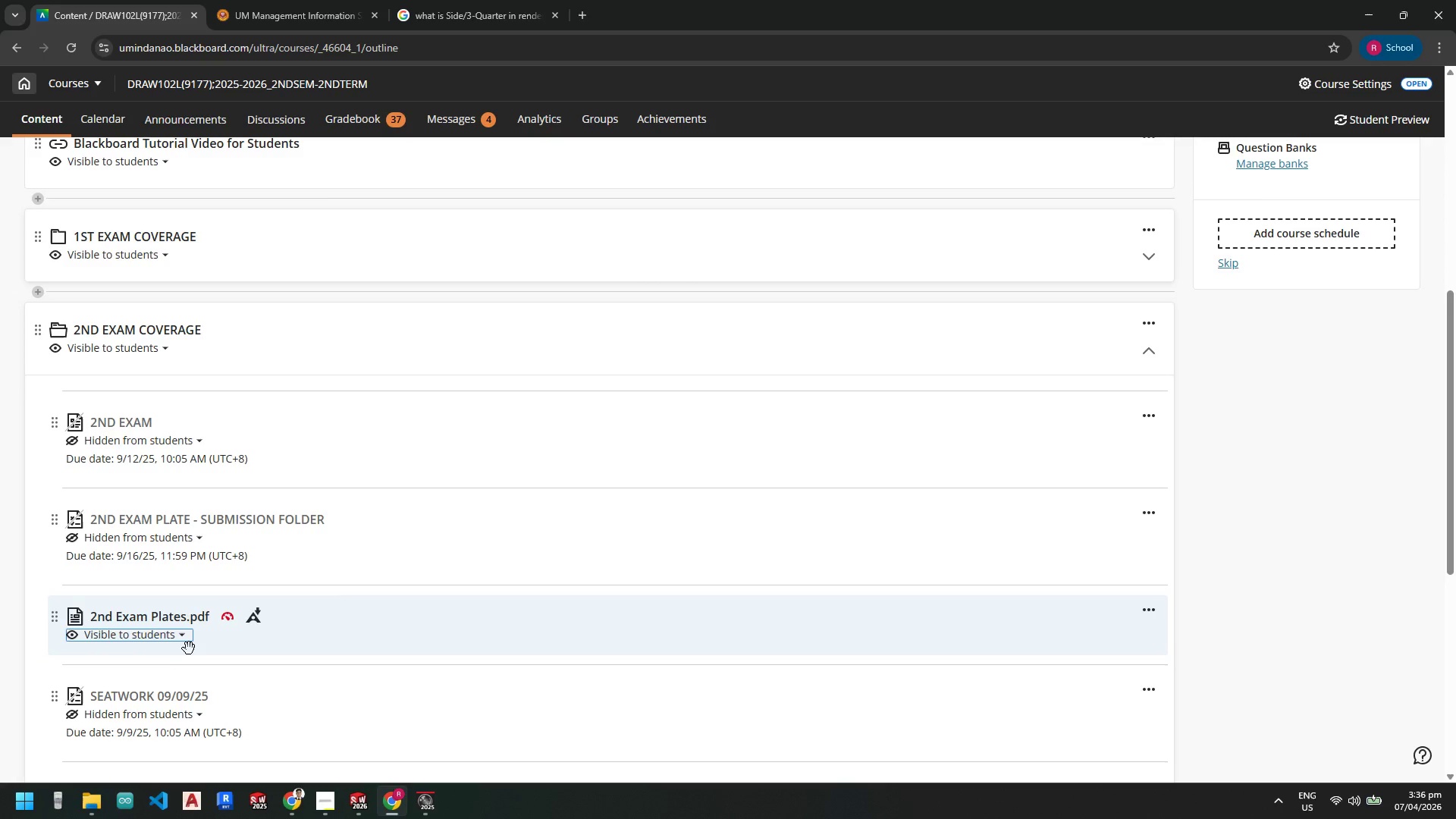 
left_click_drag(start_coordinate=[169, 616], to_coordinate=[162, 433])
 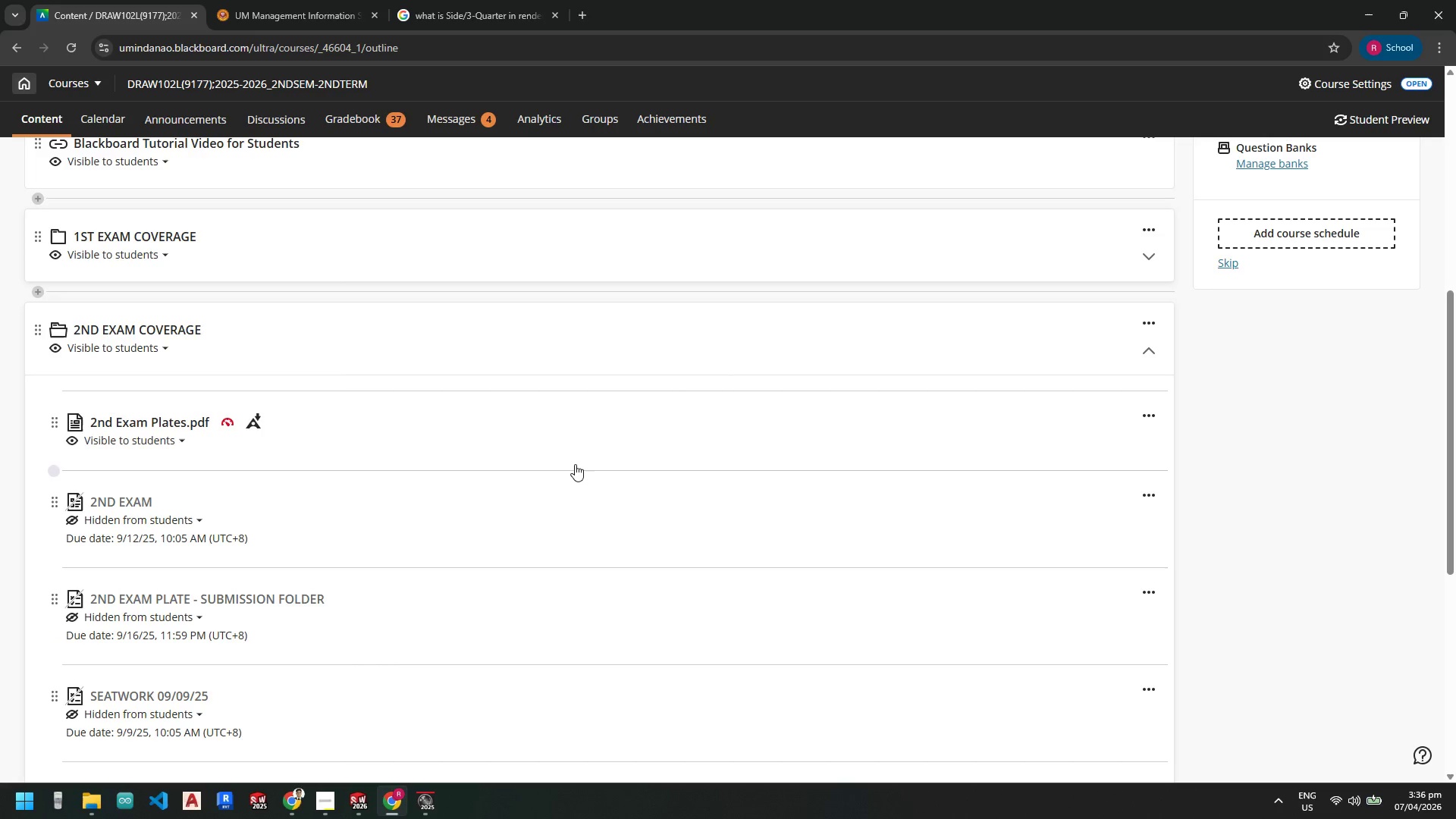 
wait(7.42)
 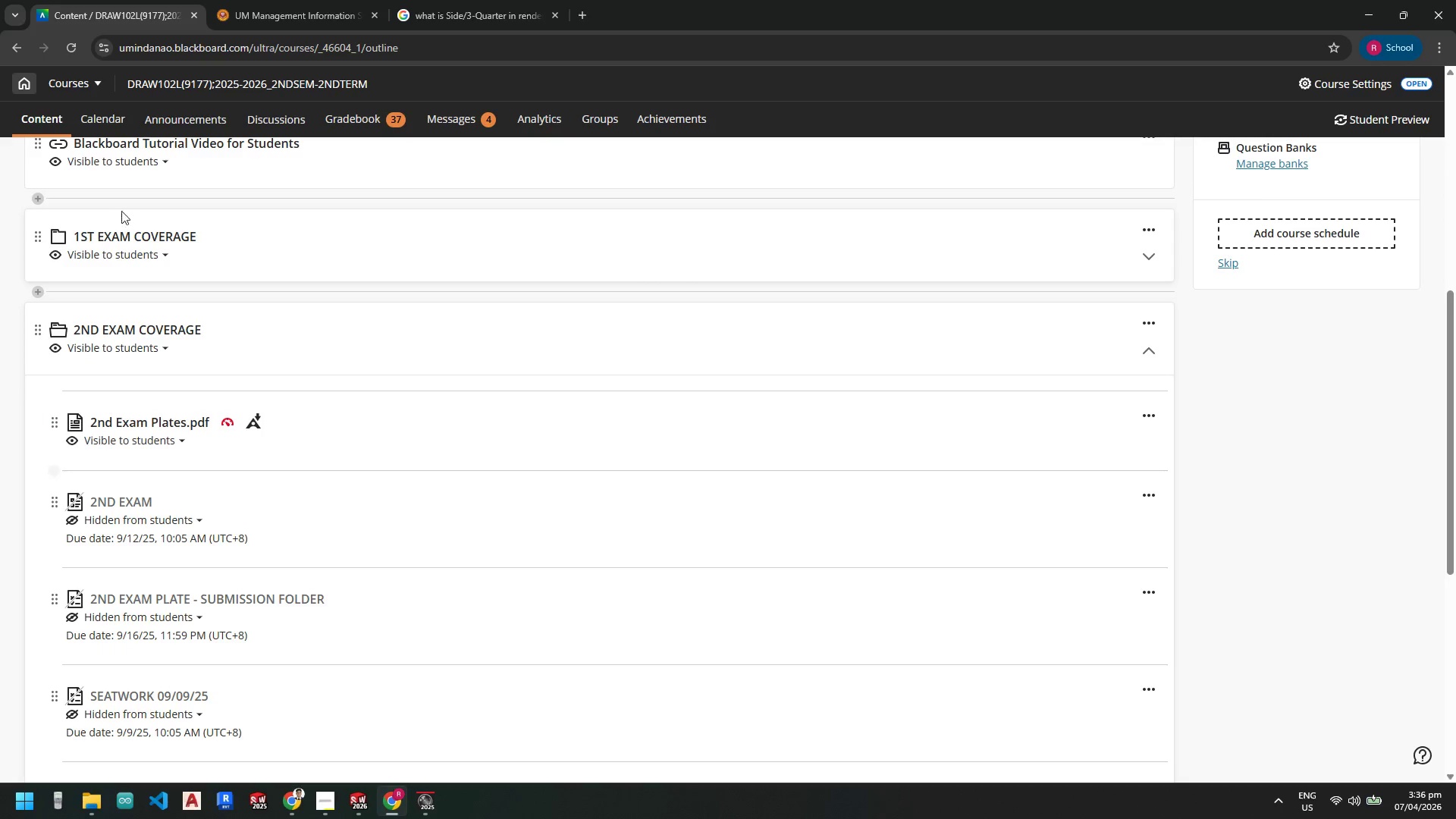 
left_click([1382, 10])
 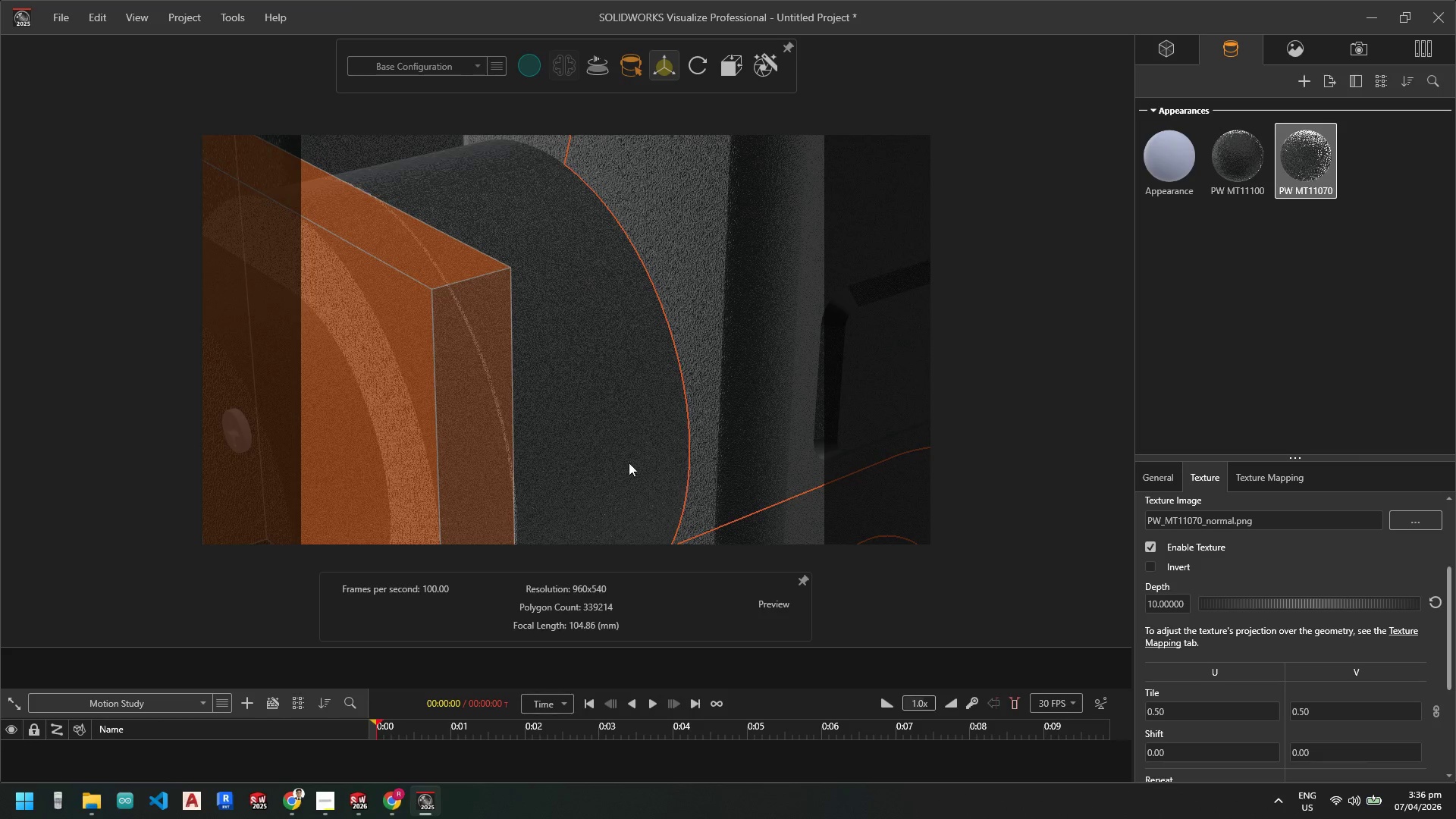 
left_click([676, 505])
 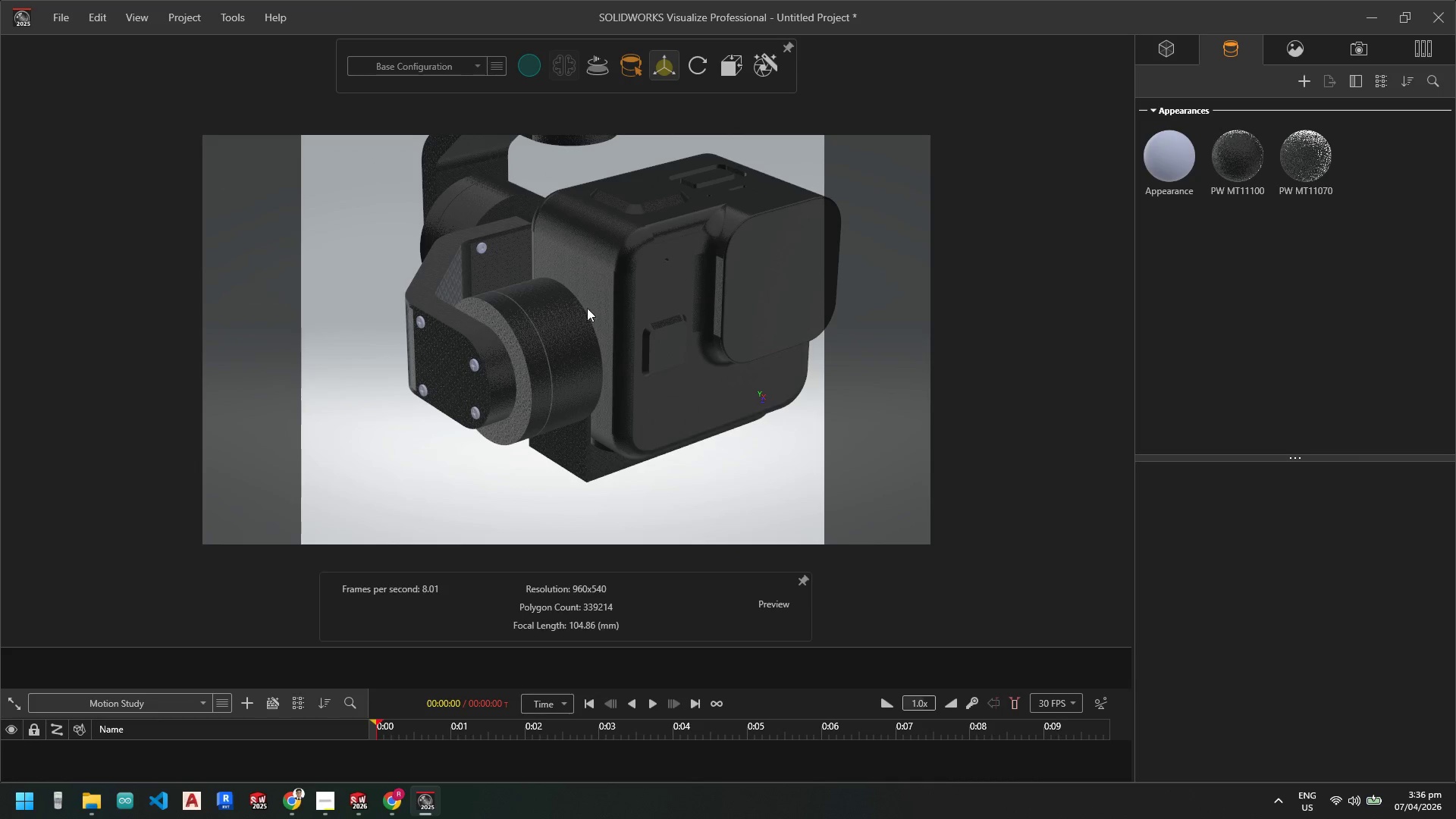 
scroll: coordinate [659, 429], scroll_direction: up, amount: 13.0
 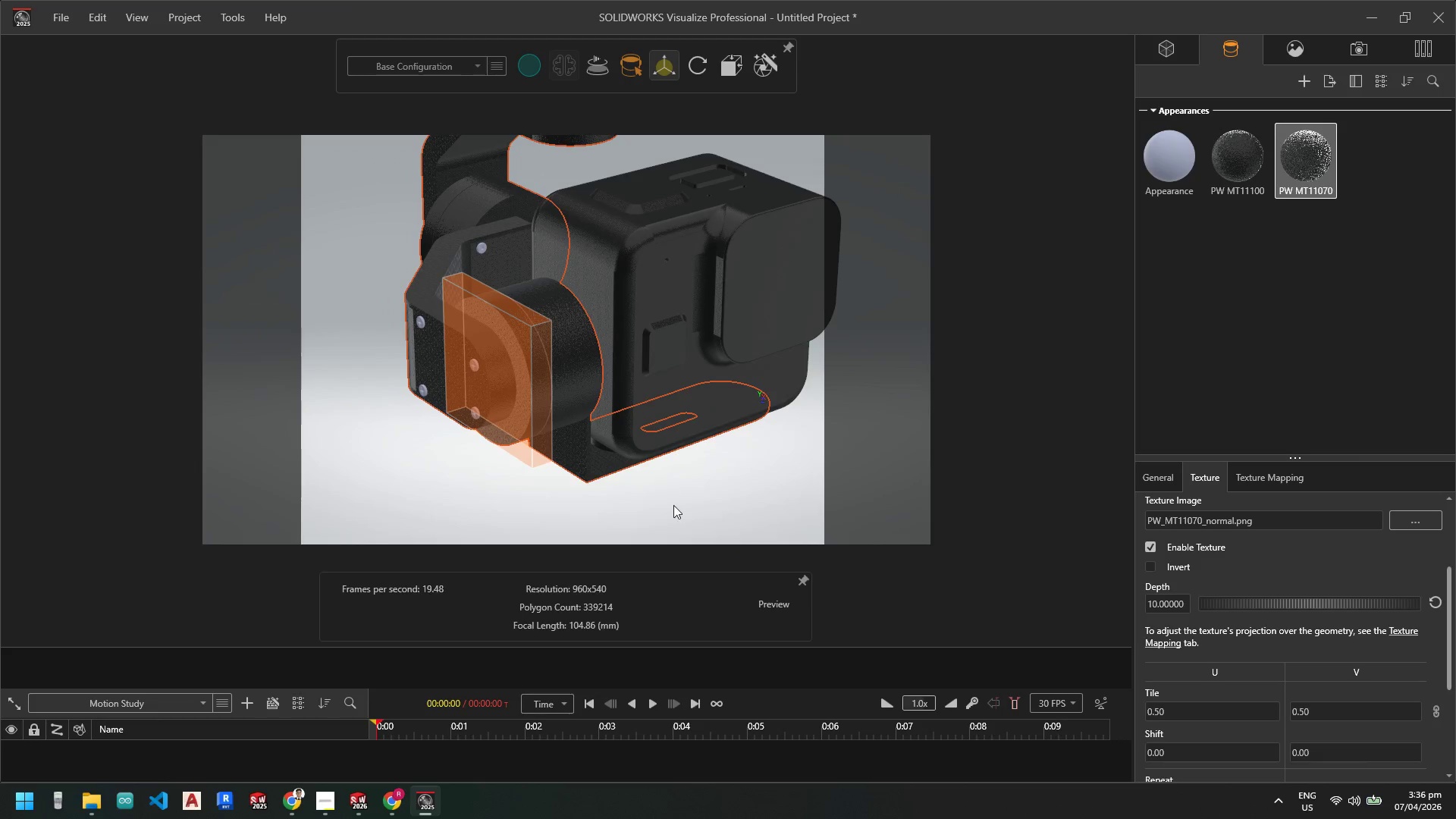 
scroll: coordinate [488, 377], scroll_direction: down, amount: 16.0
 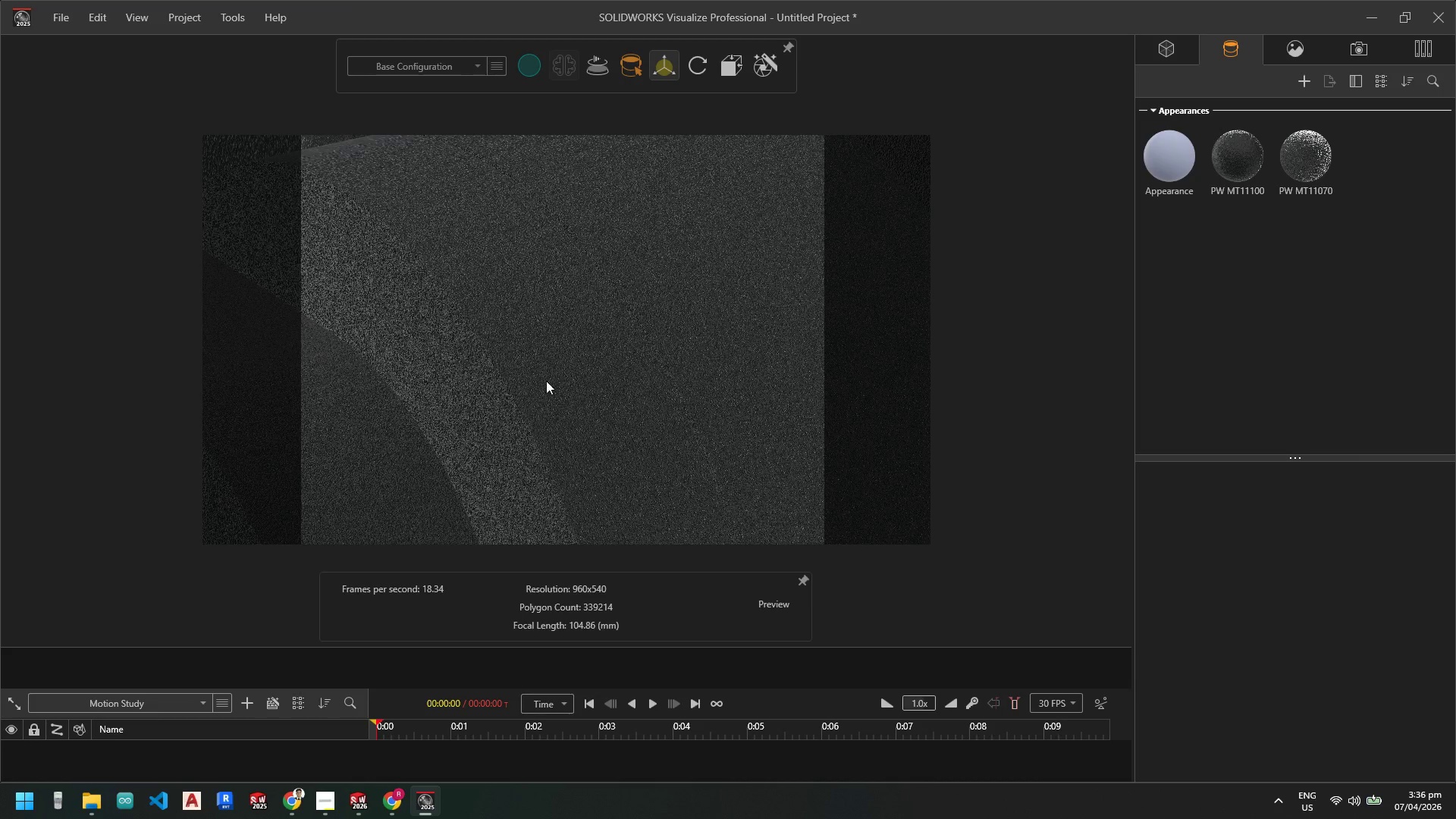 
scroll: coordinate [551, 381], scroll_direction: up, amount: 6.0
 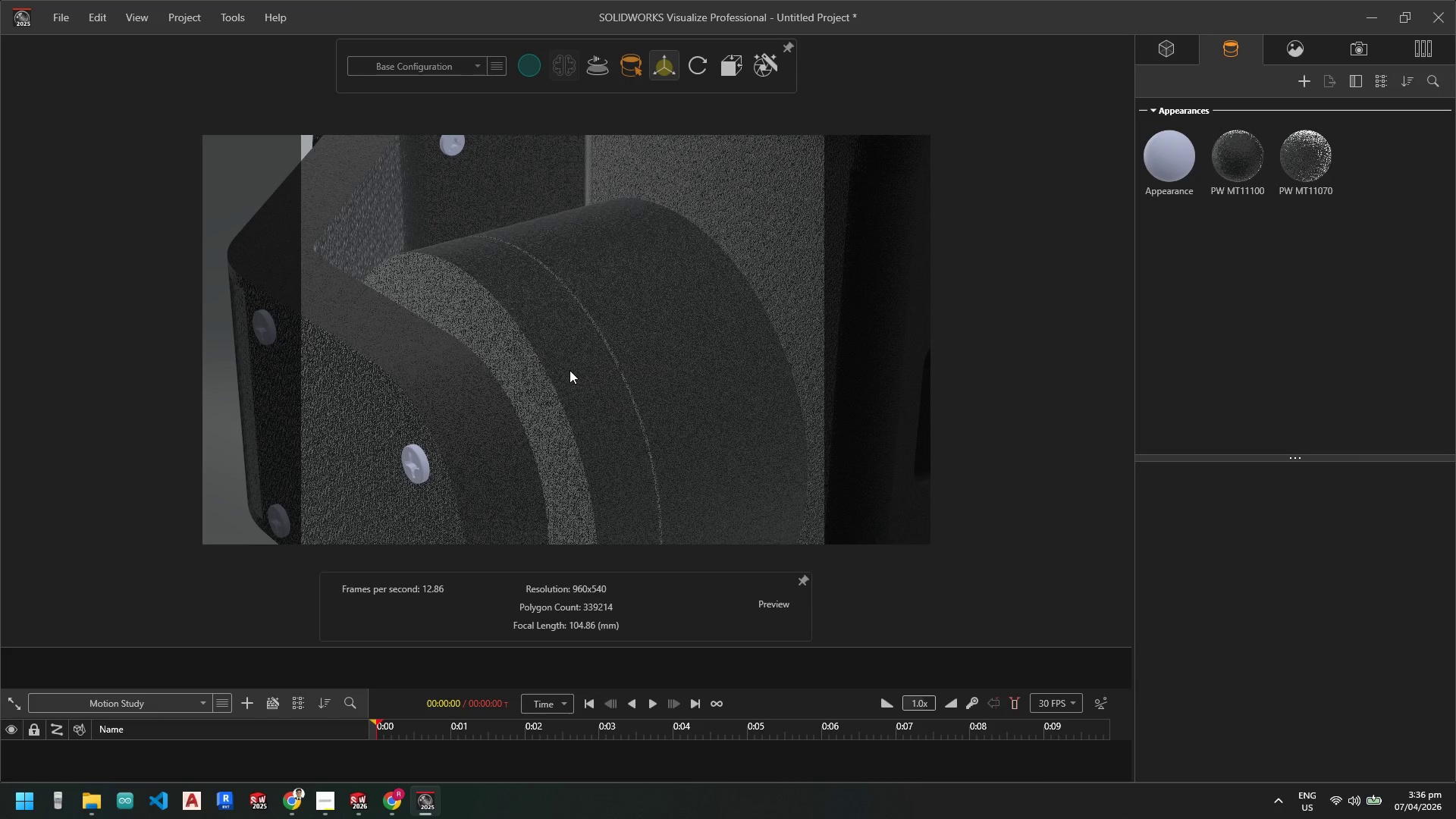 
left_click([570, 370])
 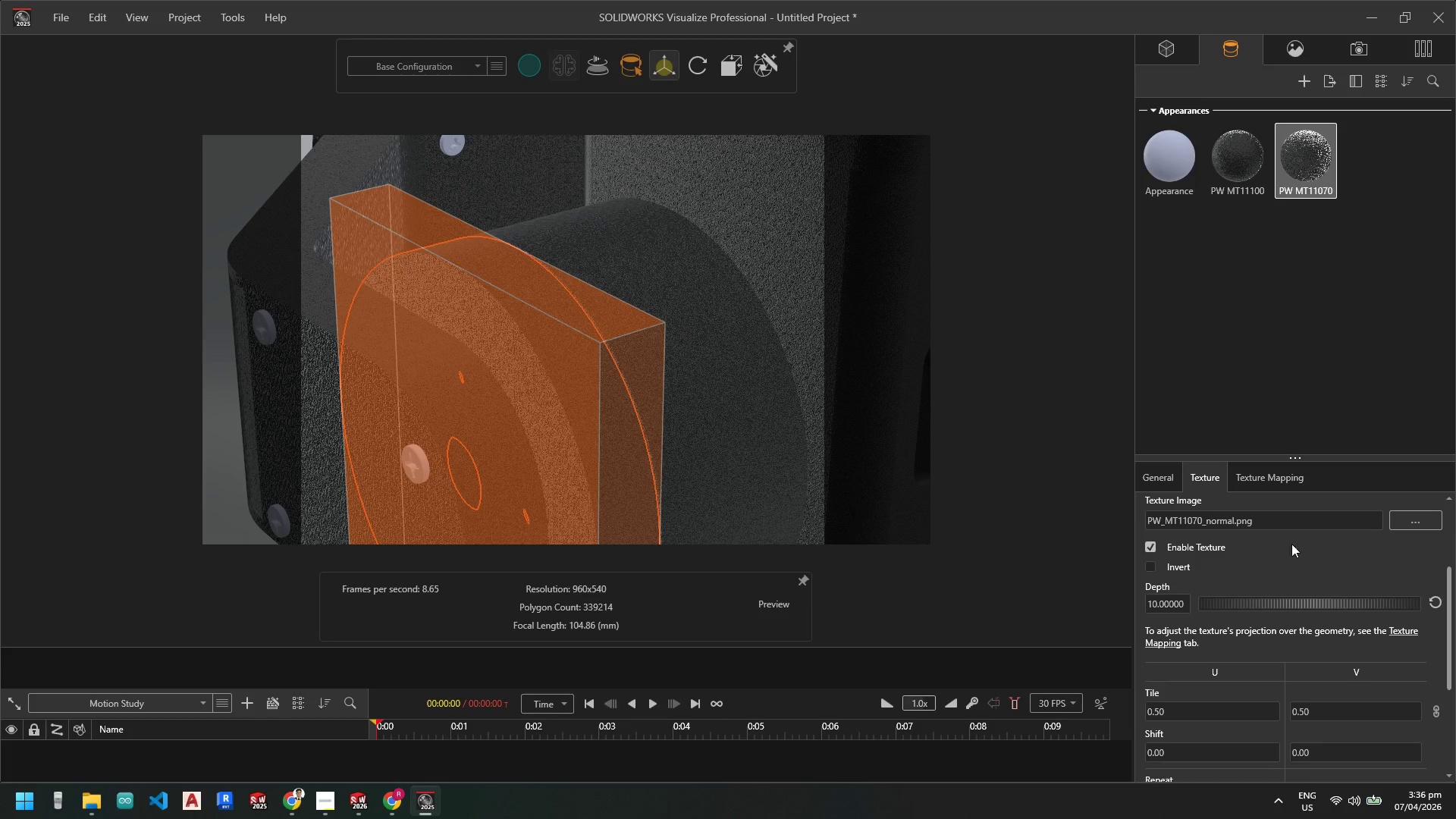 
scroll: coordinate [1290, 573], scroll_direction: down, amount: 2.0
 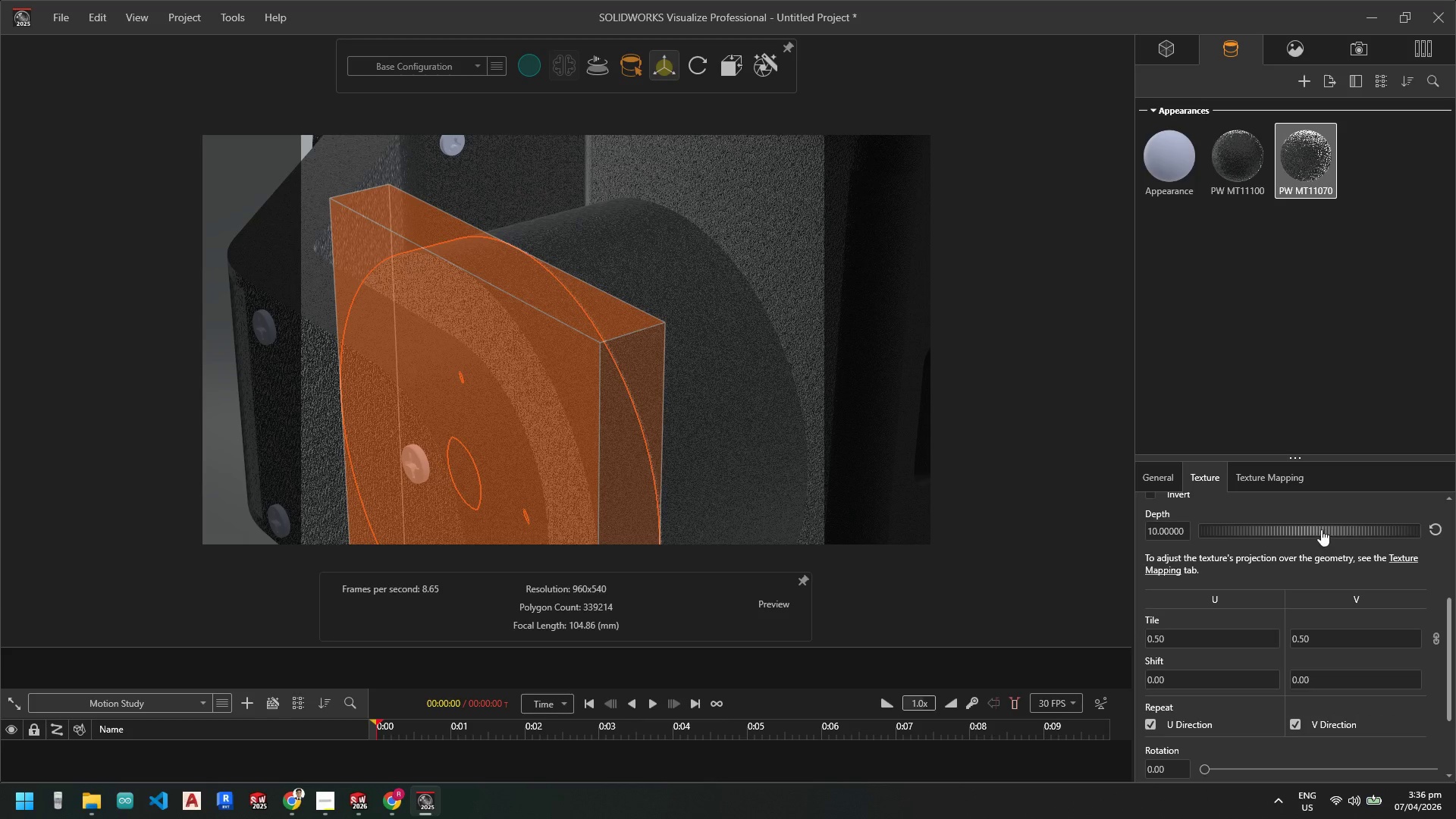 
left_click_drag(start_coordinate=[1323, 529], to_coordinate=[1197, 532])
 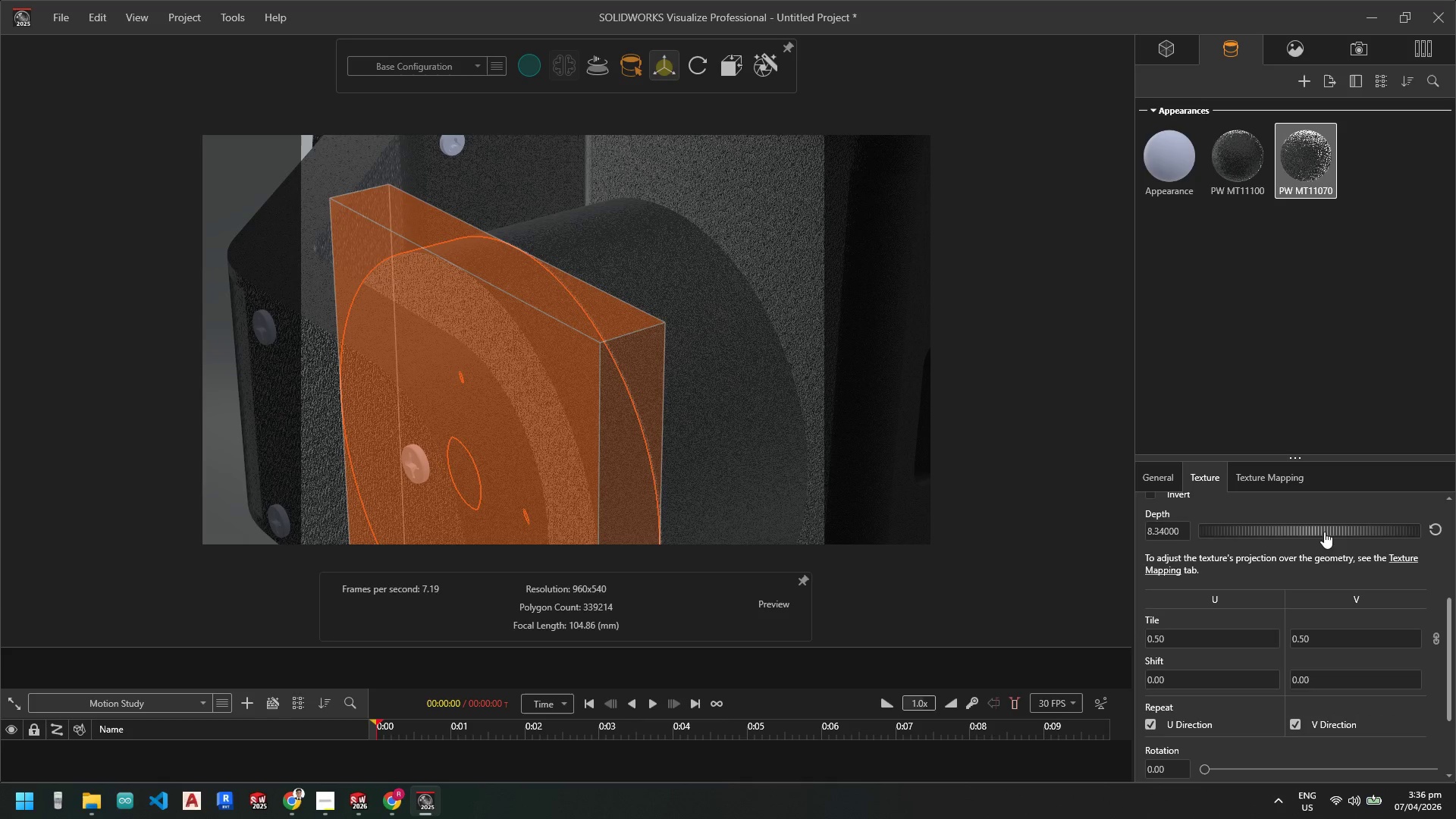 
left_click_drag(start_coordinate=[1324, 530], to_coordinate=[1185, 532])
 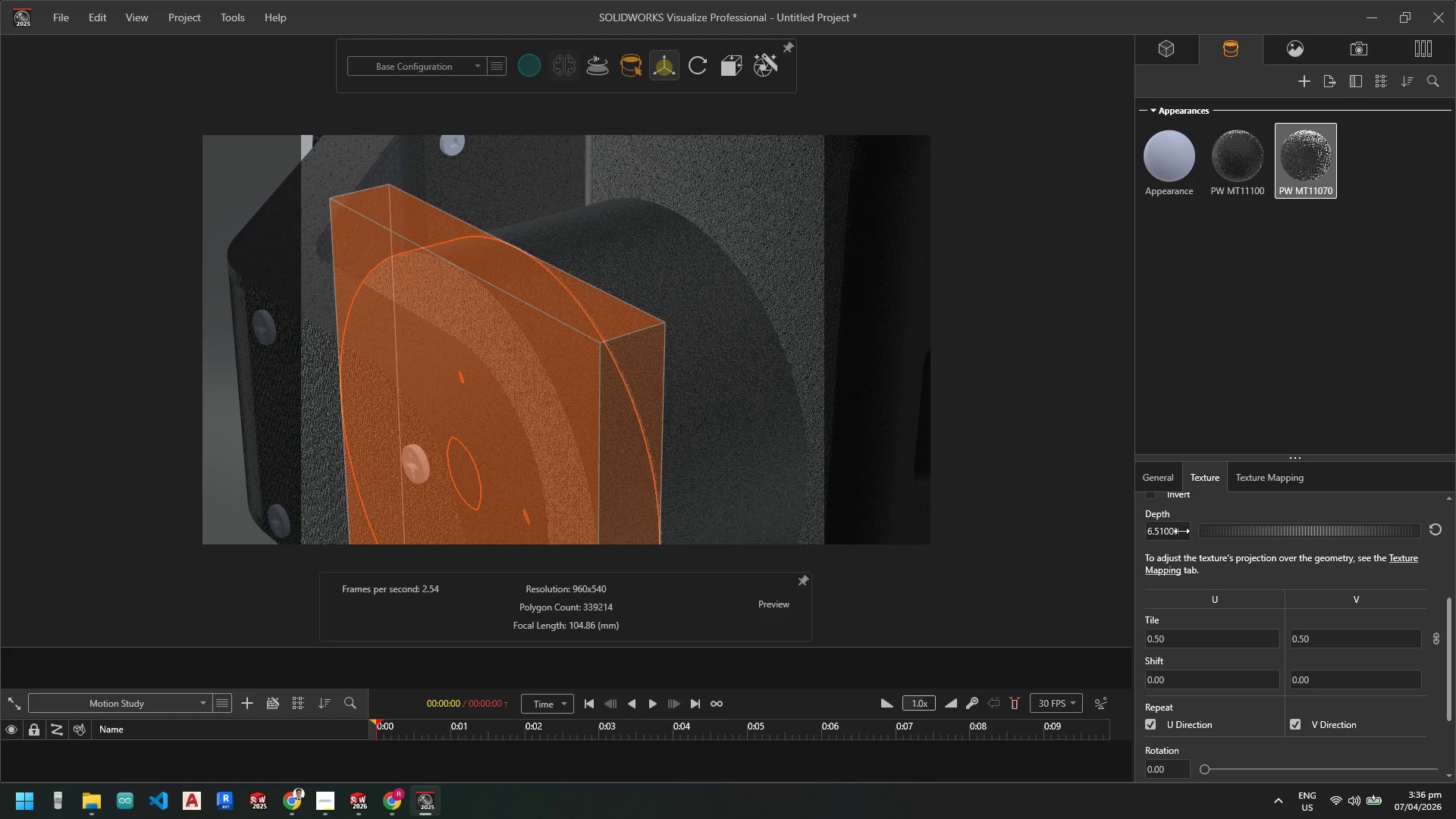 
left_click([1177, 529])
 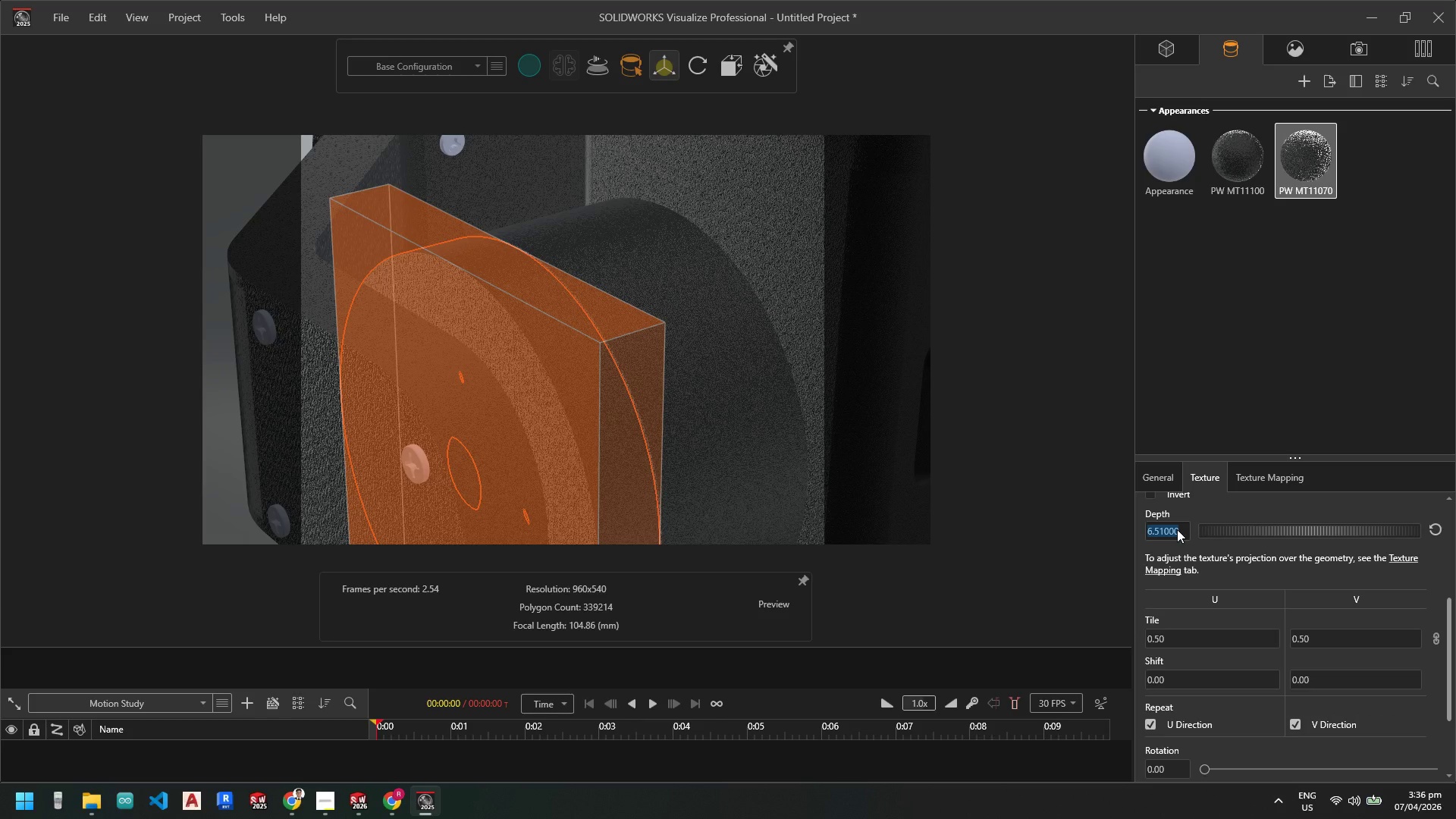 
key(Numpad5)
 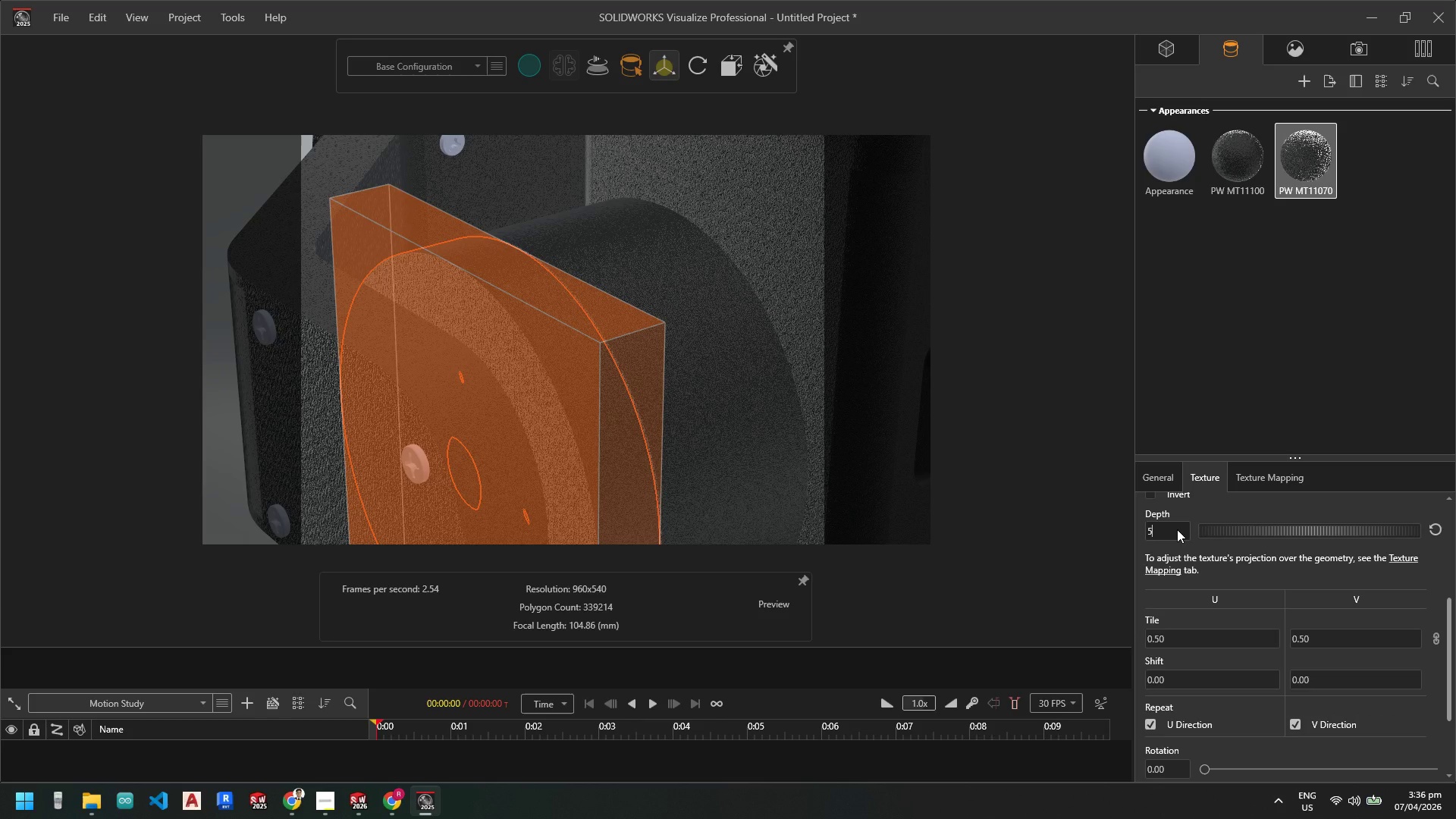 
key(NumpadEnter)
 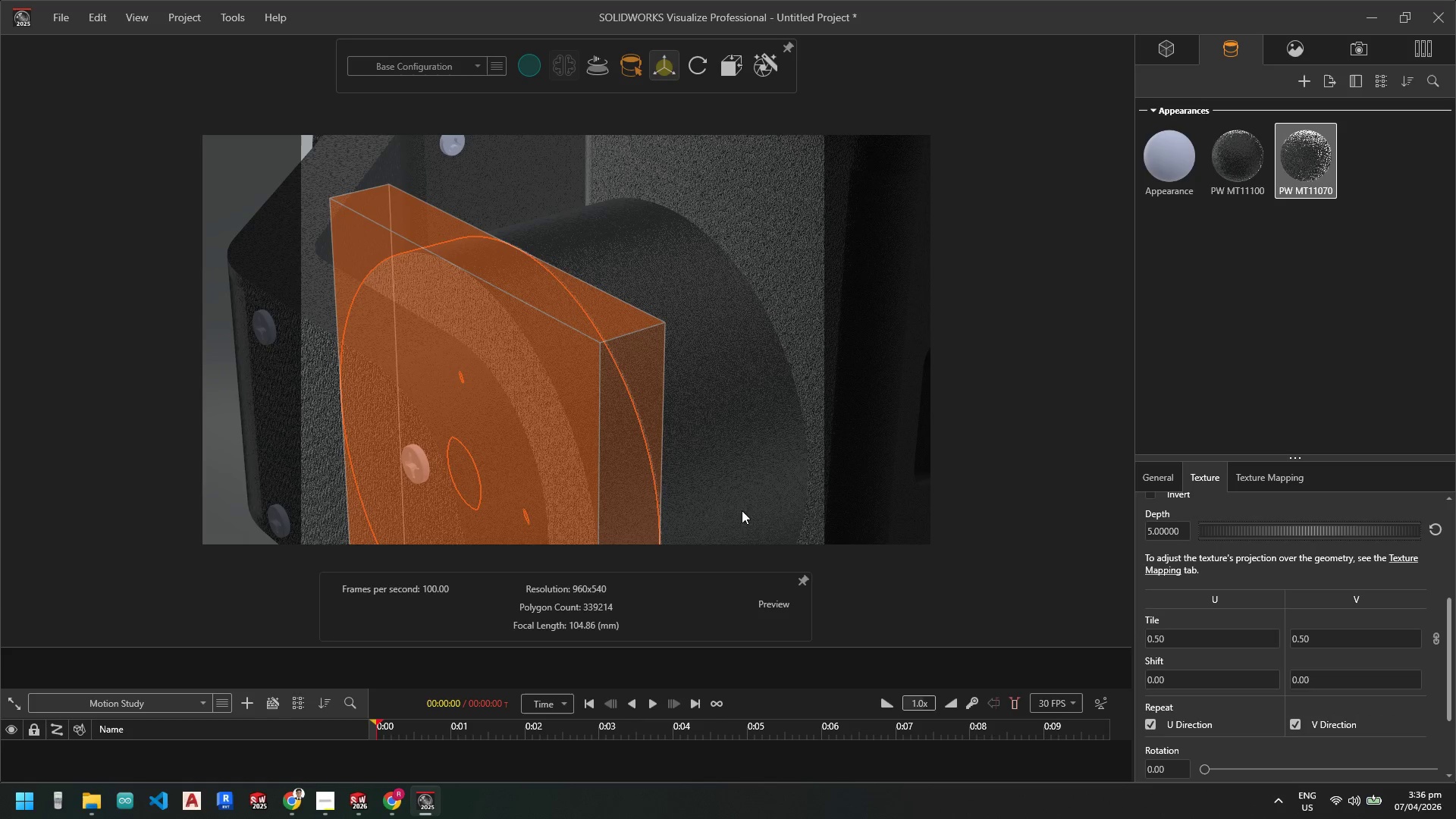 
scroll: coordinate [473, 418], scroll_direction: down, amount: 17.0
 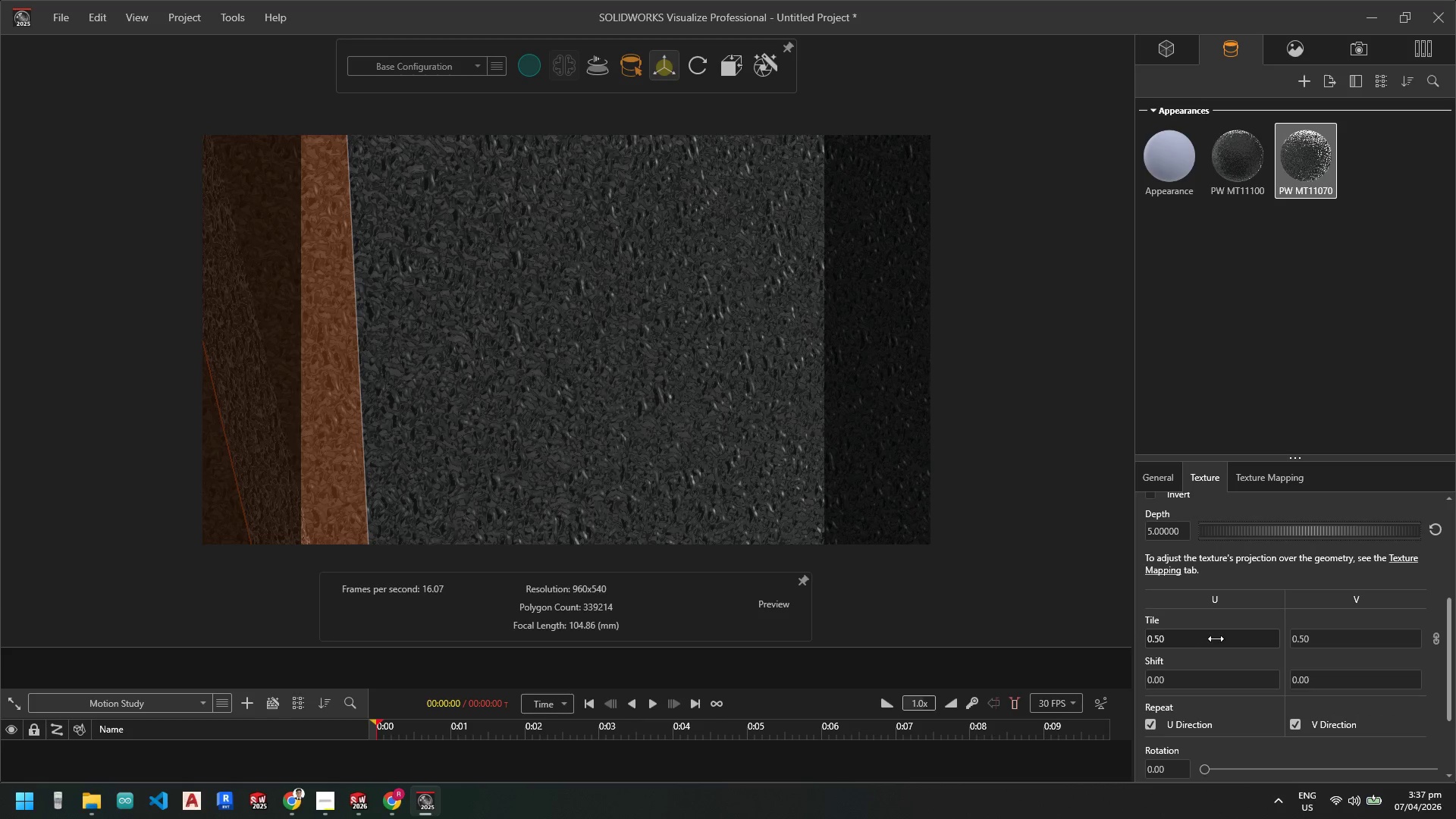 
left_click_drag(start_coordinate=[1216, 638], to_coordinate=[1260, 641])
 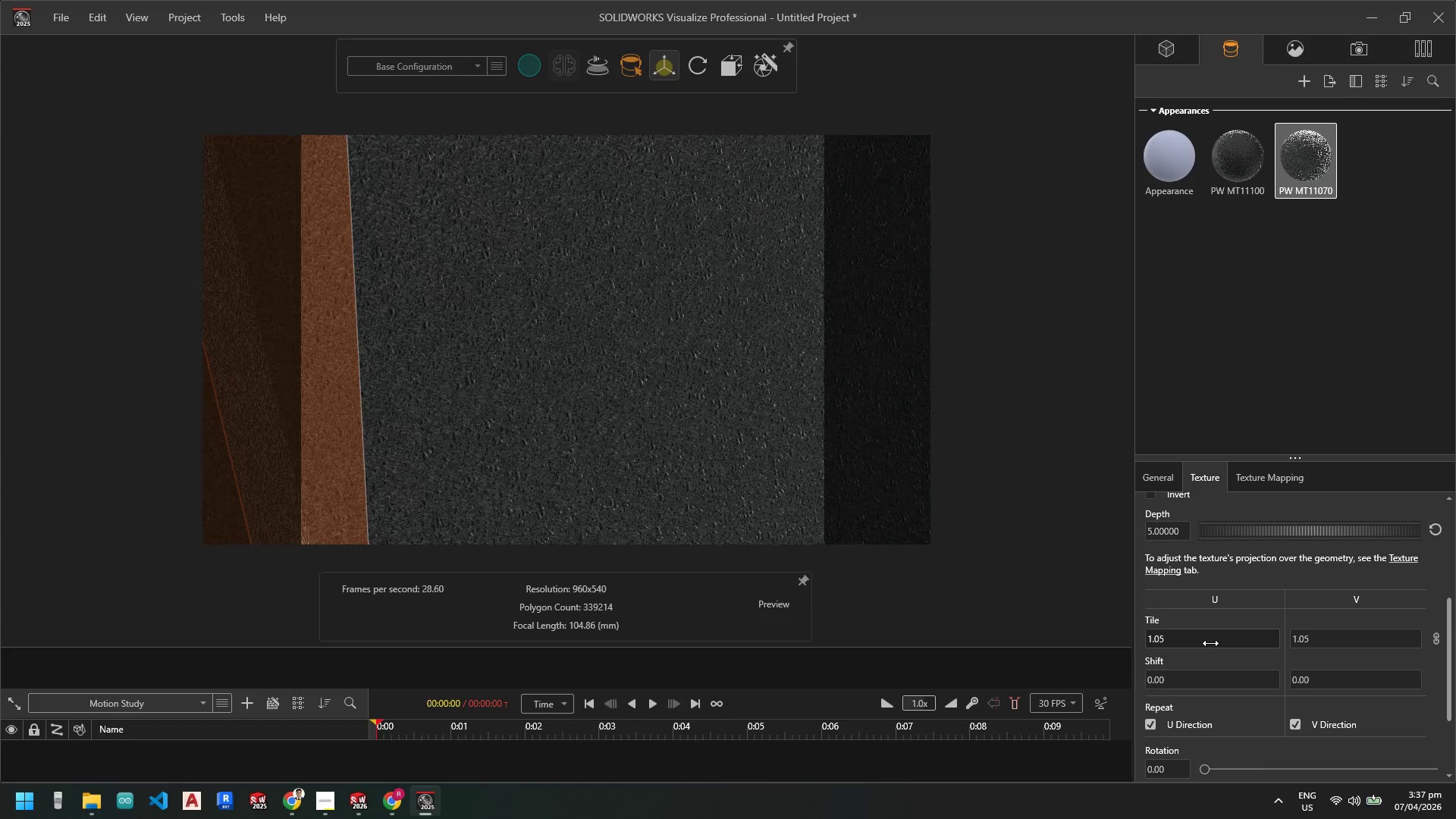 
left_click([498, 503])
 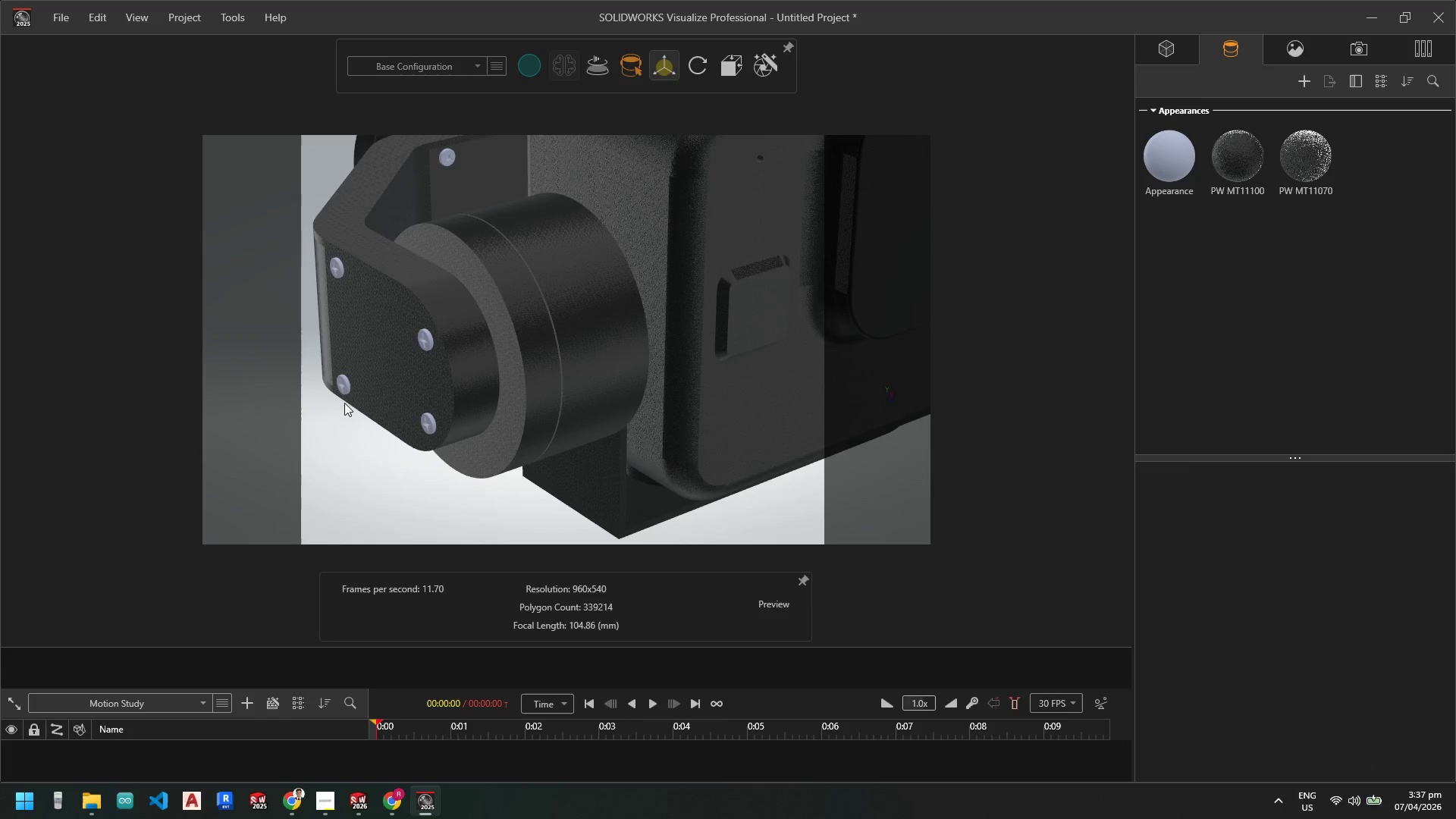 
scroll: coordinate [667, 453], scroll_direction: up, amount: 21.0
 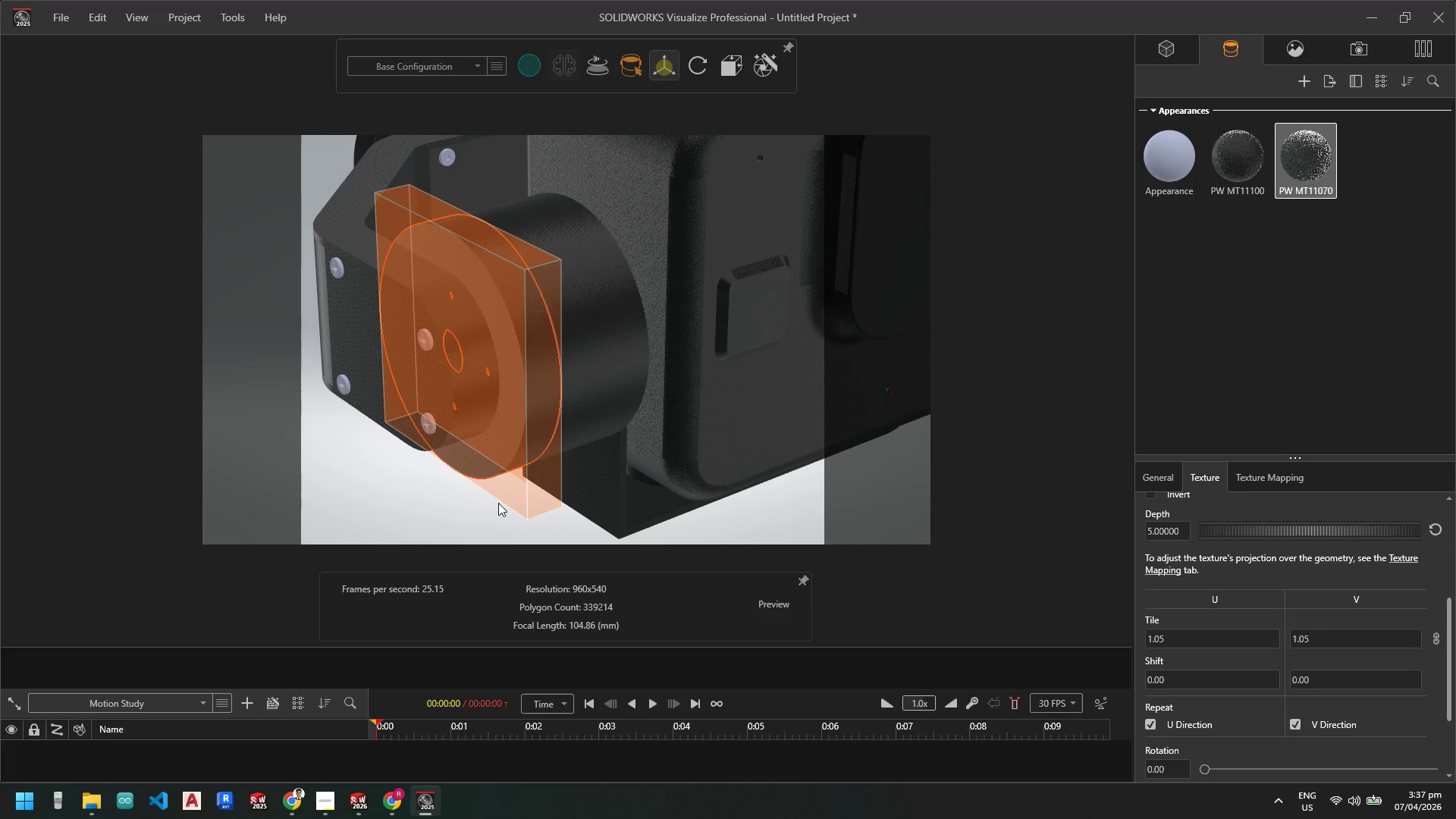 
scroll: coordinate [503, 326], scroll_direction: down, amount: 14.0
 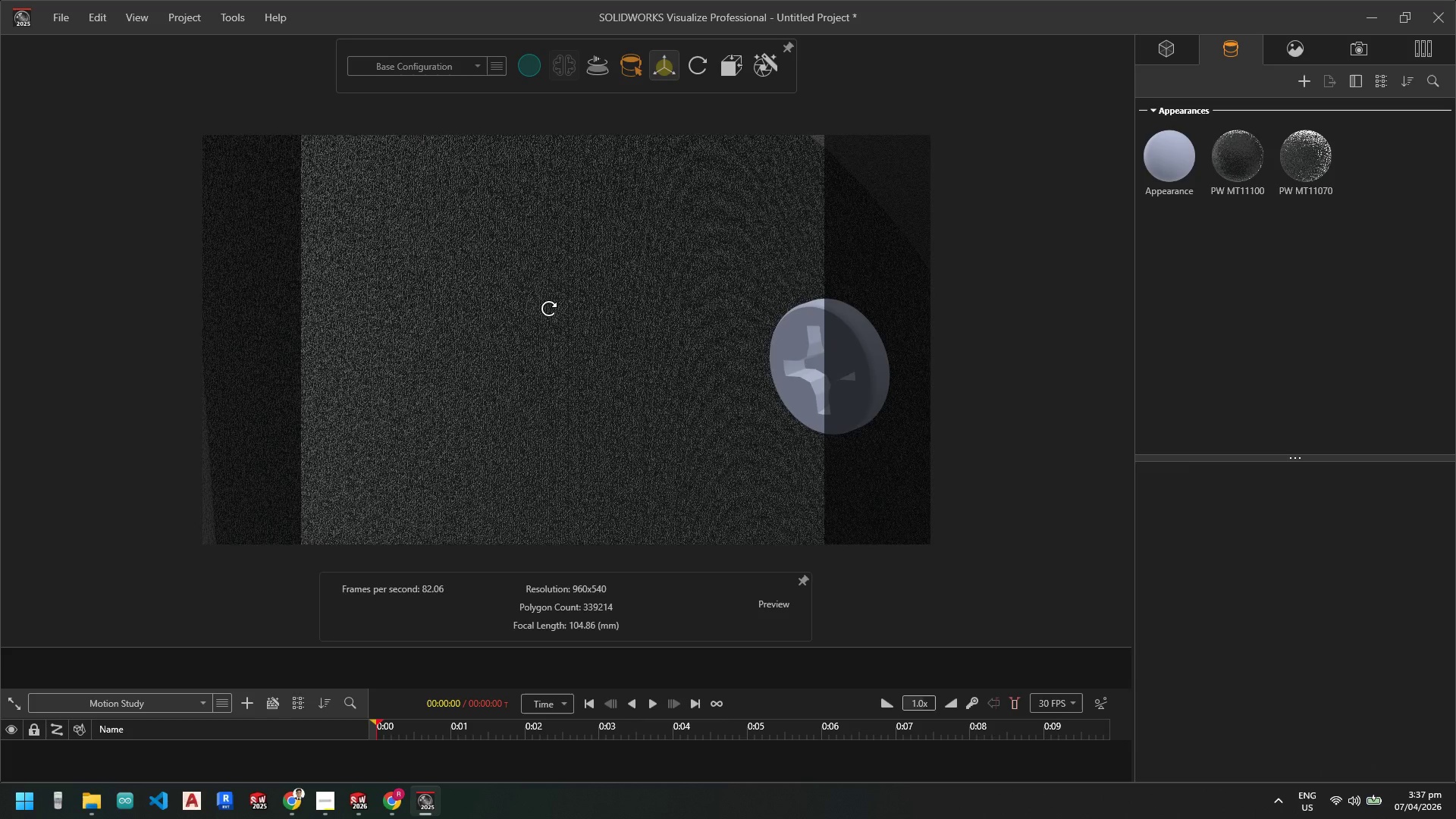 
scroll: coordinate [696, 299], scroll_direction: up, amount: 22.0
 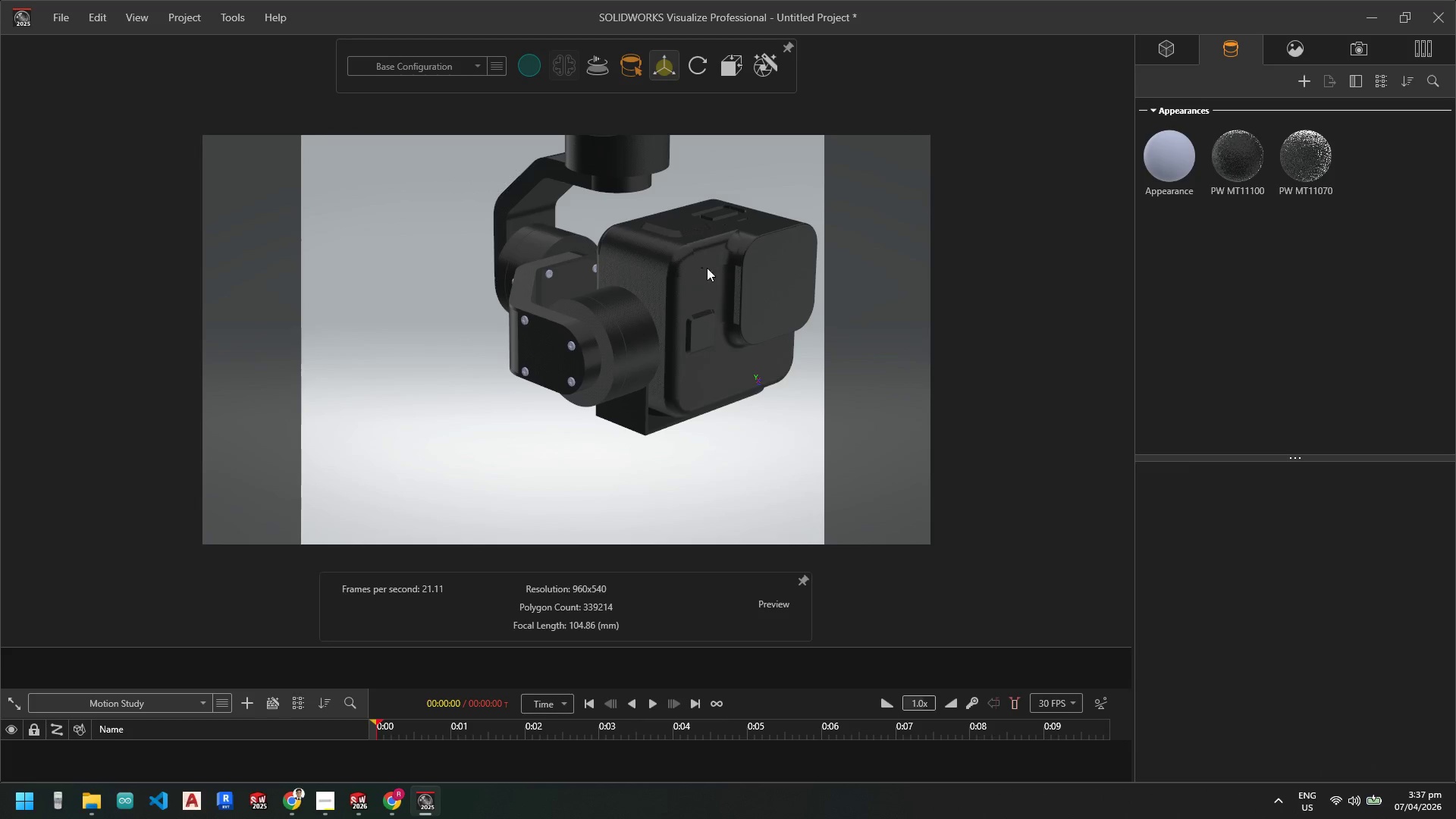 
scroll: coordinate [639, 351], scroll_direction: down, amount: 3.0
 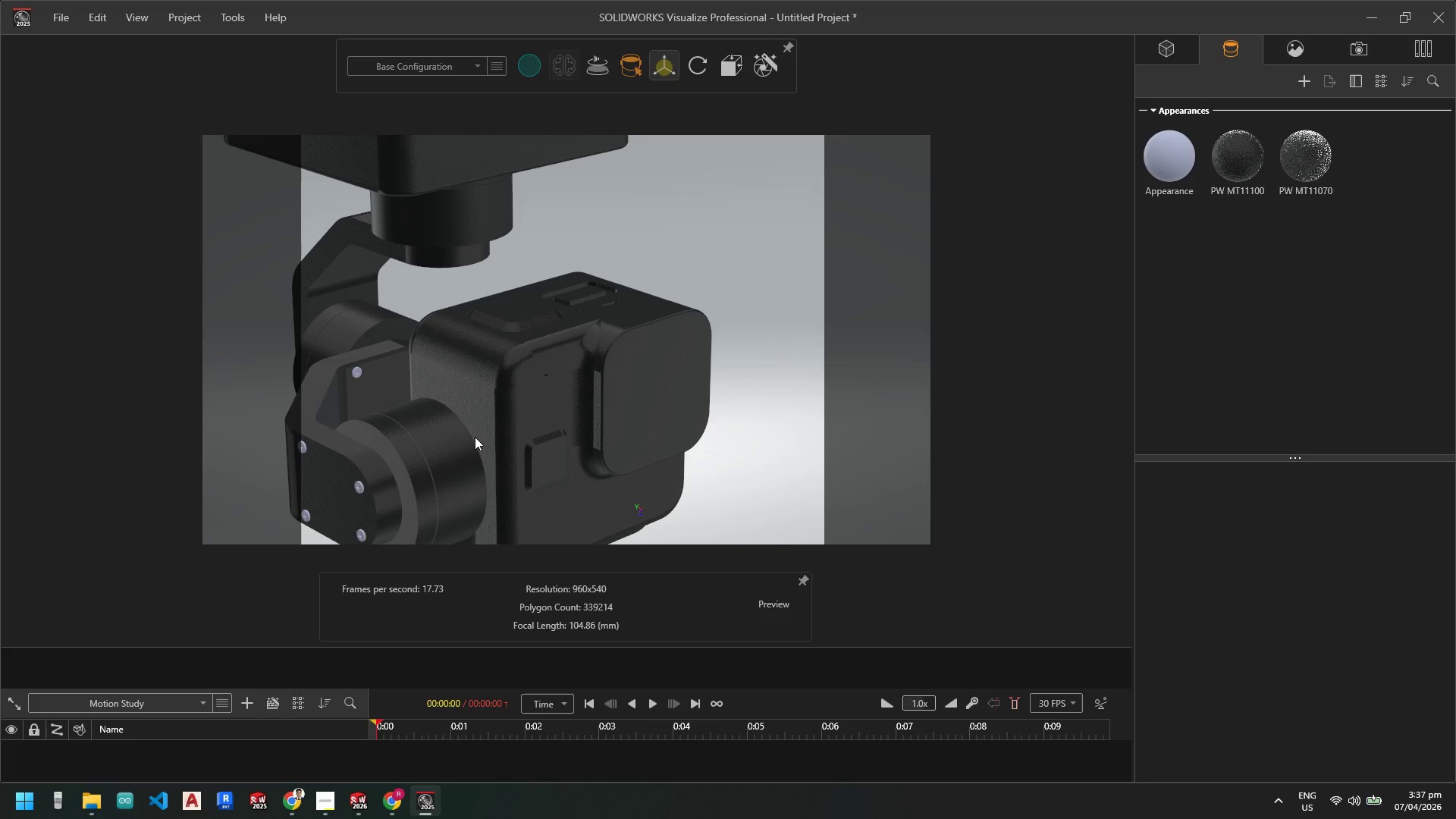 
left_click([454, 450])
 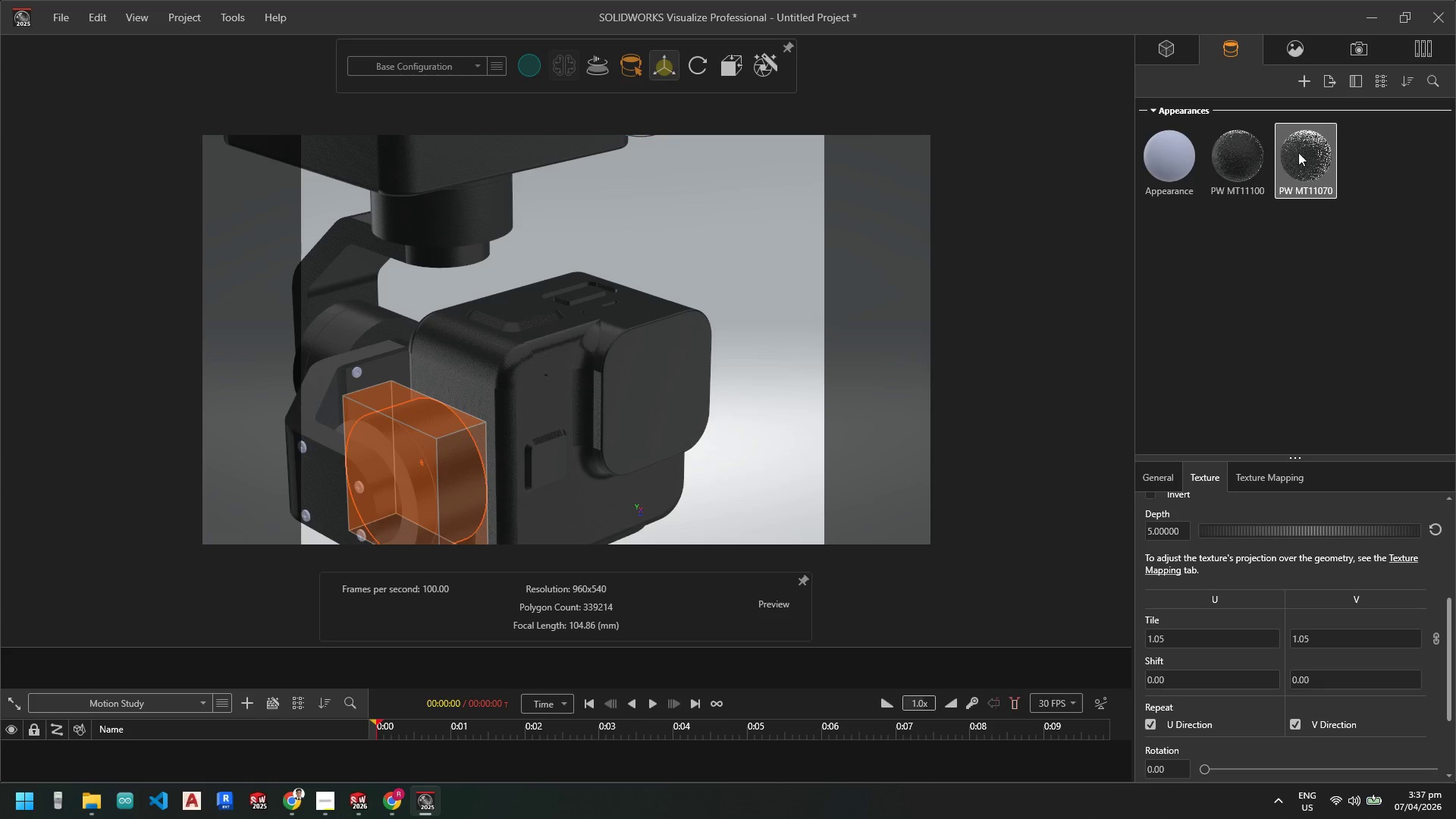 
left_click([1294, 166])
 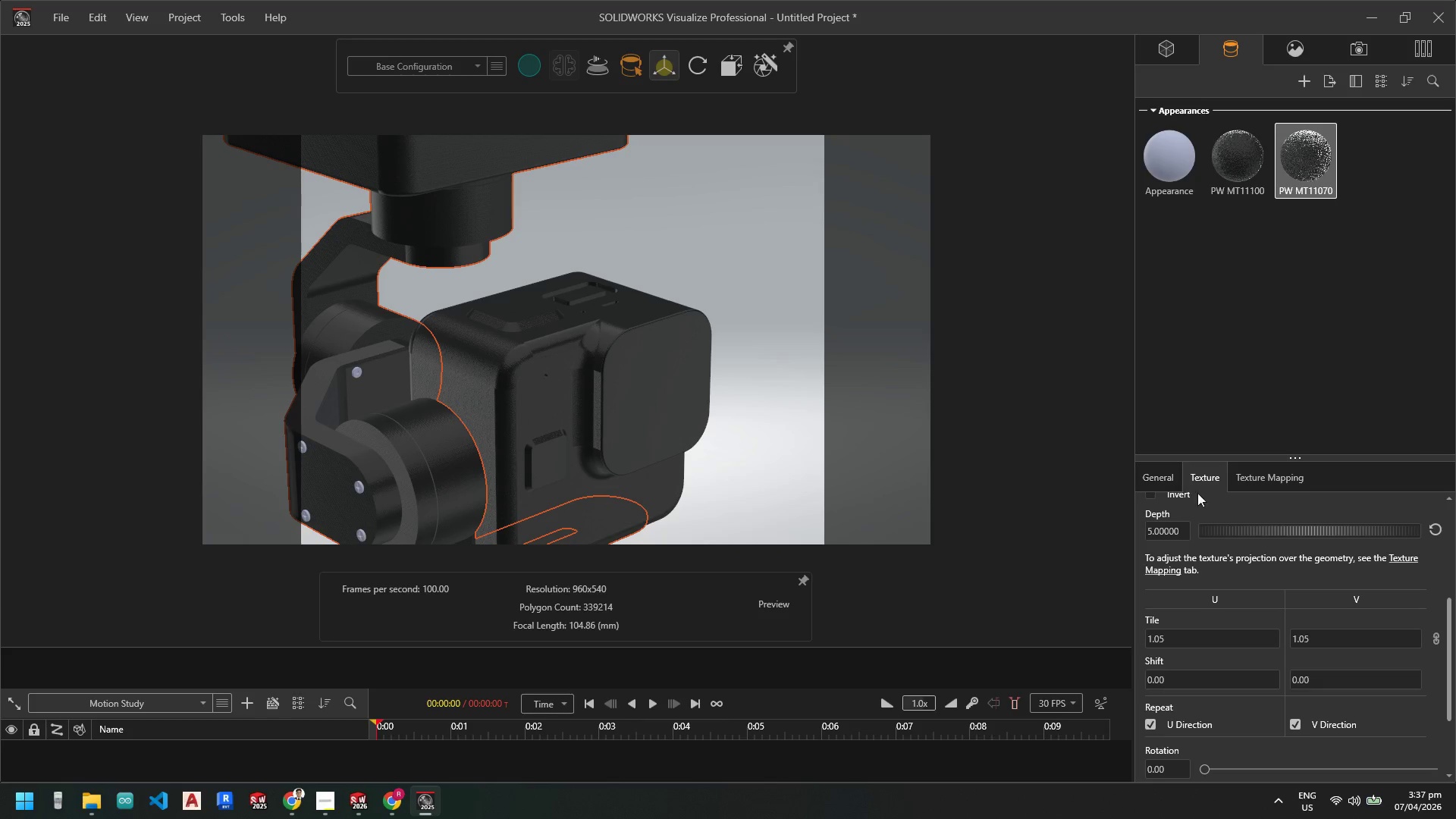 
scroll: coordinate [1320, 570], scroll_direction: down, amount: 5.0
 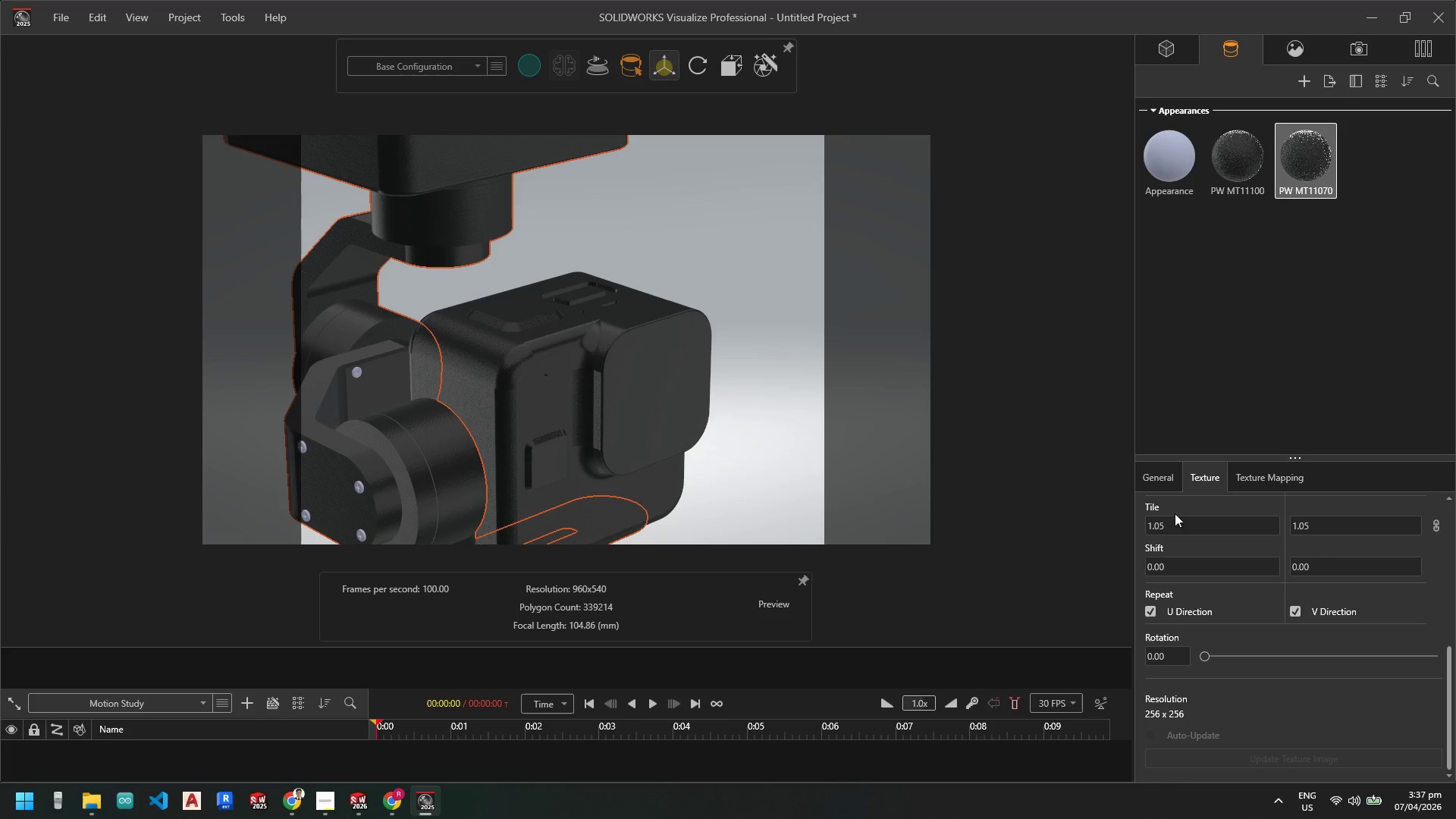 
left_click([1157, 475])
 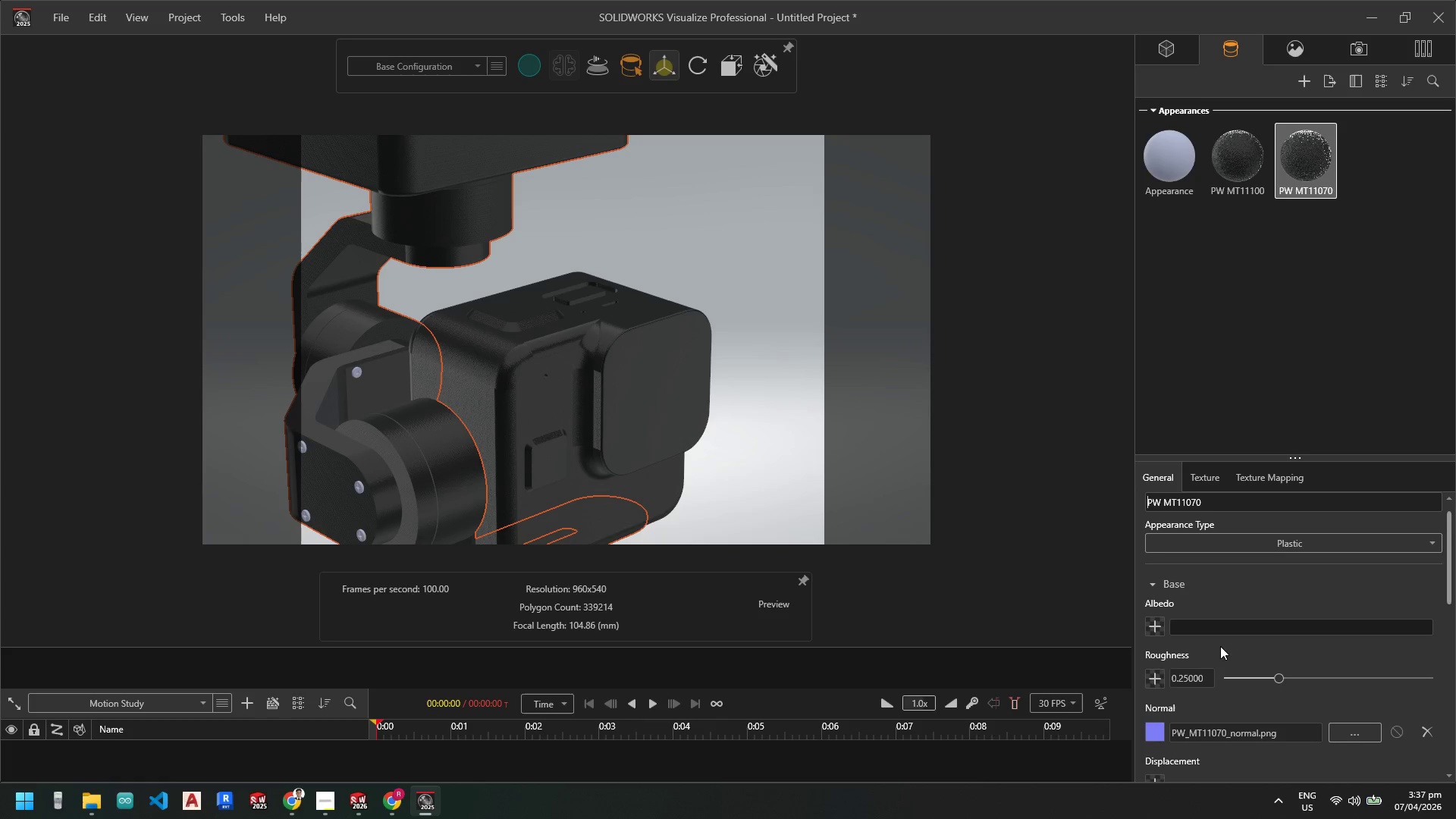 
scroll: coordinate [1247, 690], scroll_direction: down, amount: 16.0
 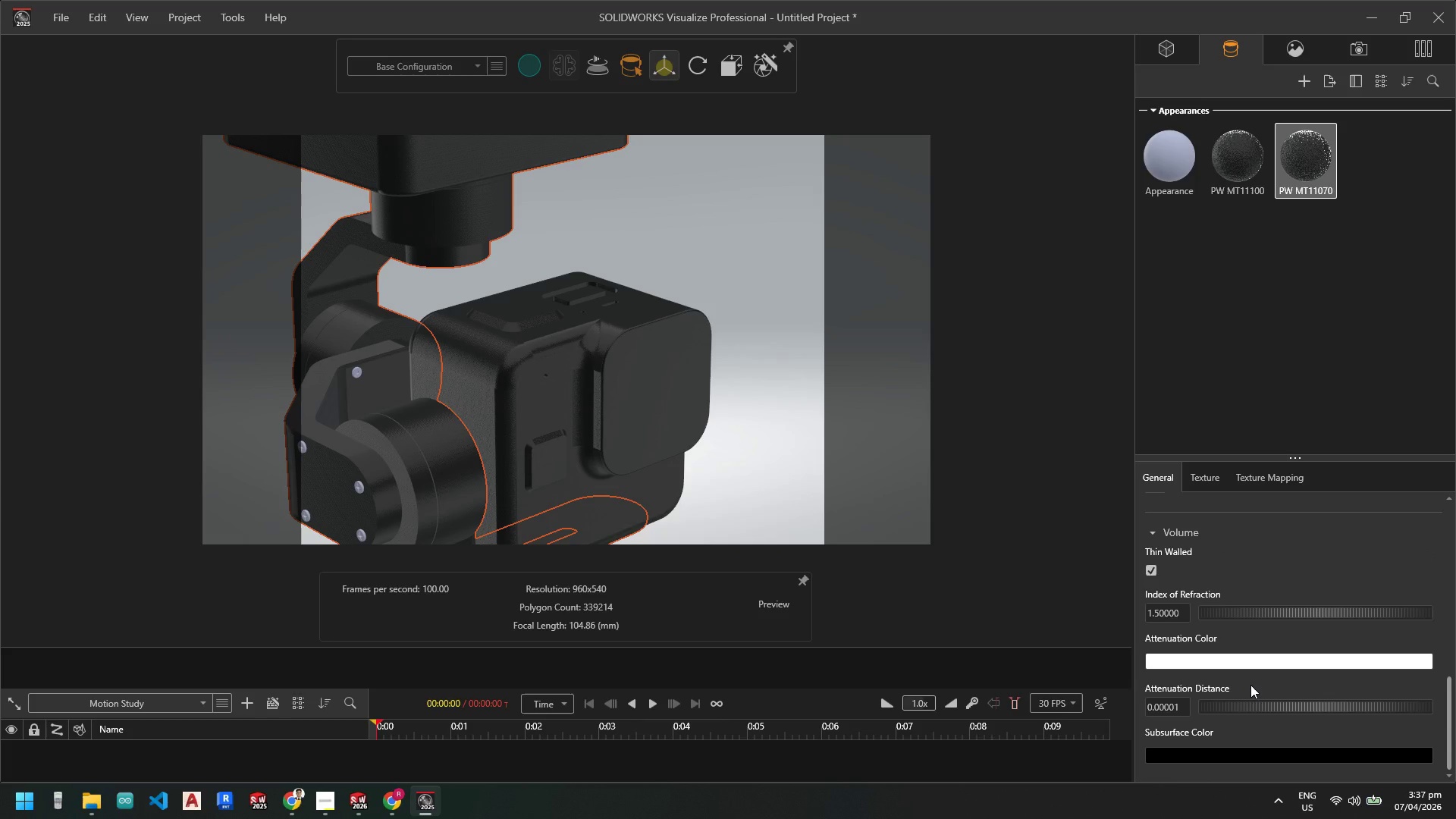 
scroll: coordinate [1248, 591], scroll_direction: up, amount: 9.0
 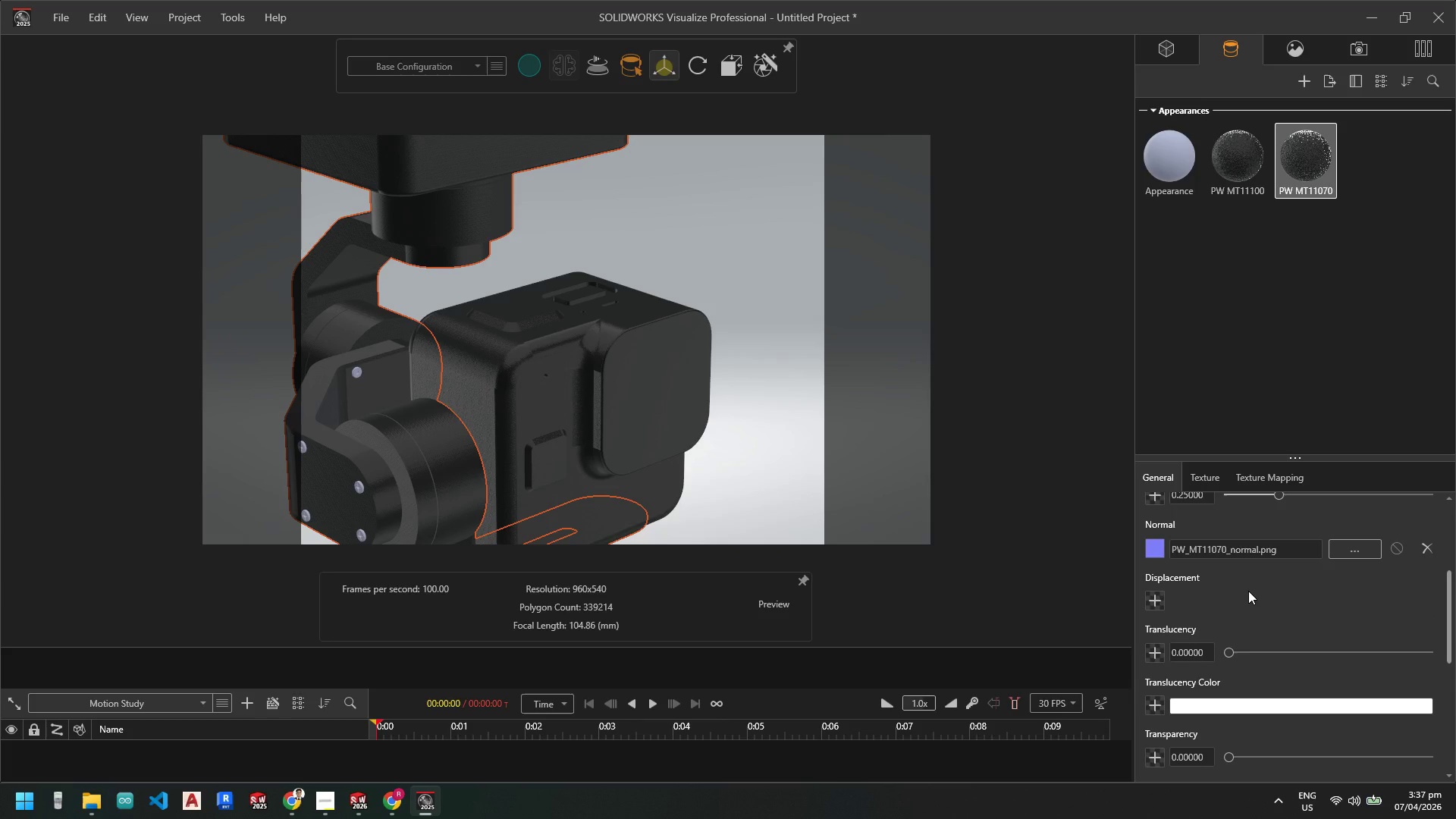 
wait(6.91)
 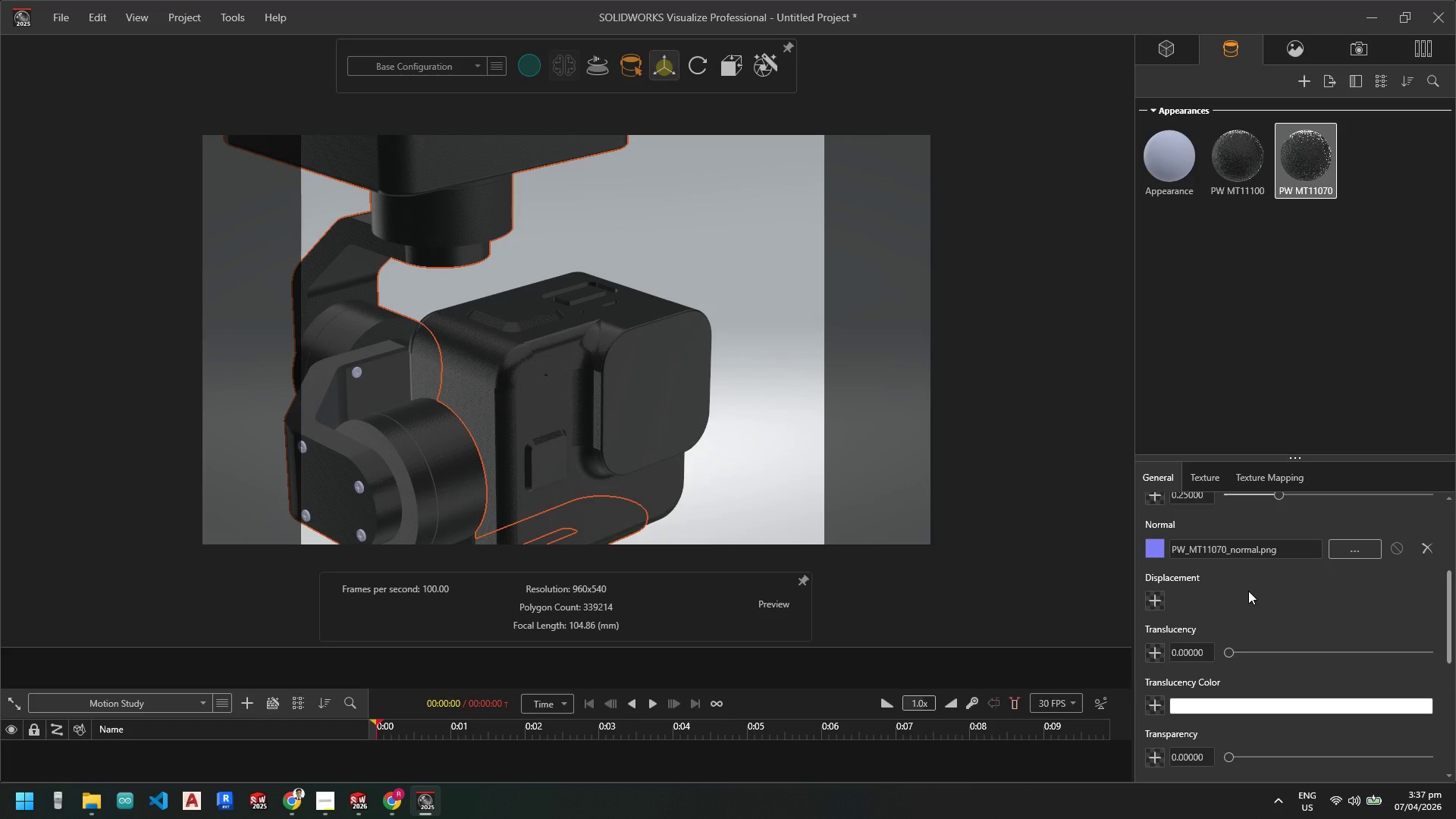 
scroll: coordinate [1260, 656], scroll_direction: up, amount: 5.0
 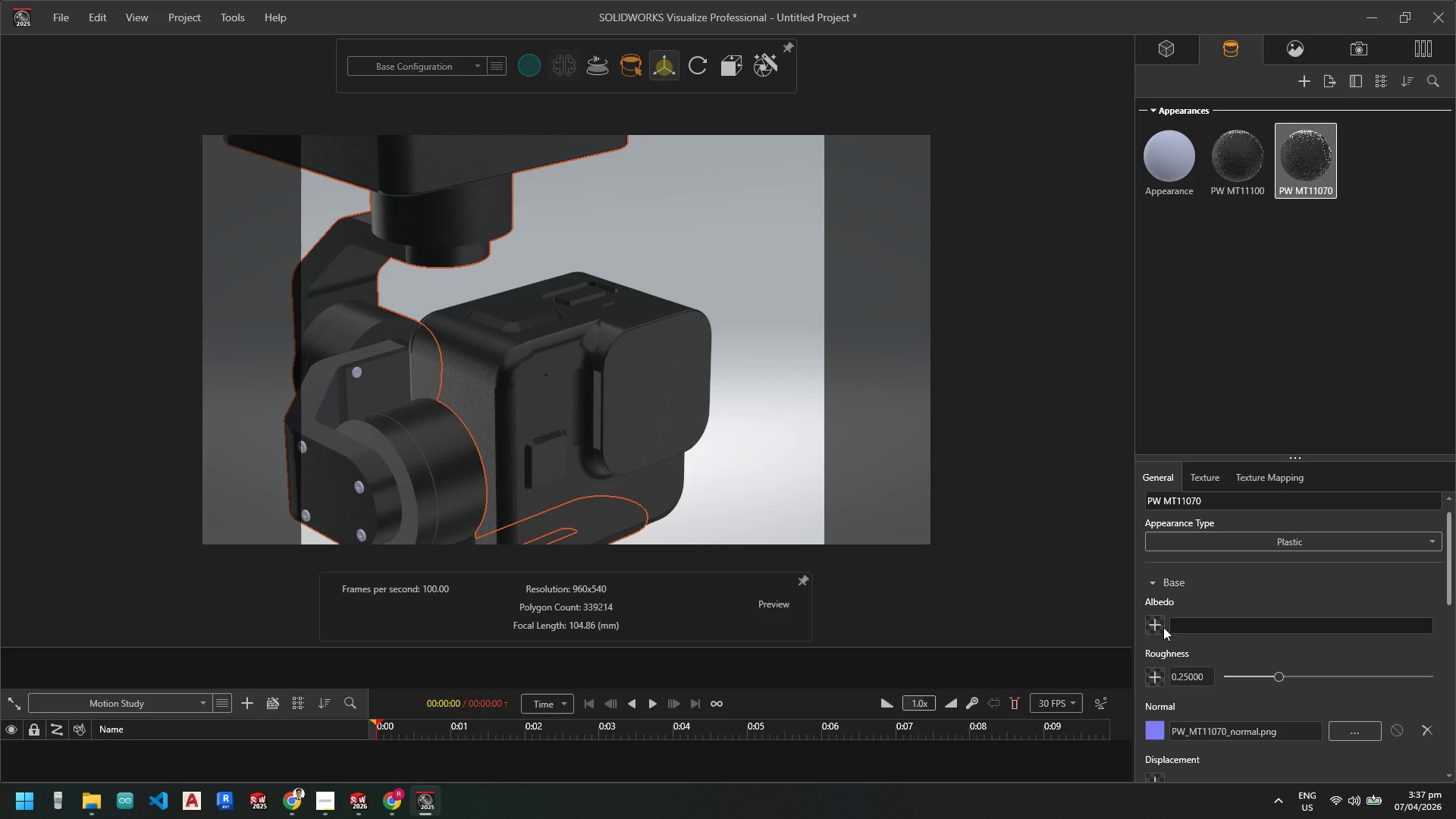 
left_click([1163, 627])
 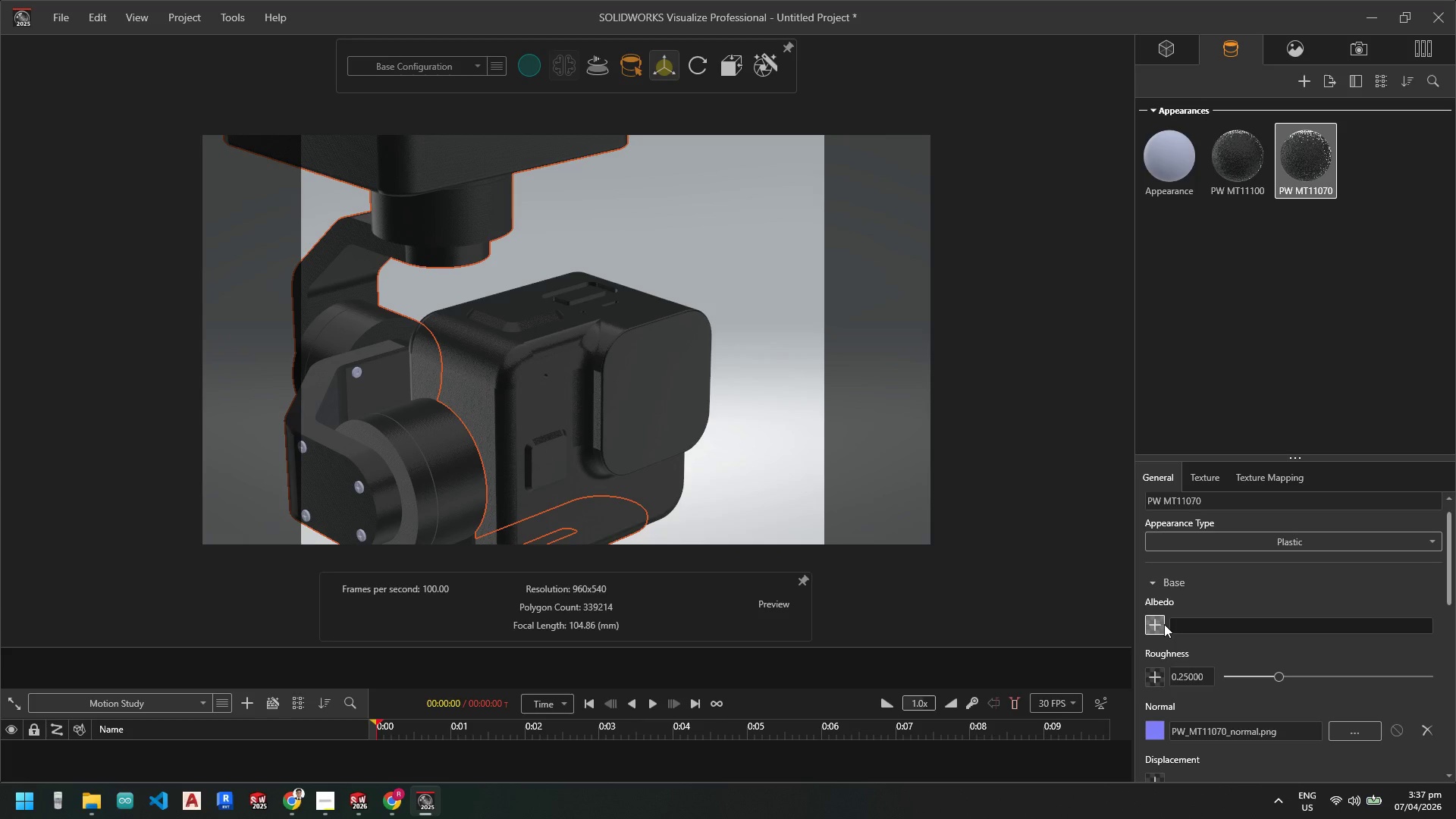 
left_click([1181, 625])
 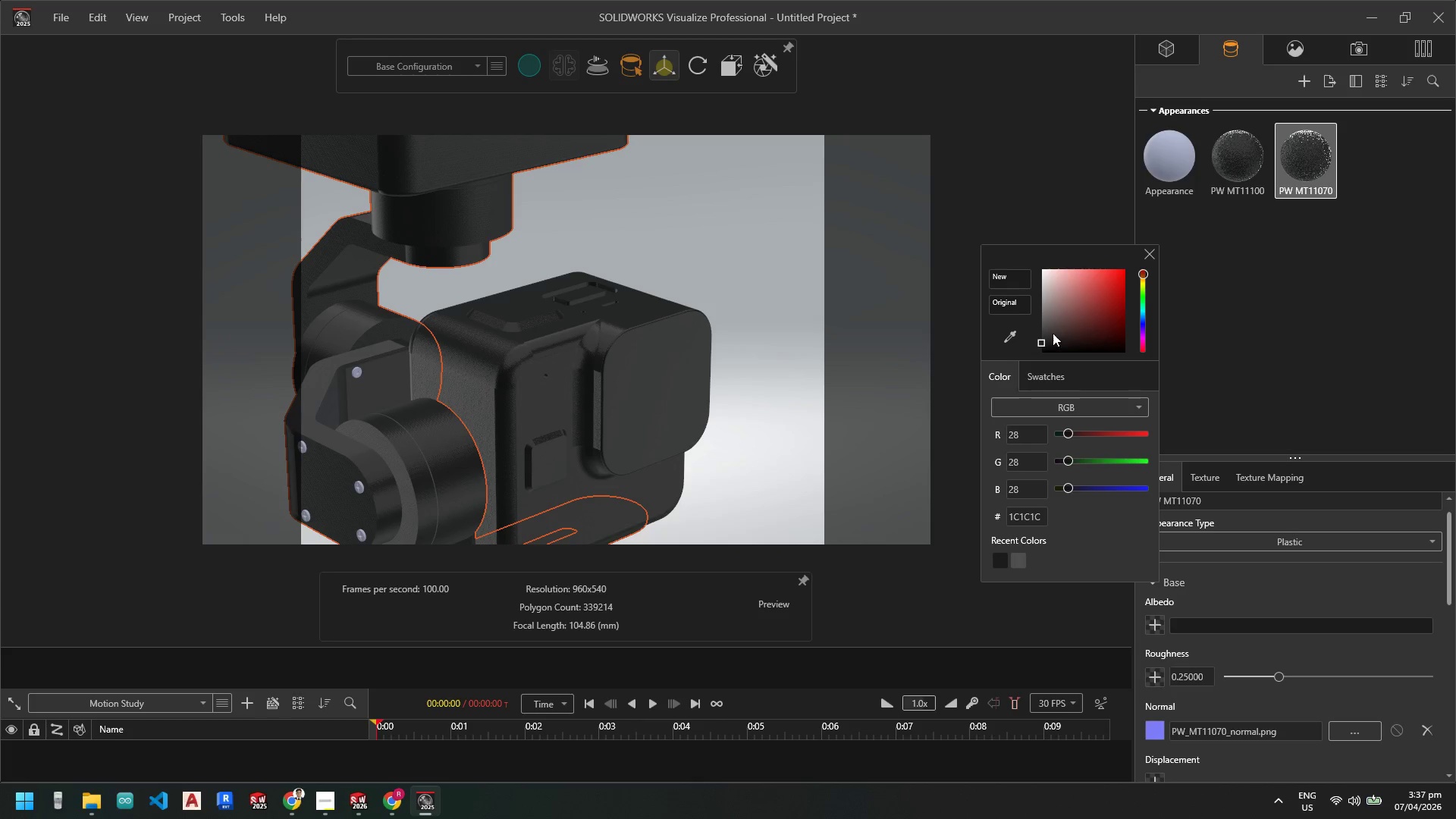 
left_click_drag(start_coordinate=[1041, 343], to_coordinate=[1043, 323])
 